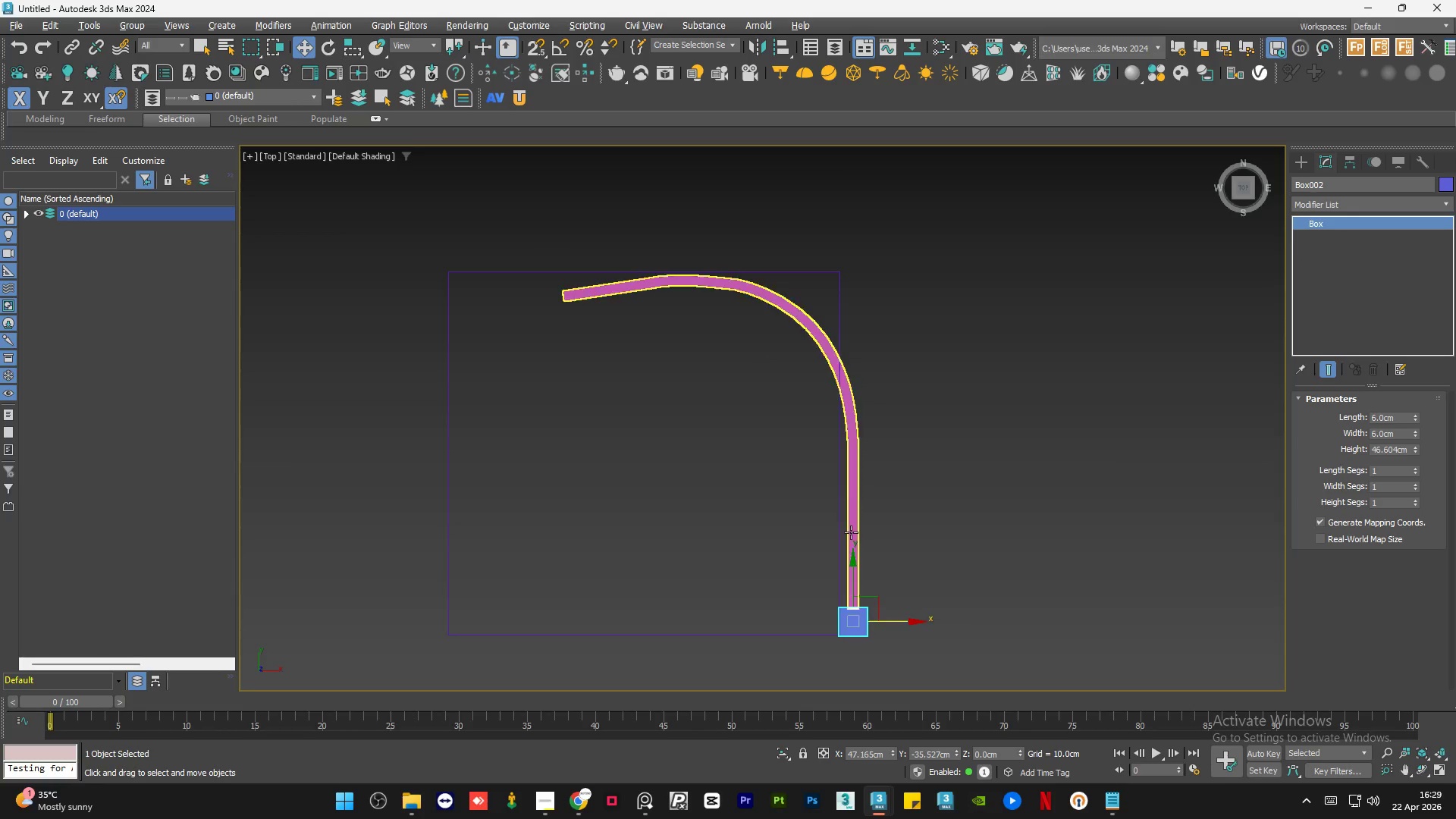 
left_click([851, 532])
 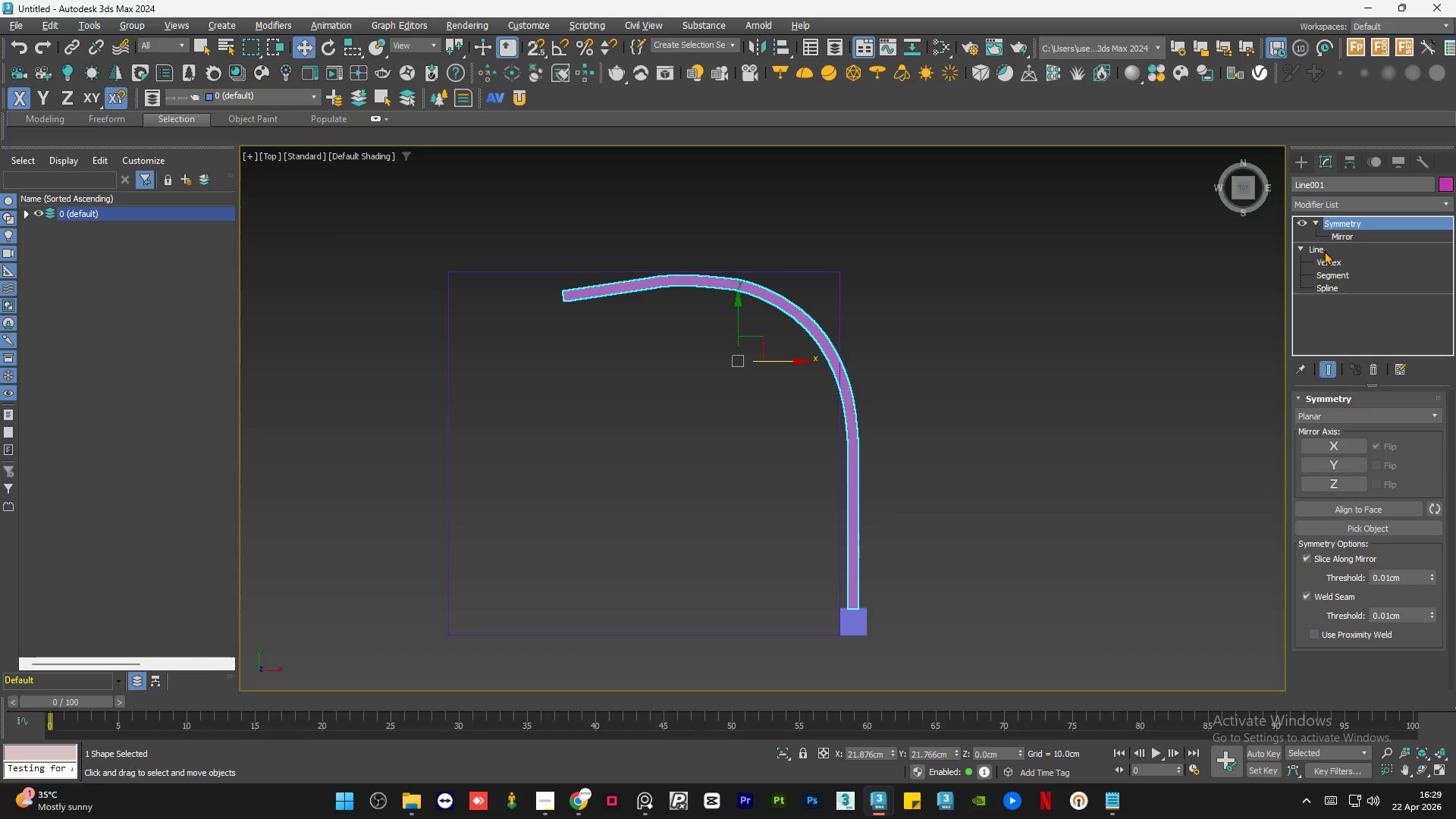 
wait(16.33)
 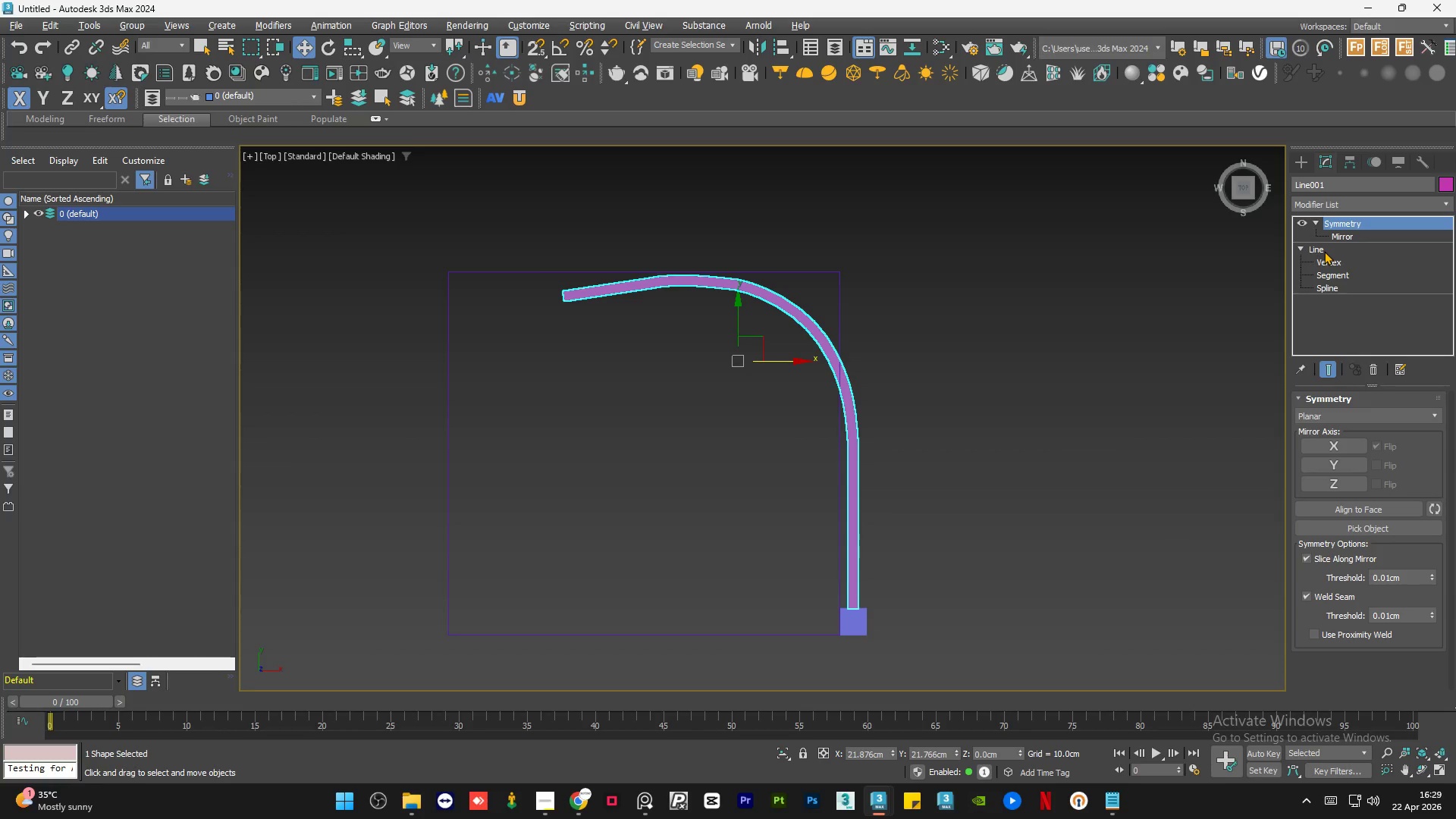 
left_click([1339, 253])
 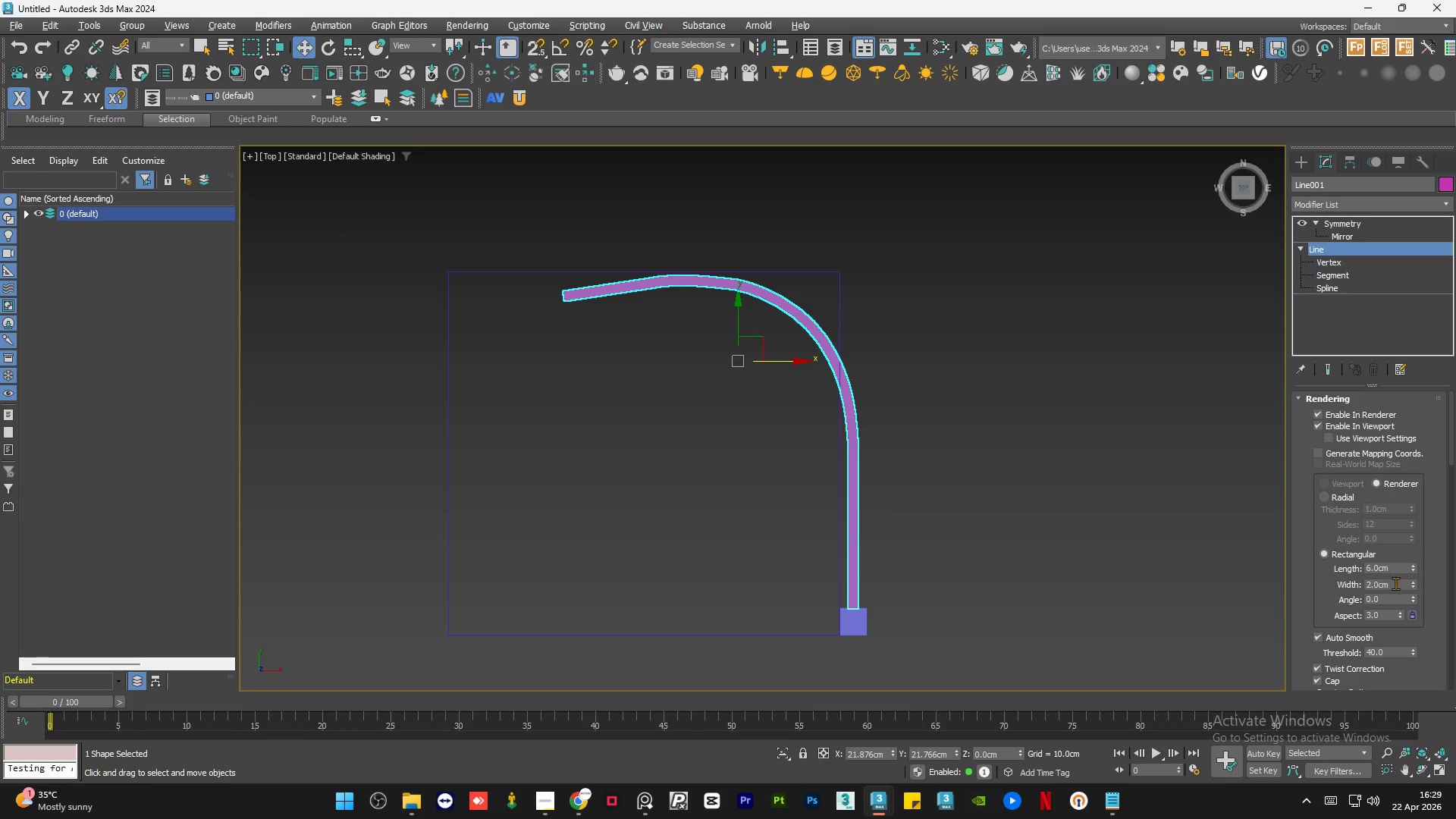 
double_click([1393, 585])
 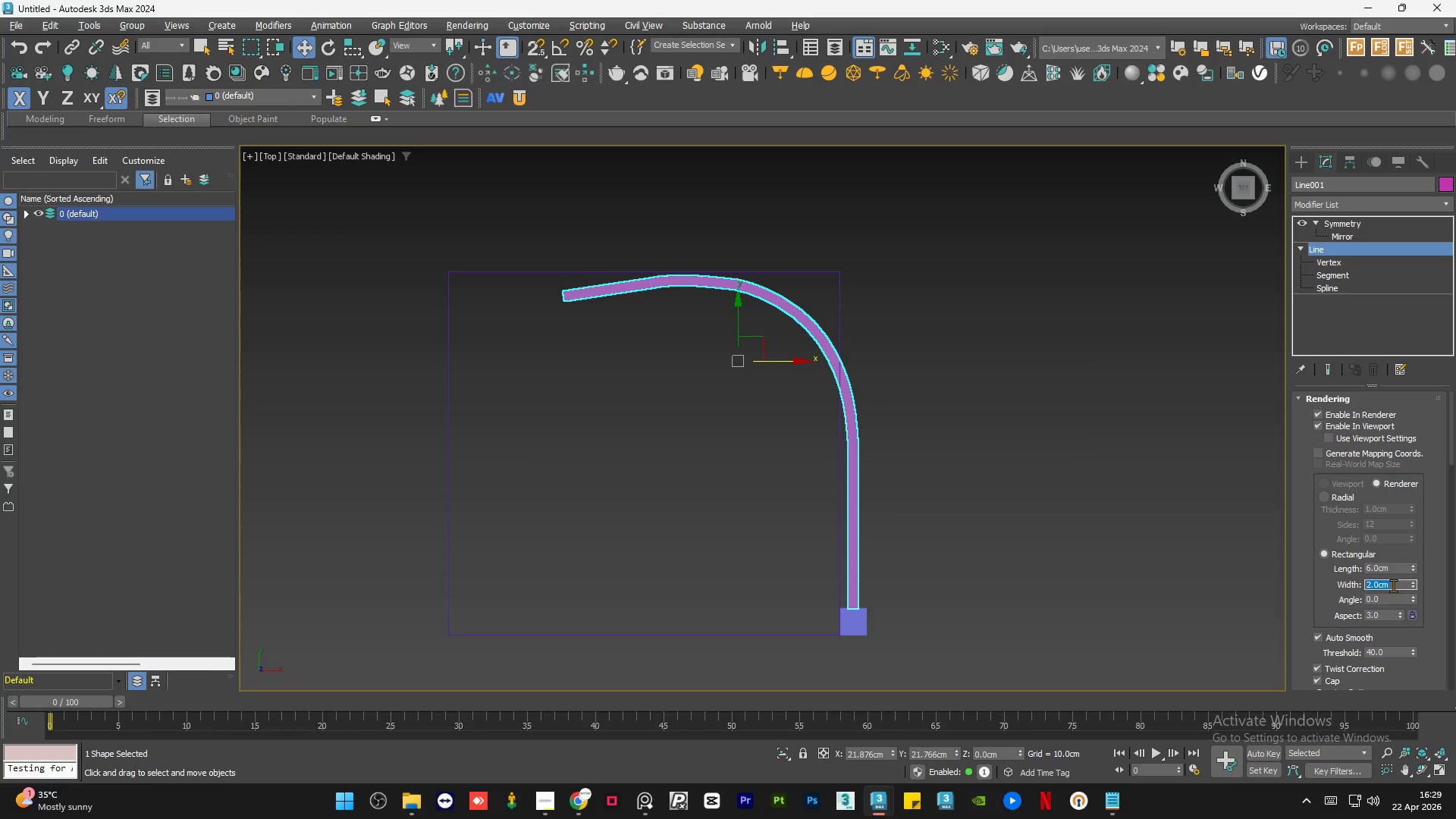 
key(Numpad6)
 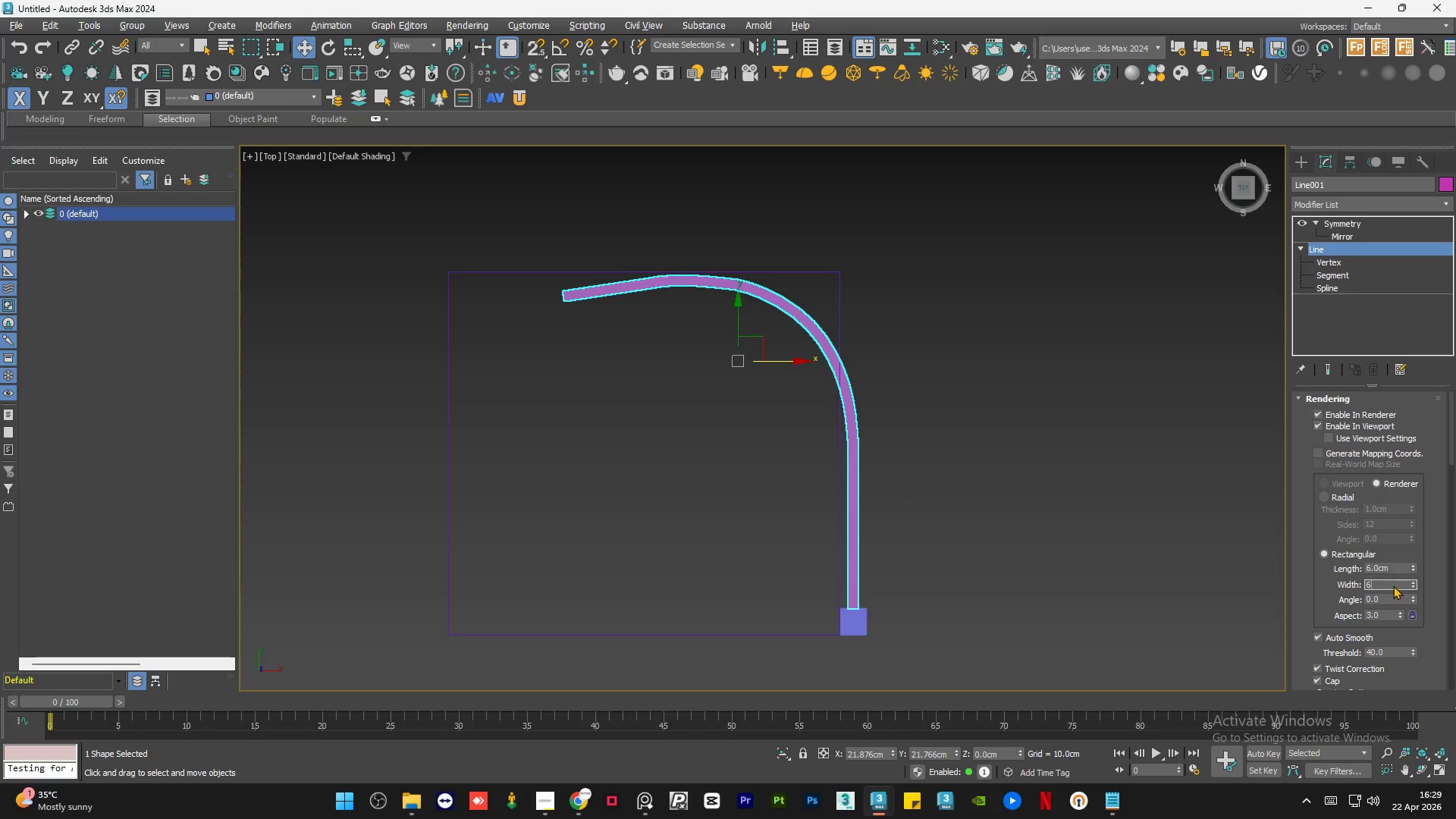 
key(NumpadEnter)
 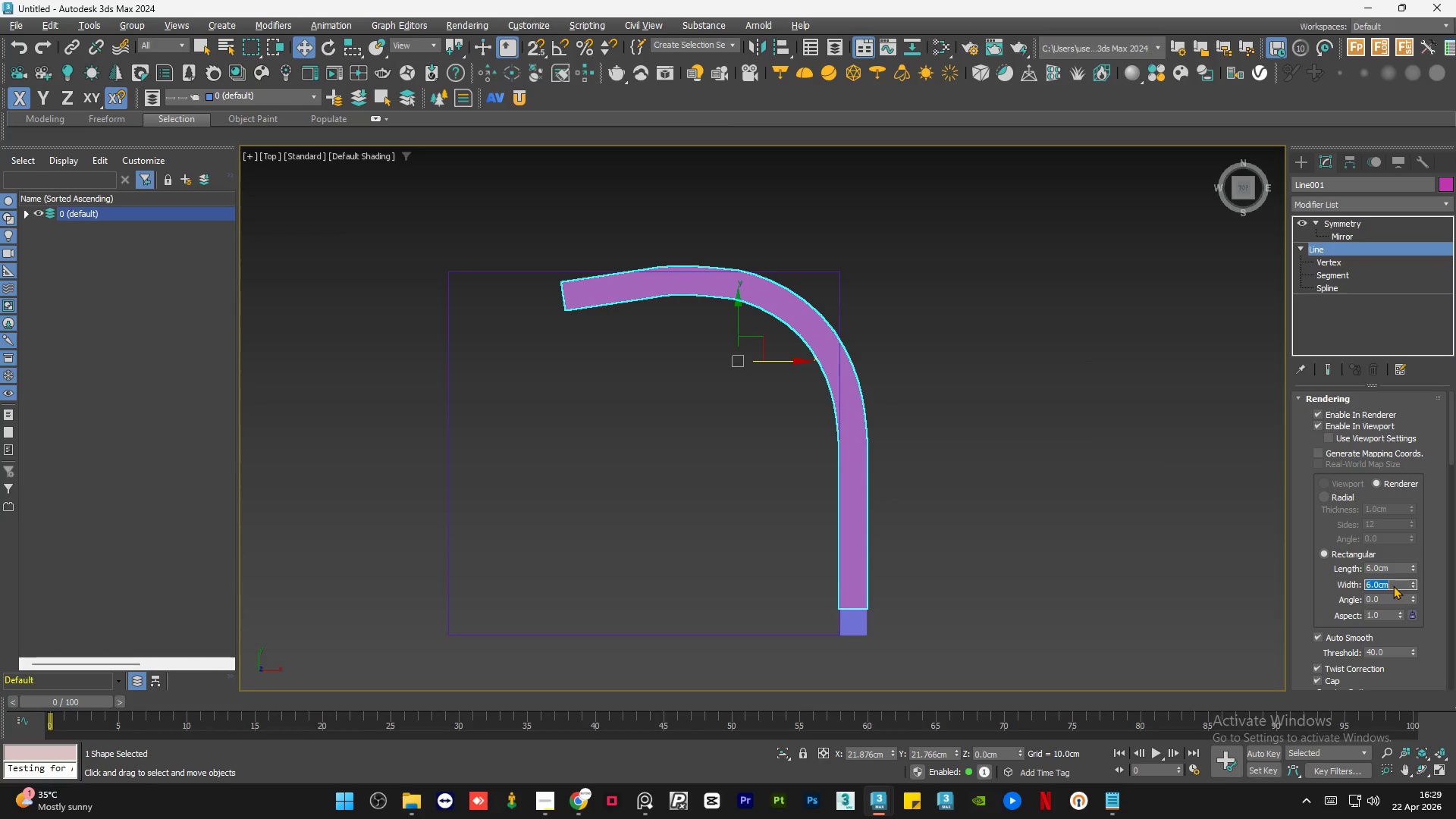 
wait(5.33)
 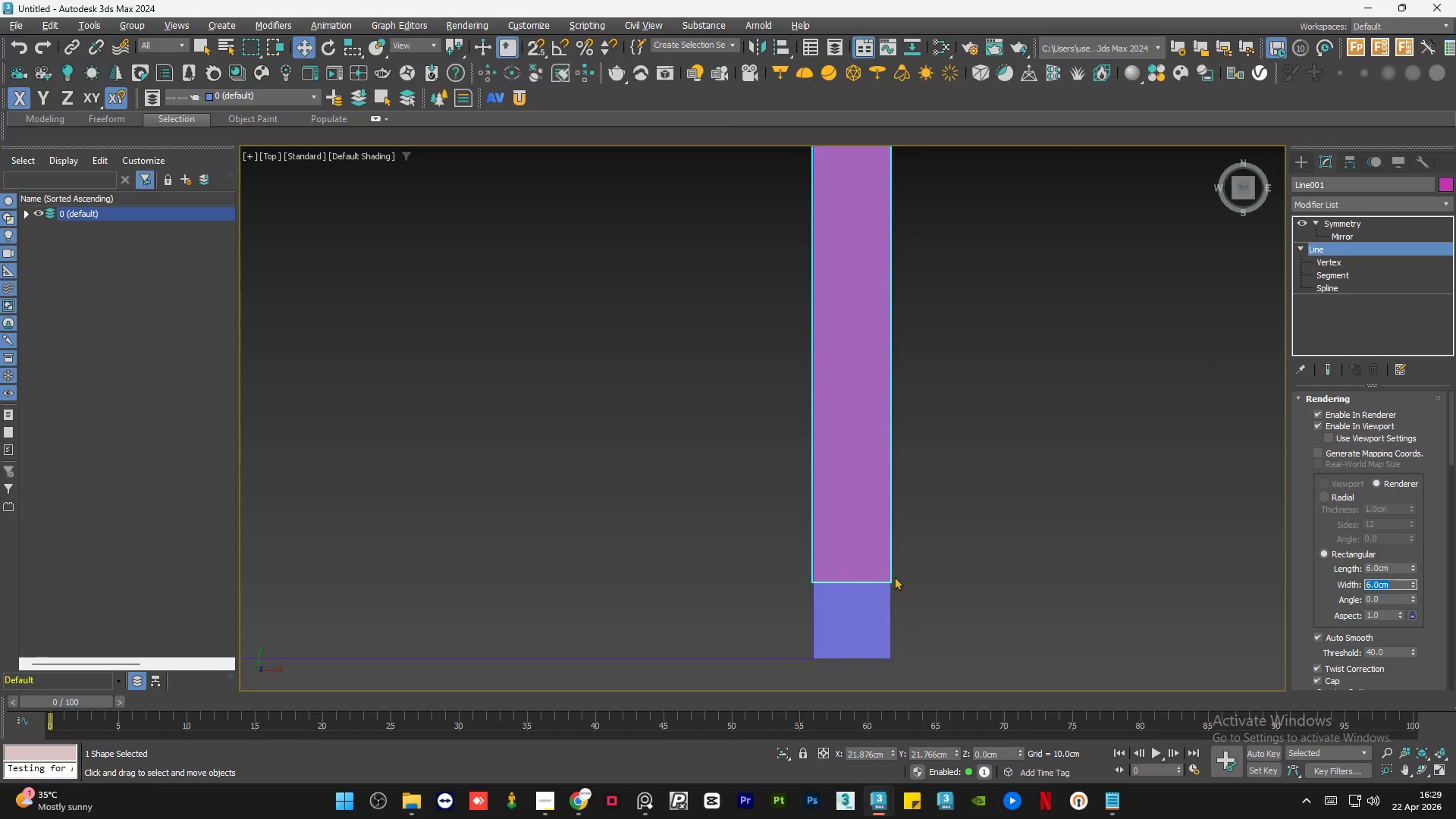 
left_click([957, 578])
 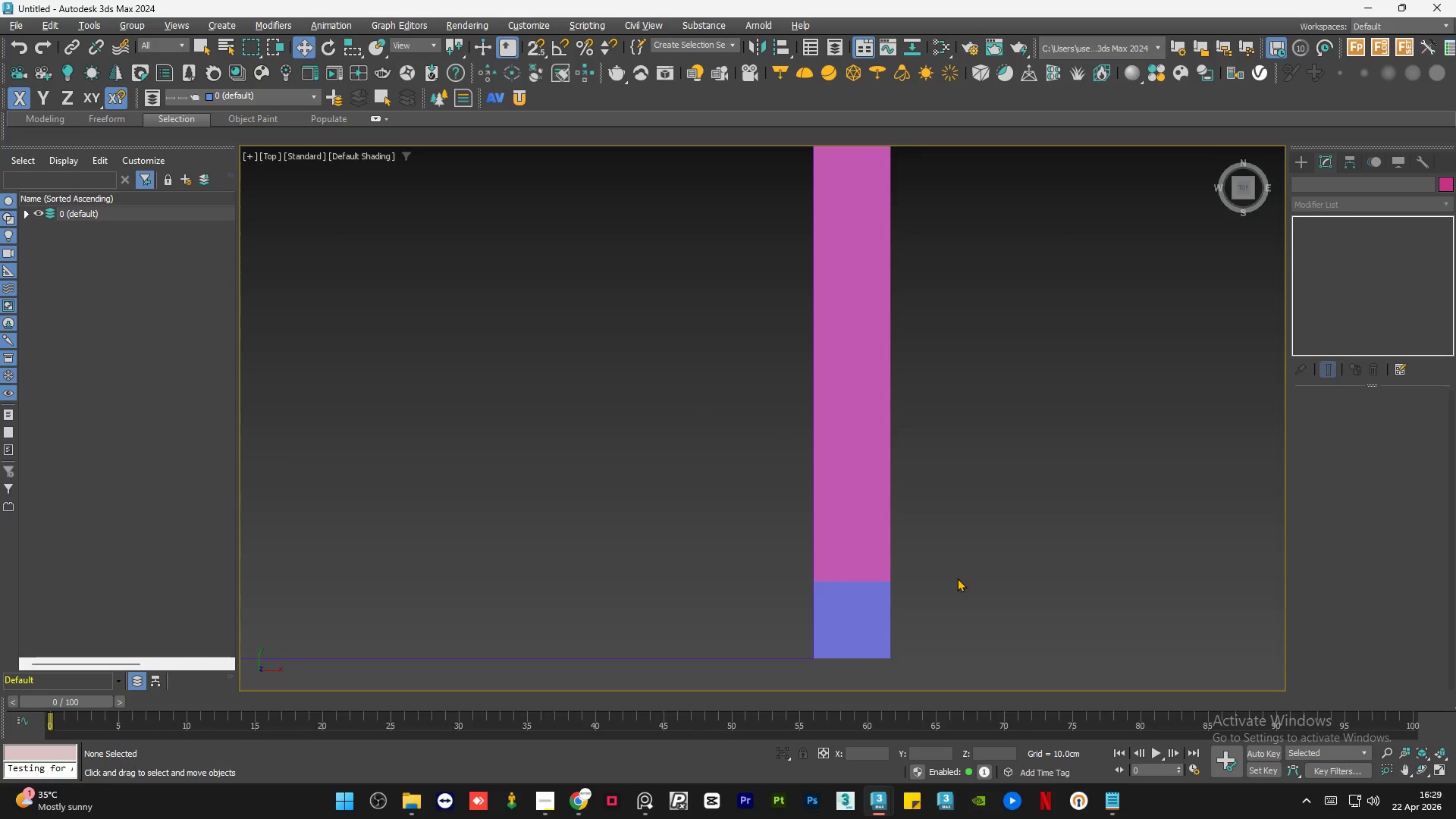 
scroll: coordinate [836, 579], scroll_direction: up, amount: 3.0
 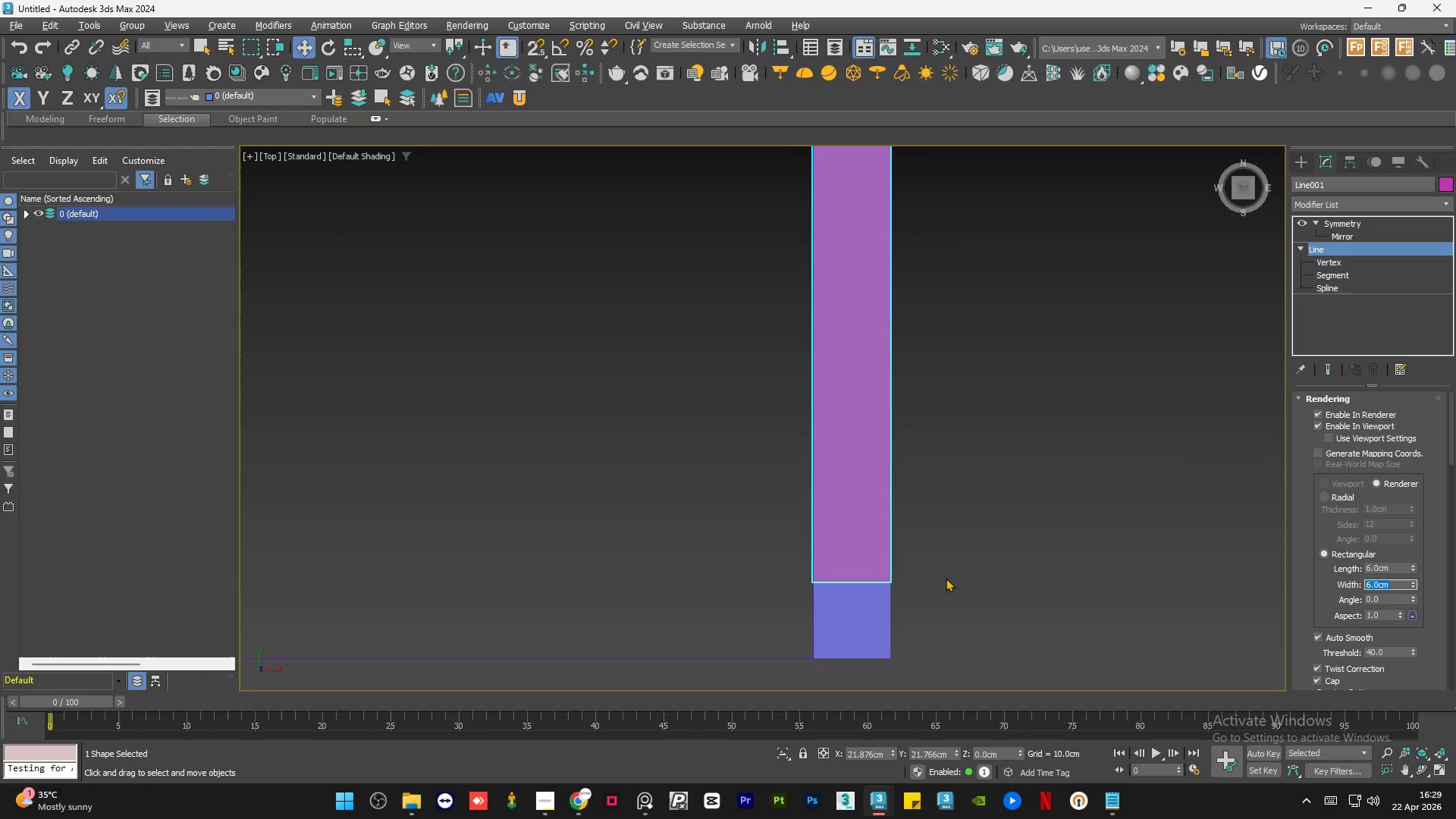 
scroll: coordinate [866, 566], scroll_direction: down, amount: 4.0
 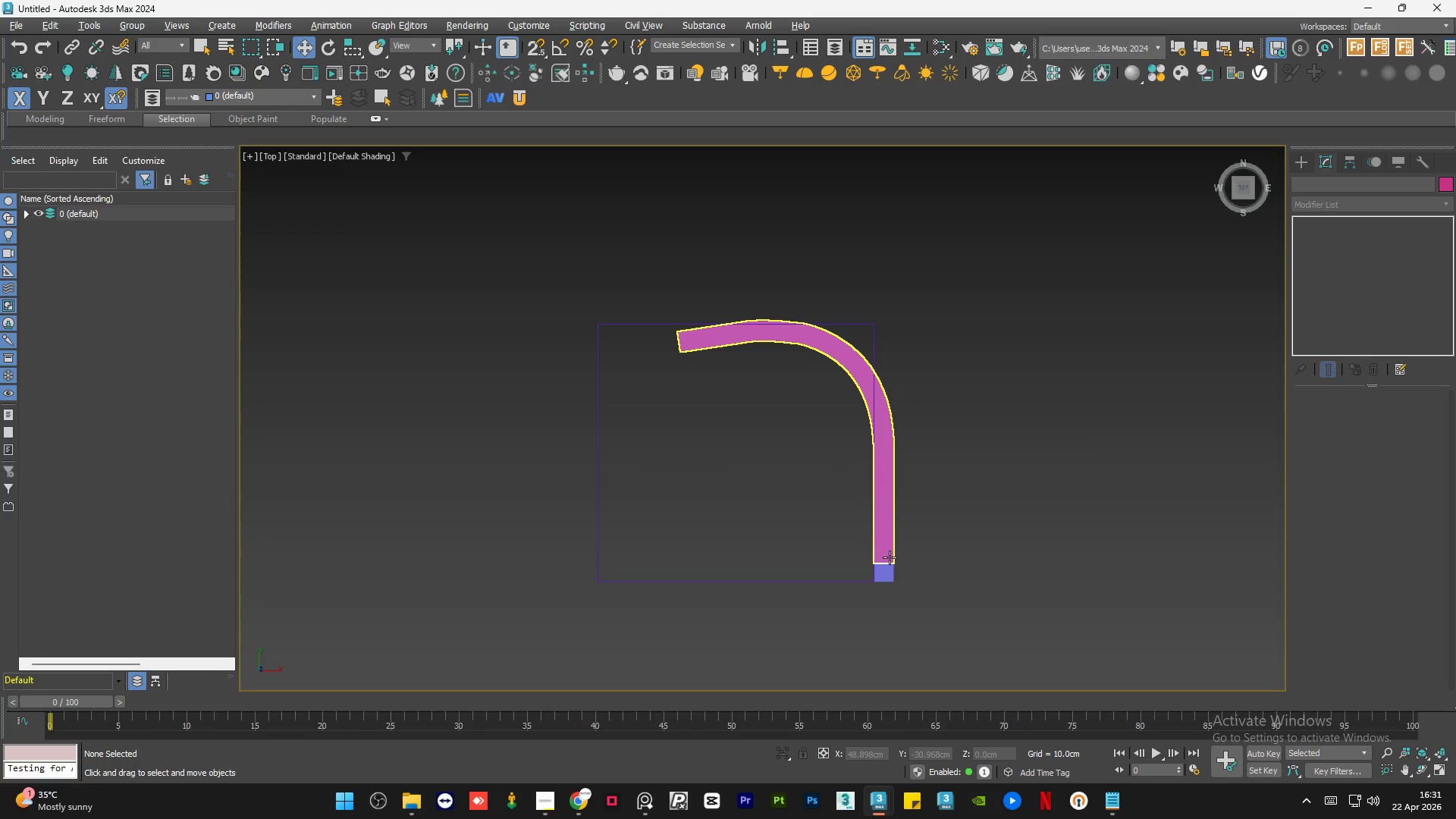 
wait(91.87)
 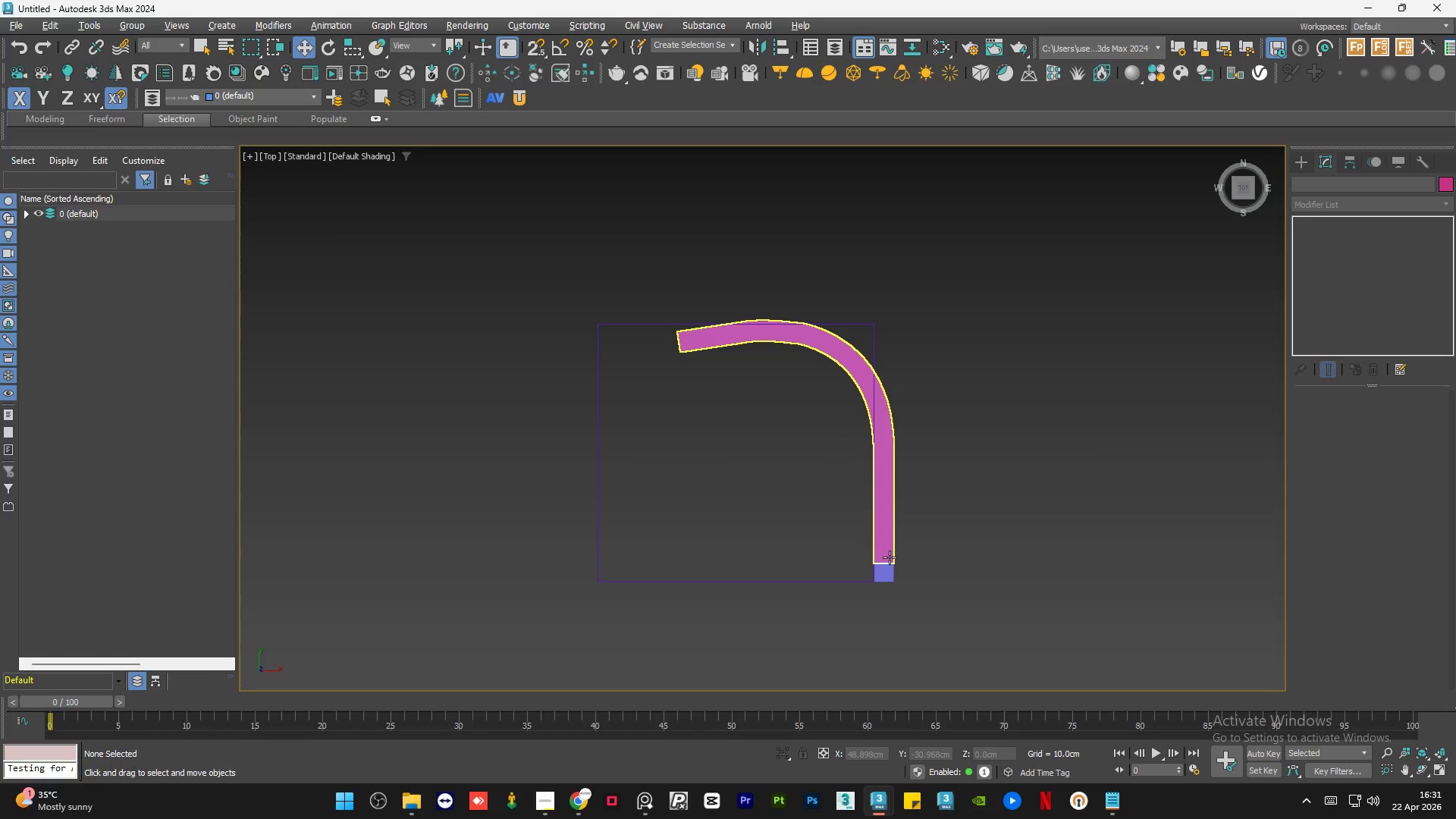 
scroll: coordinate [822, 501], scroll_direction: down, amount: 1.0
 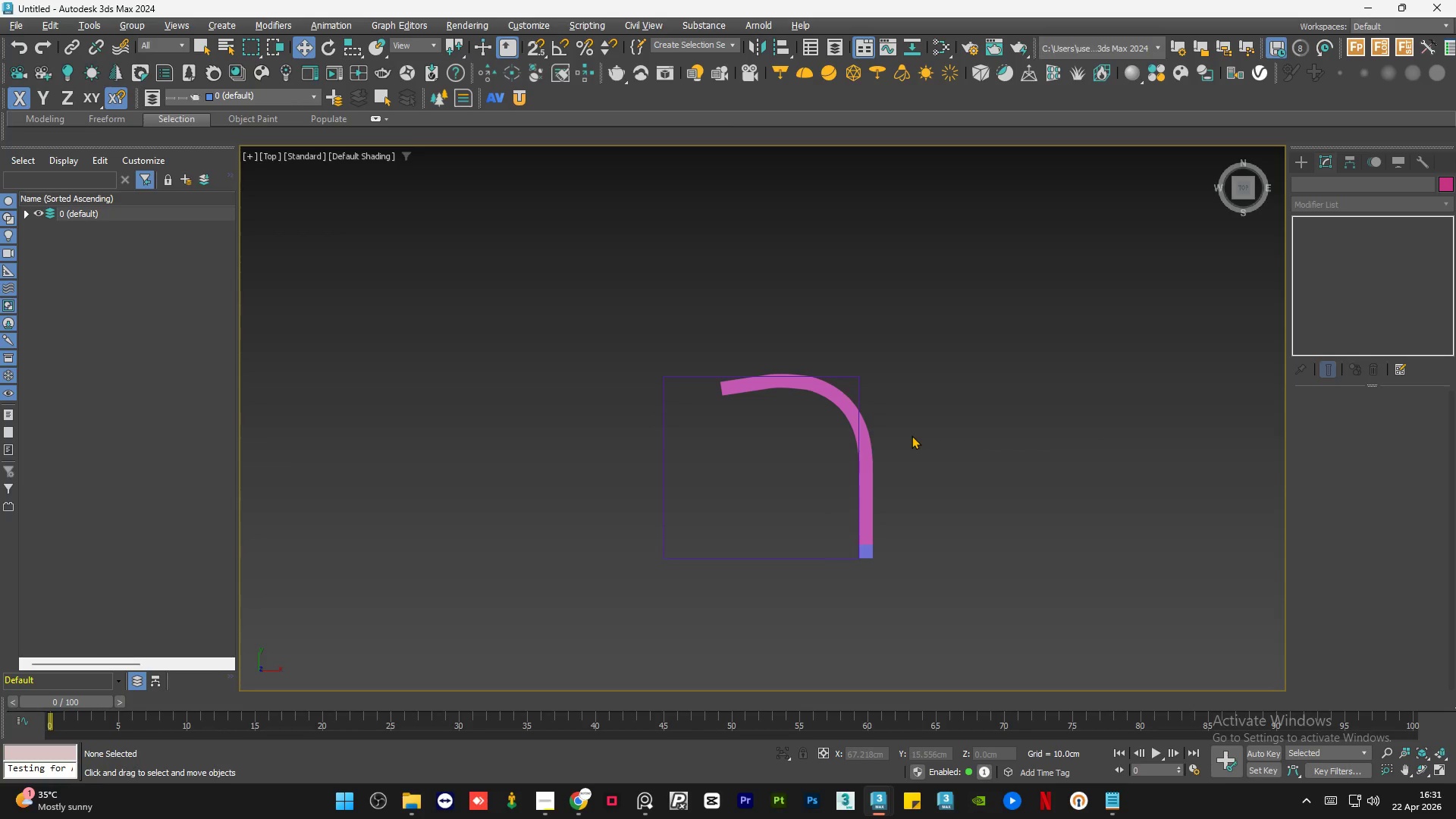 
wait(12.37)
 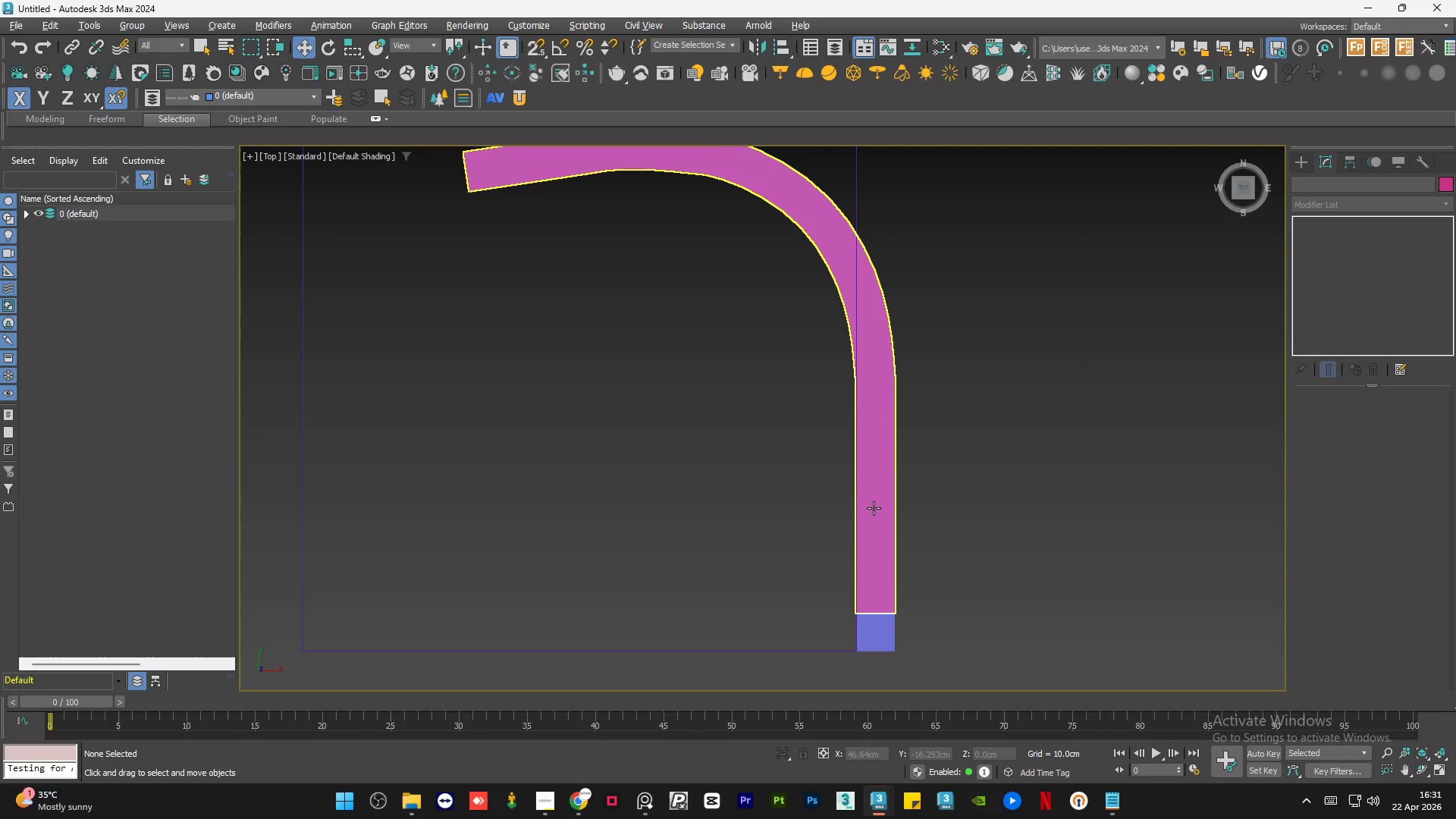 
left_click([874, 508])
 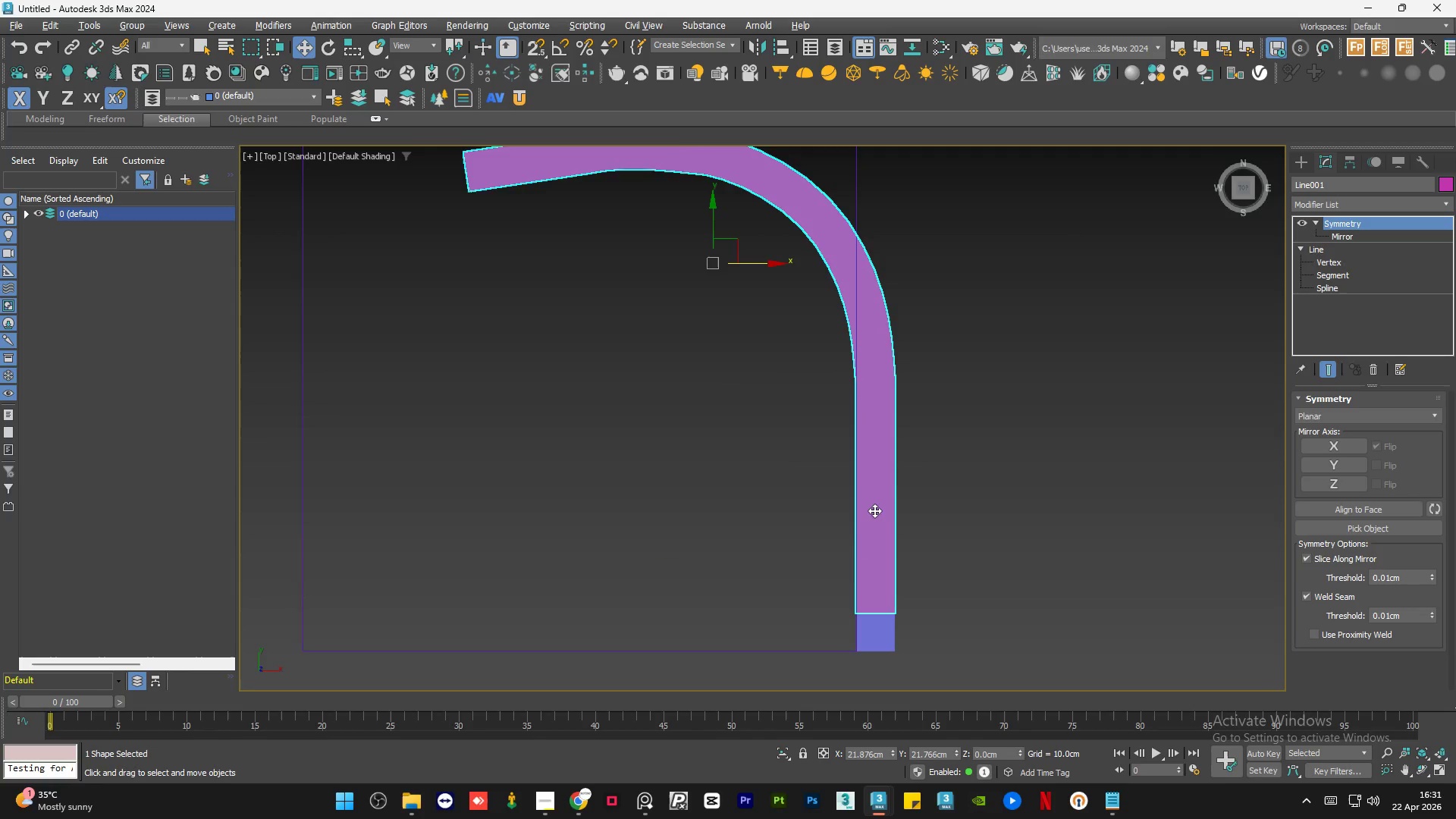 
scroll: coordinate [872, 511], scroll_direction: up, amount: 3.0
 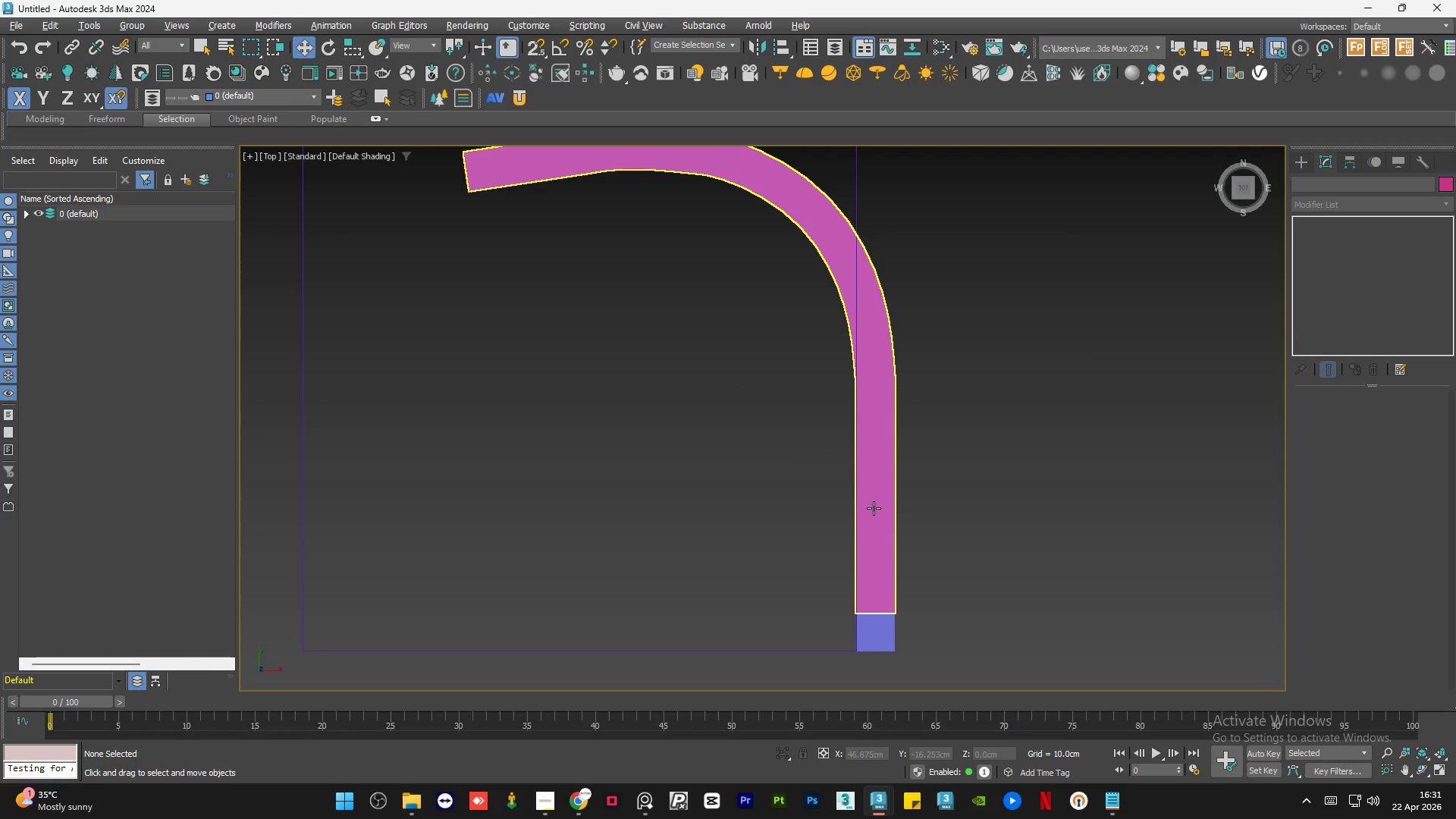 
scroll: coordinate [877, 533], scroll_direction: down, amount: 1.0
 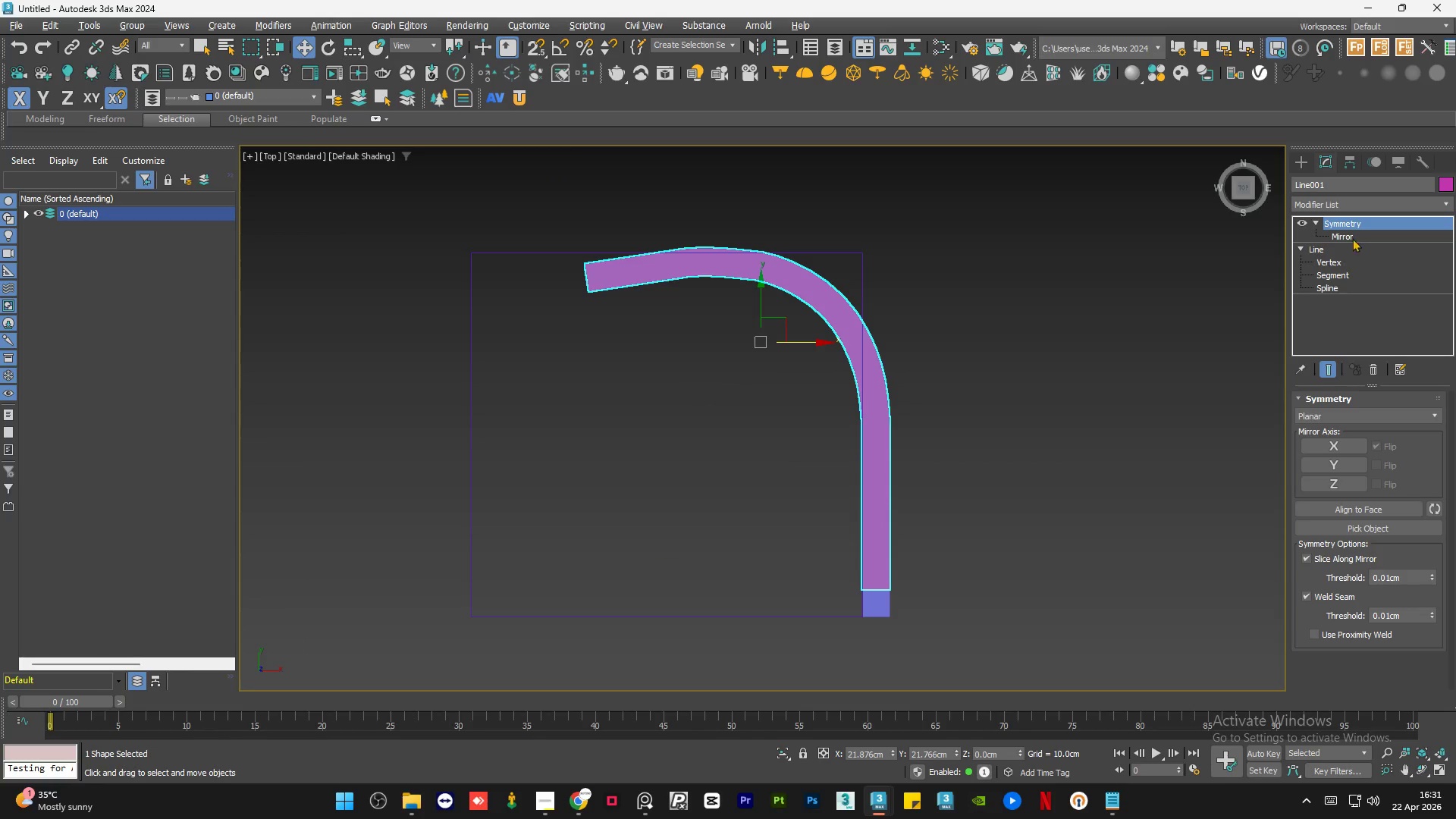 
left_click([1338, 246])
 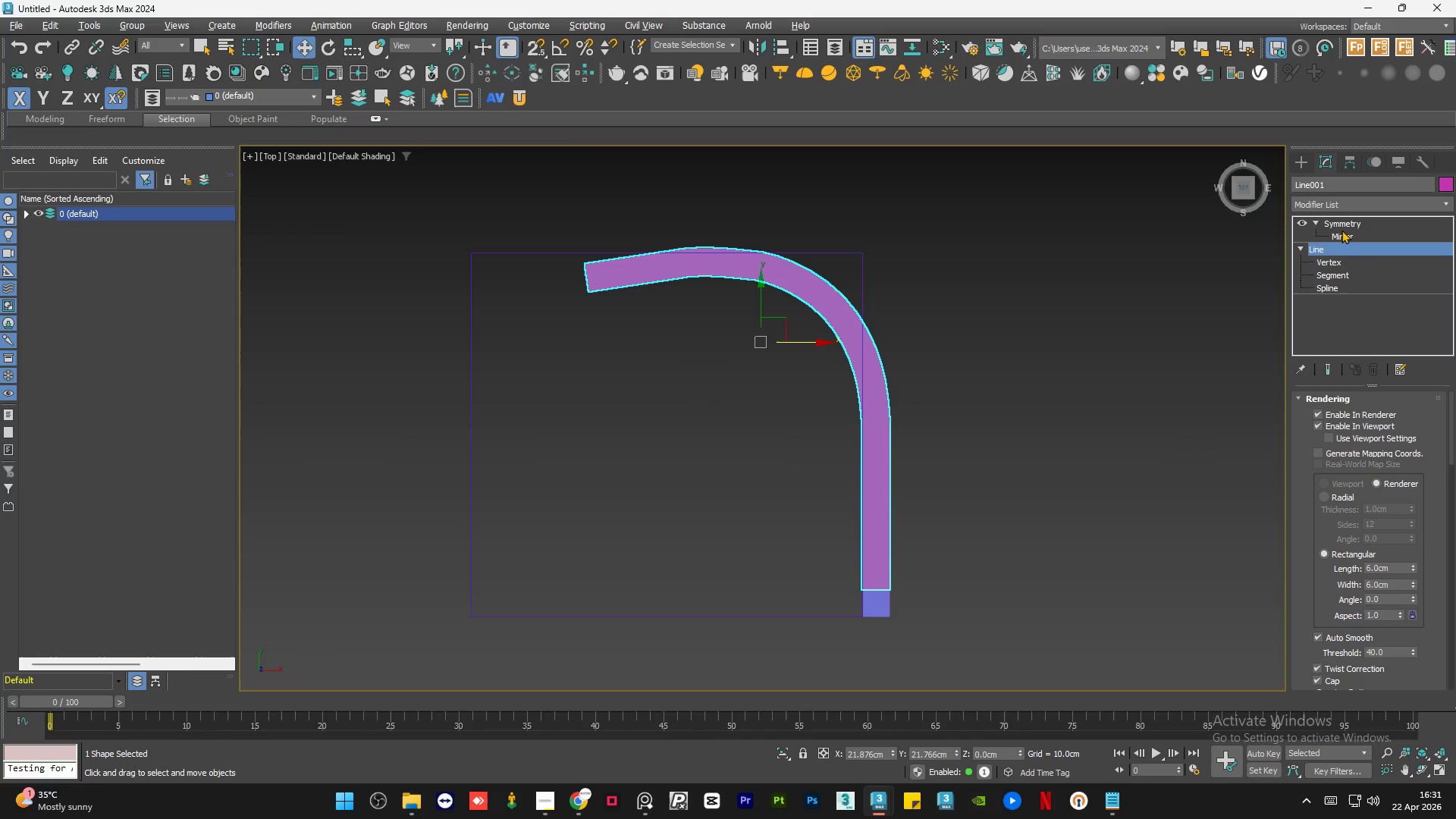 
left_click([1351, 221])
 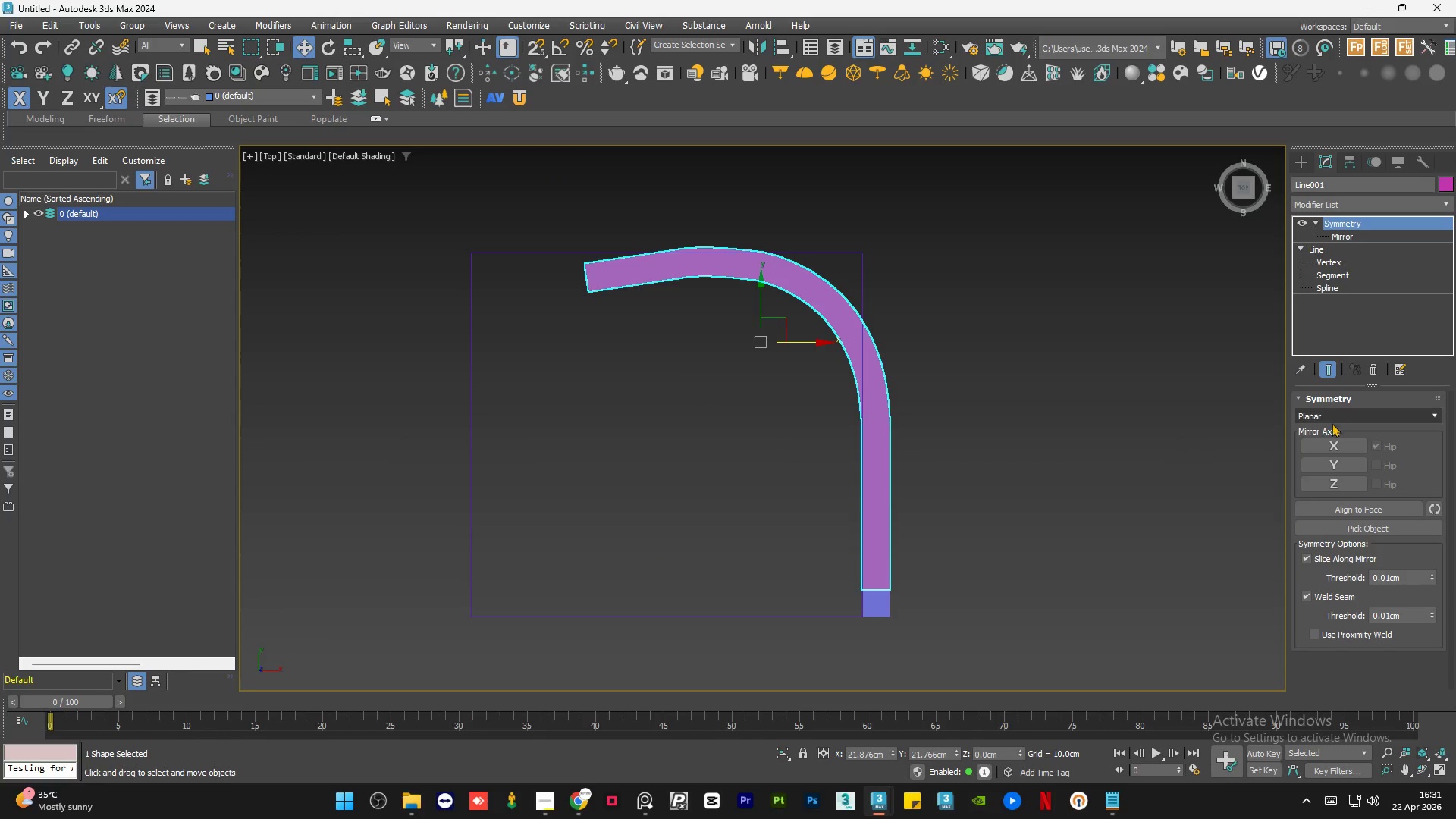 
left_click([1332, 444])
 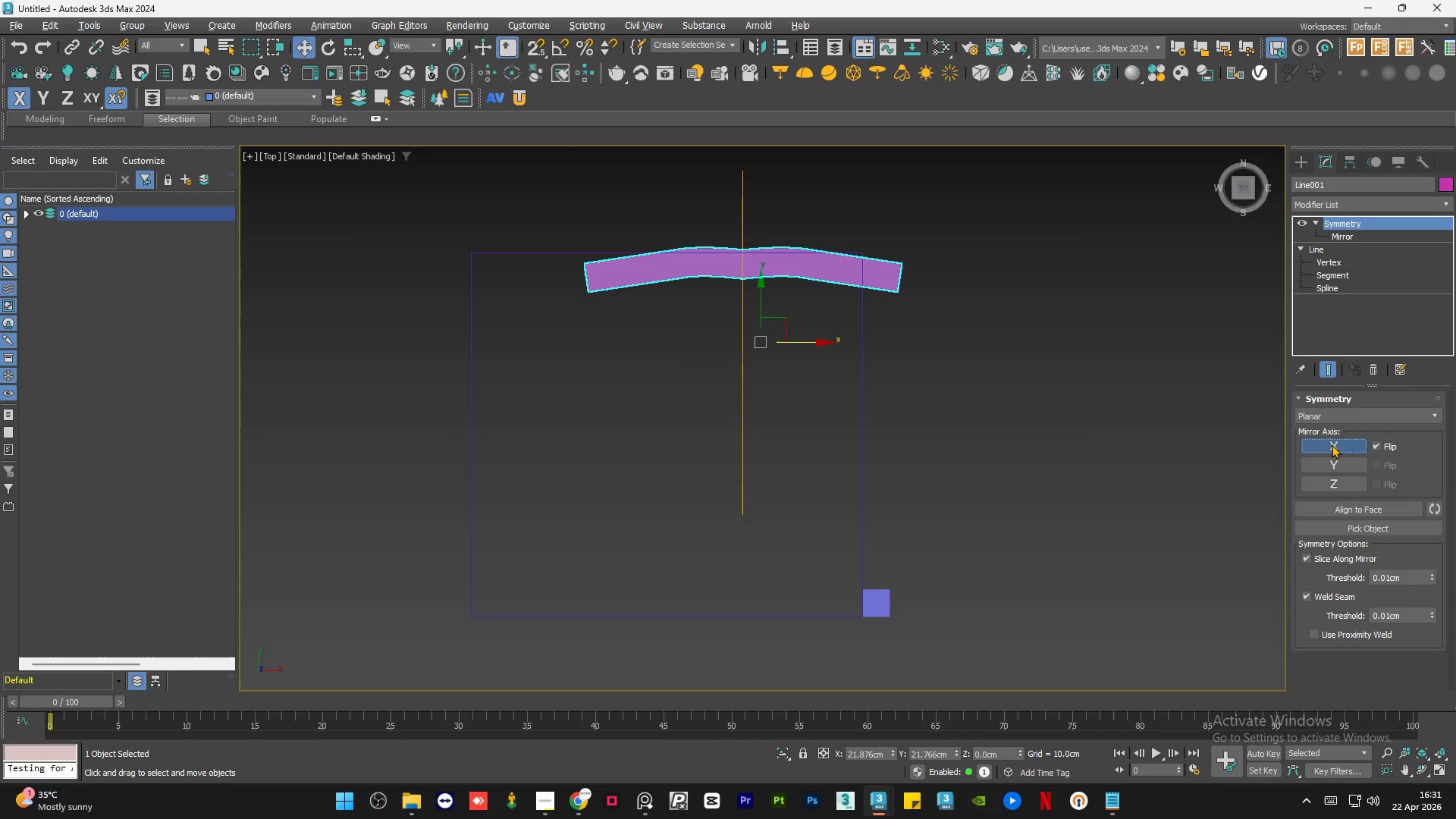 
left_click([1373, 446])
 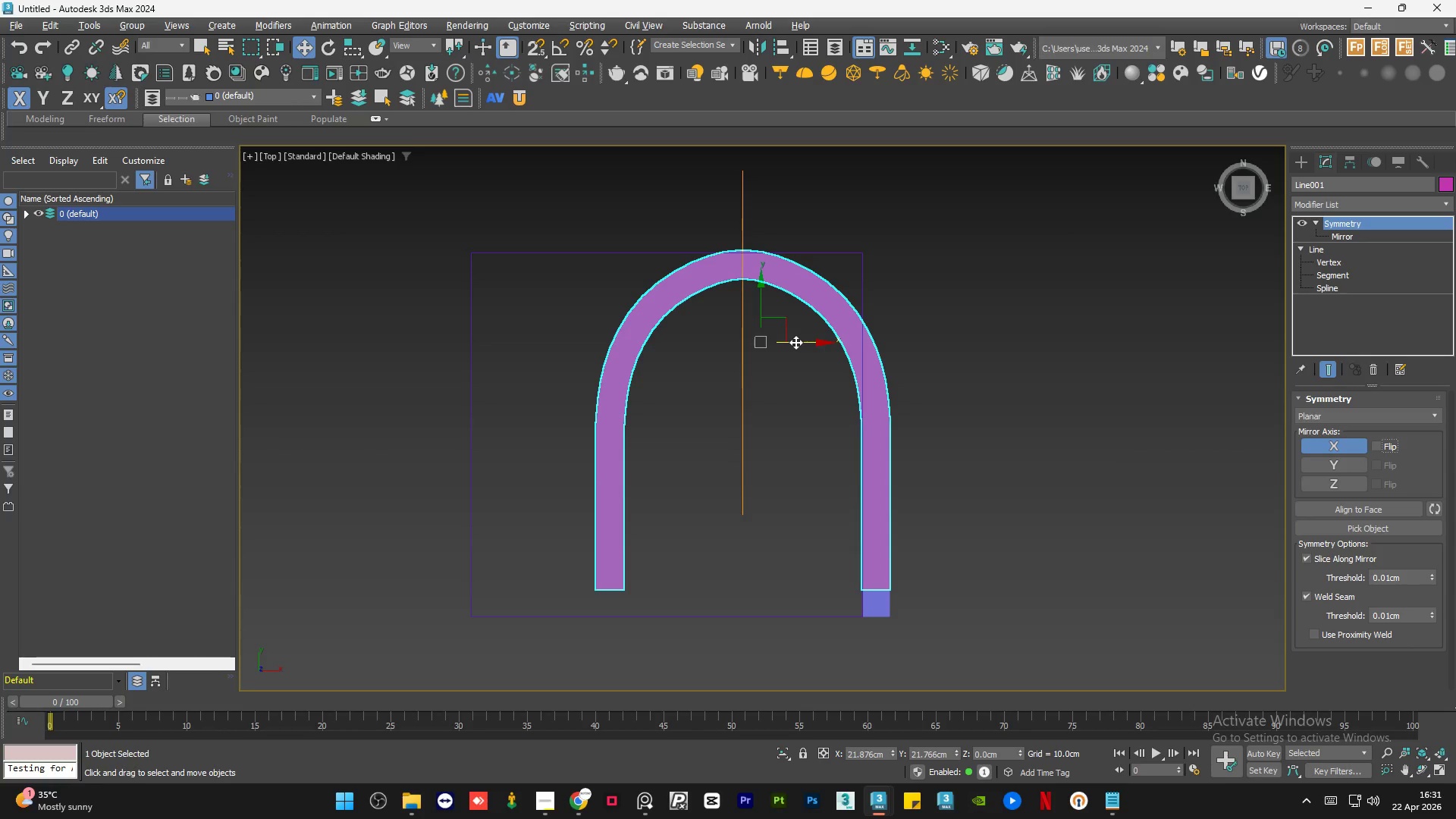 
key(S)
 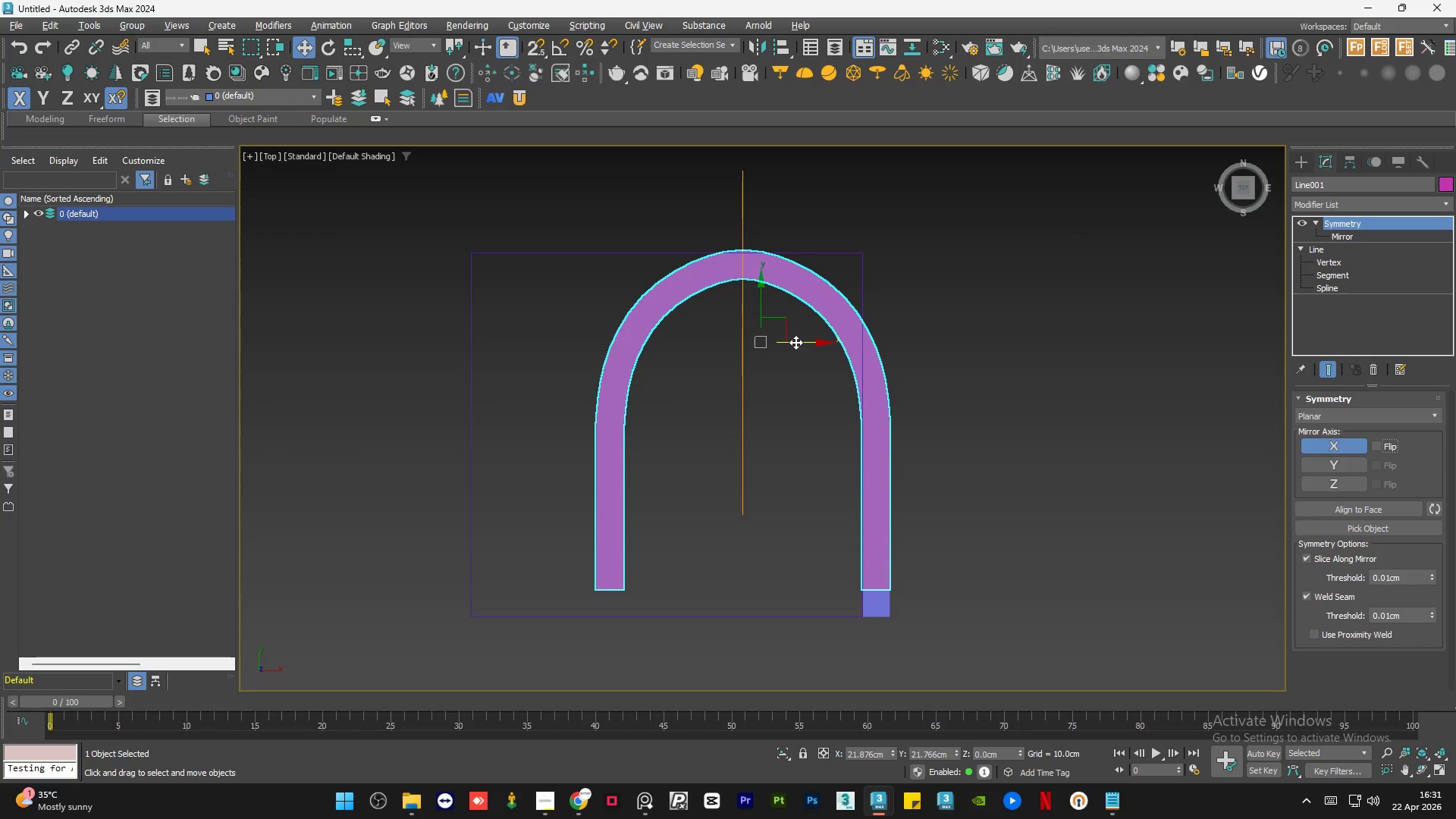 
left_click_drag(start_coordinate=[795, 342], to_coordinate=[694, 510])
 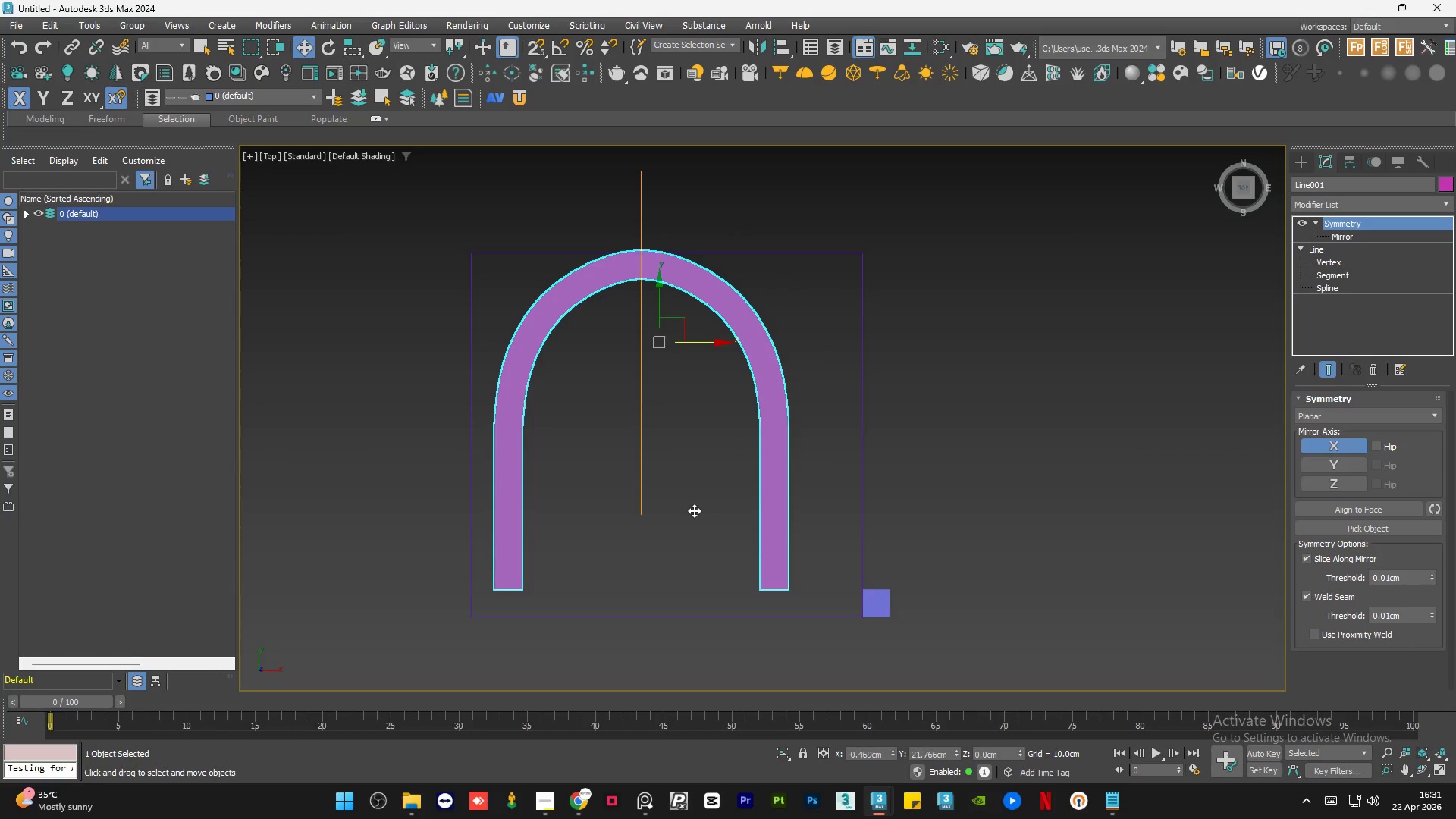 
key(Control+Z)
 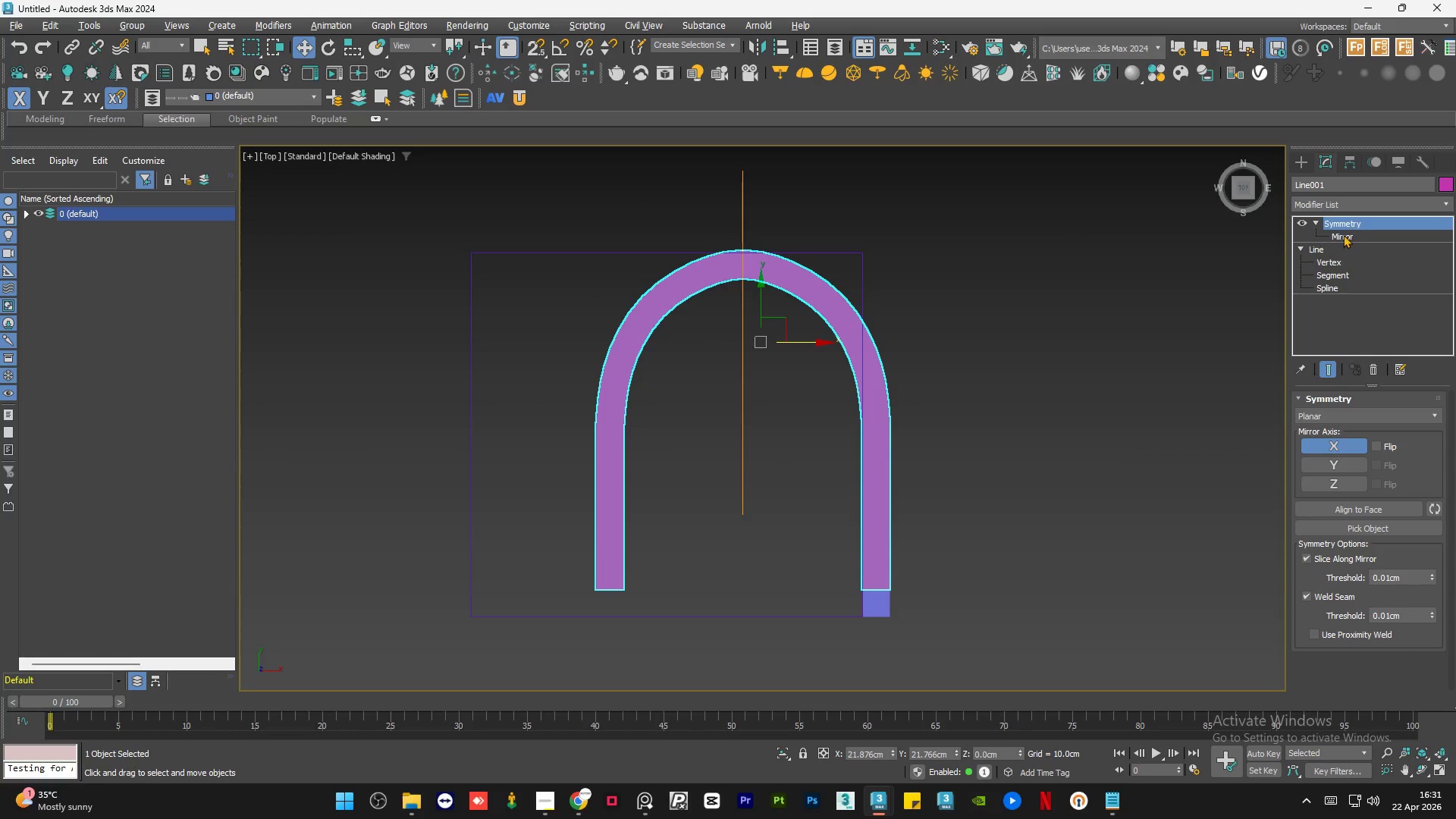 
left_click([1345, 234])
 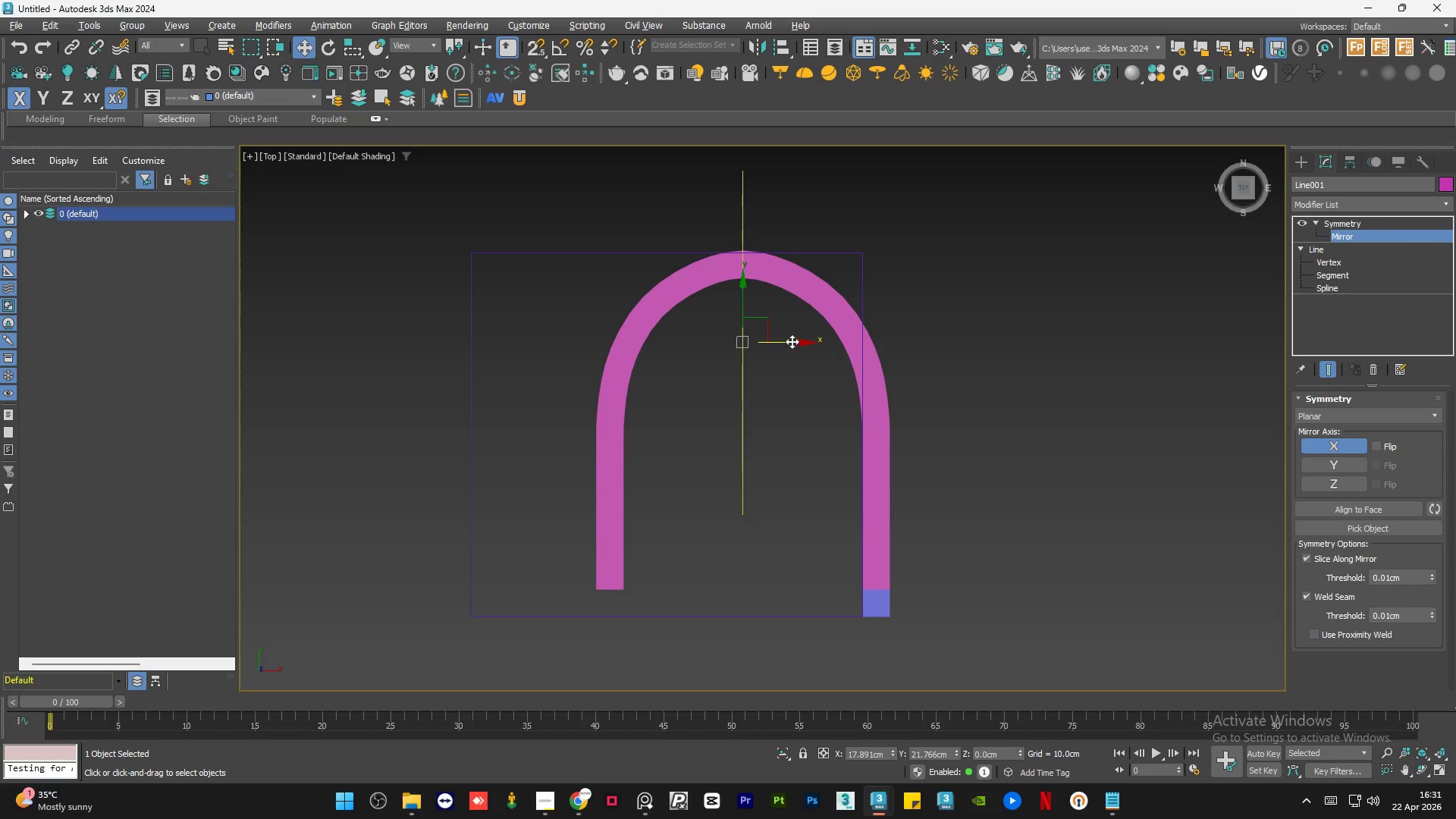 
left_click_drag(start_coordinate=[792, 341], to_coordinate=[673, 617])
 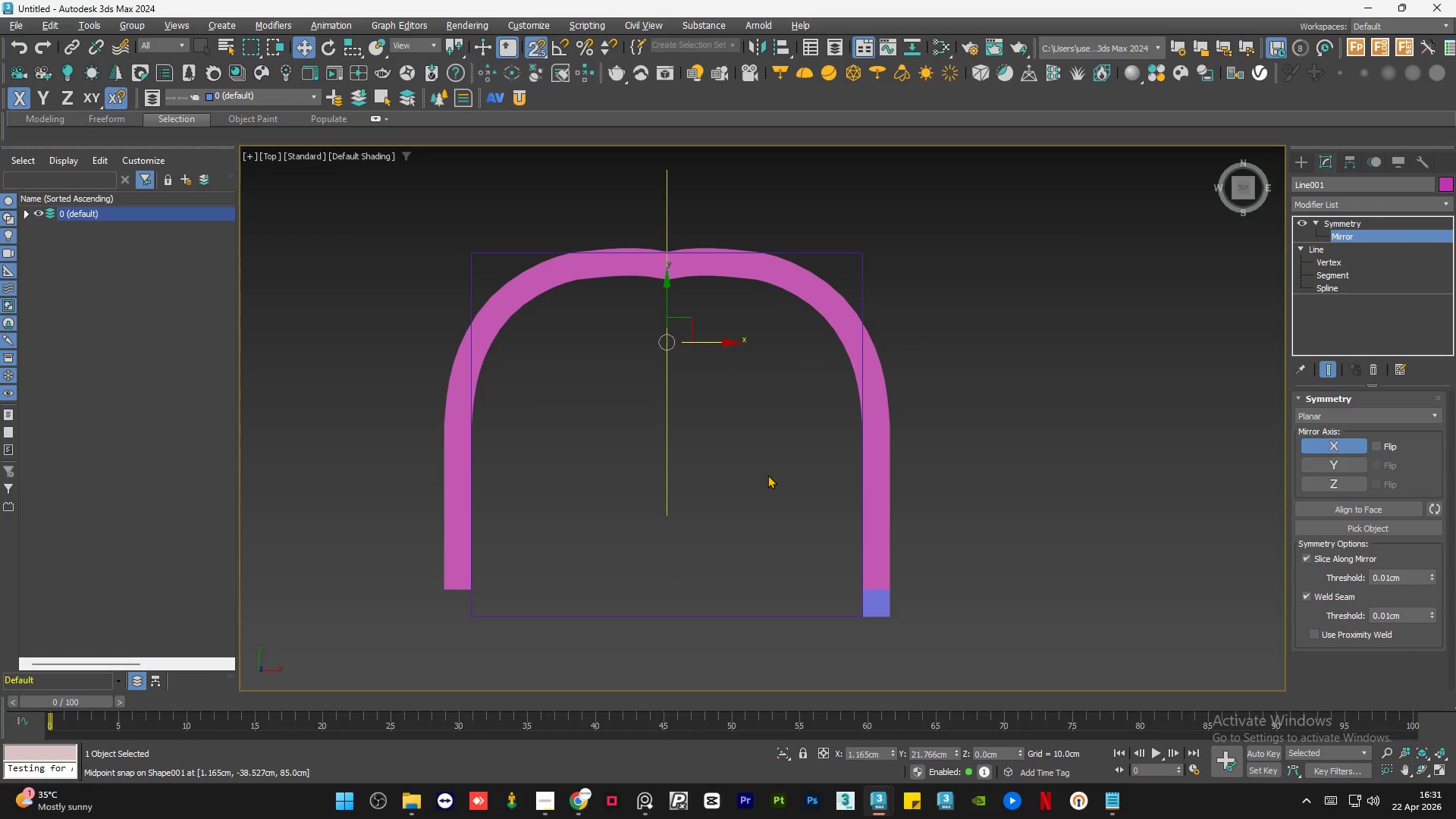 
key(S)
 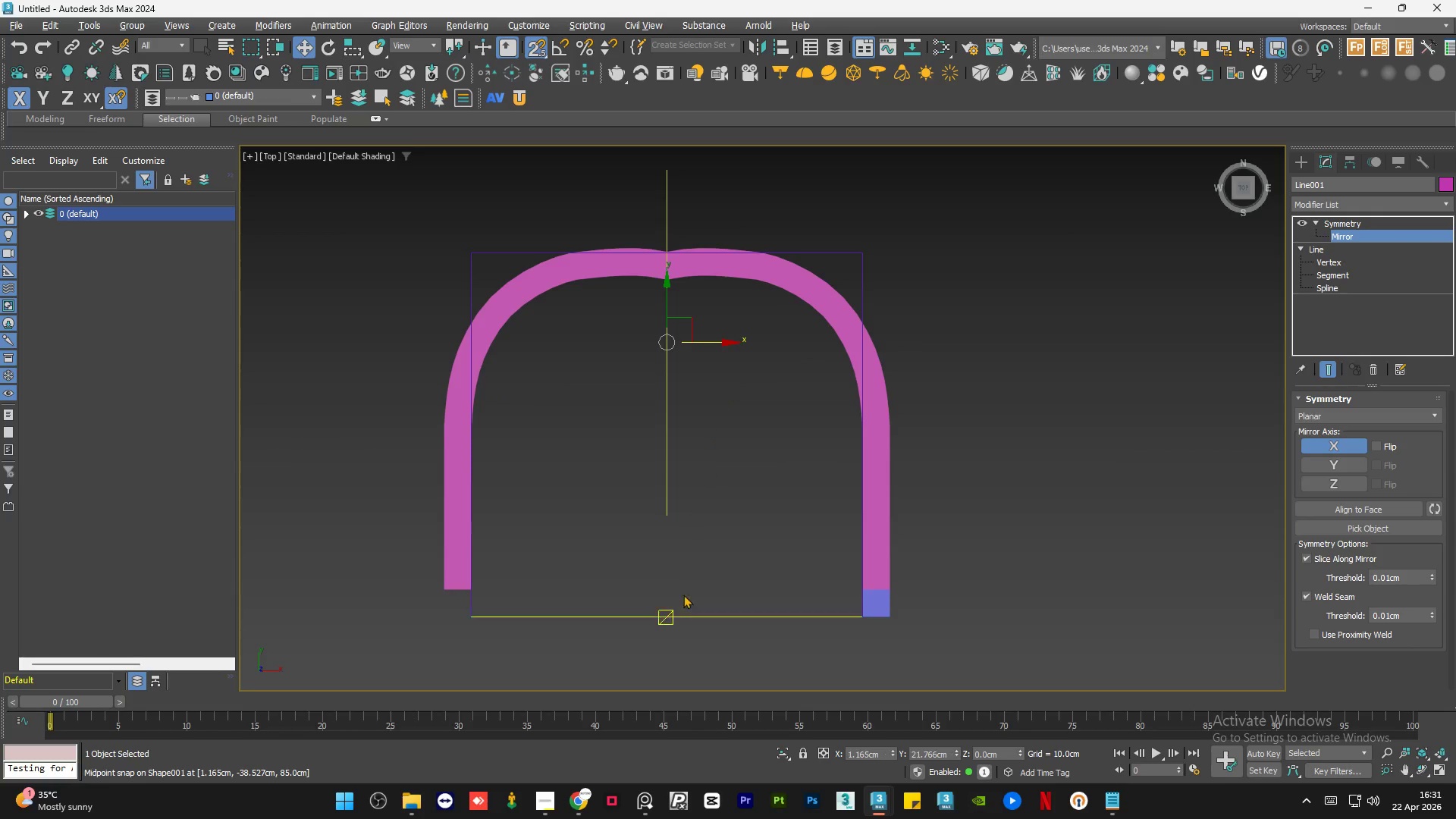 
left_click([767, 475])
 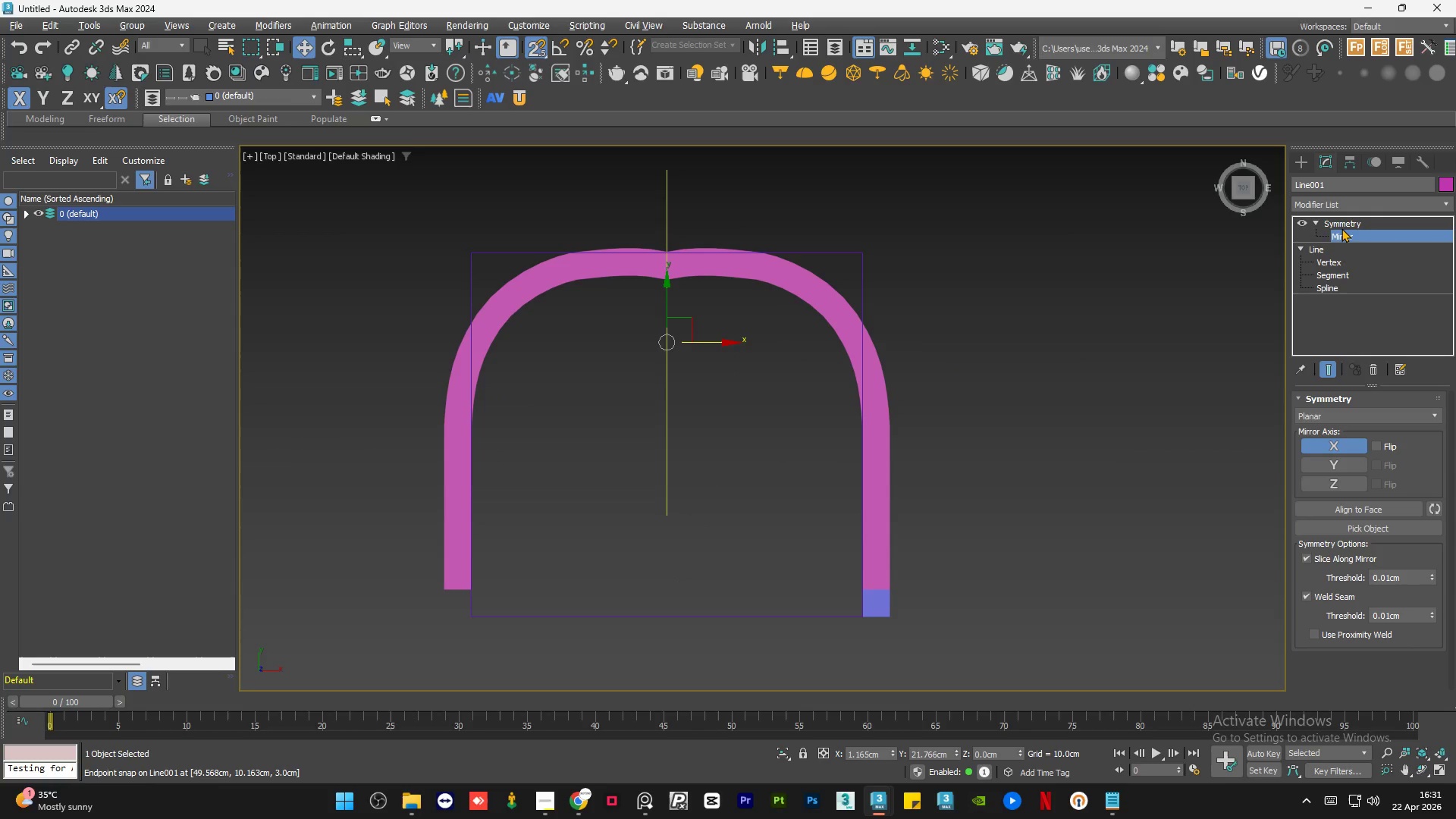 
left_click([1344, 224])
 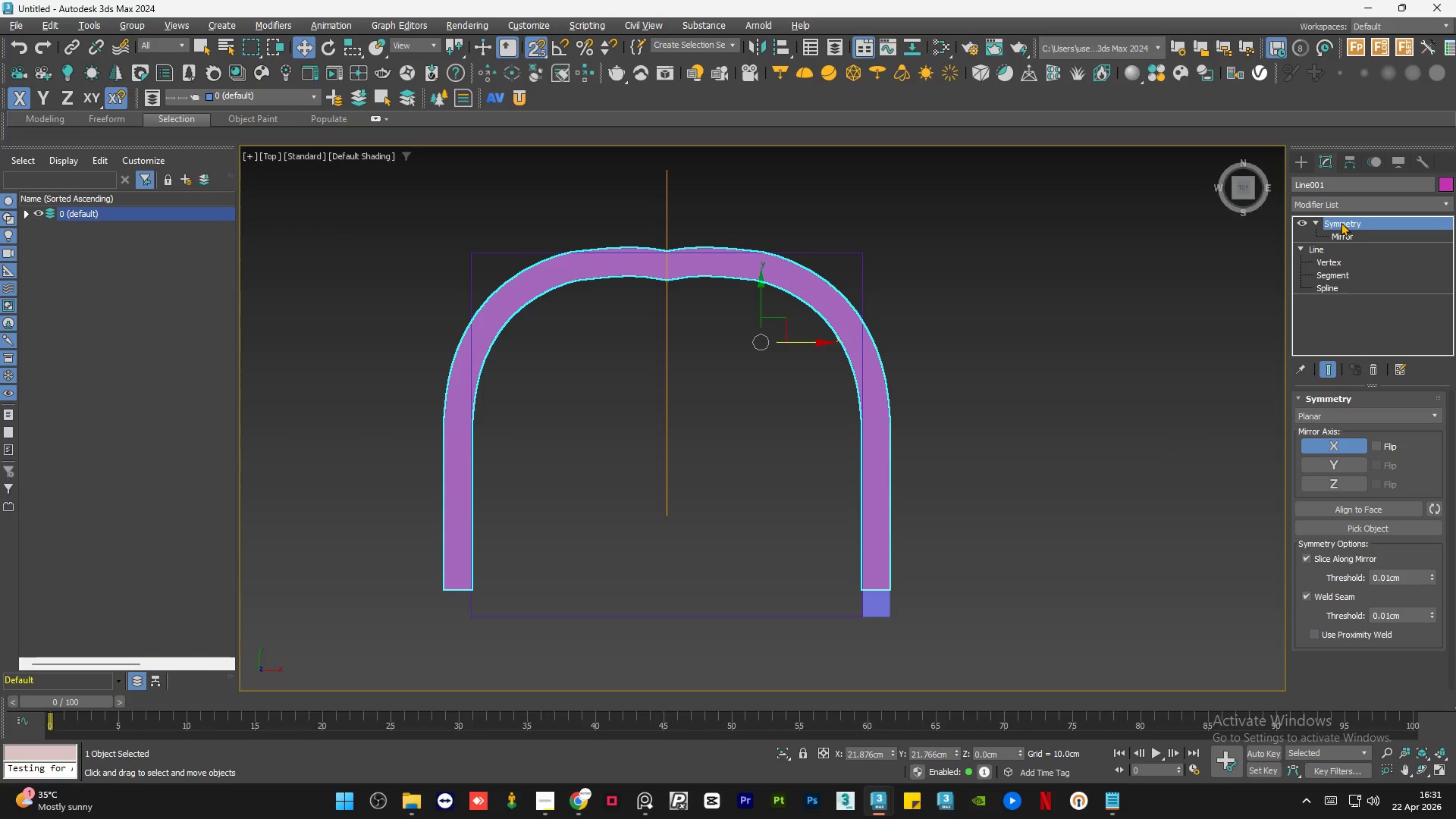 
scroll: coordinate [1300, 285], scroll_direction: down, amount: 1.0
 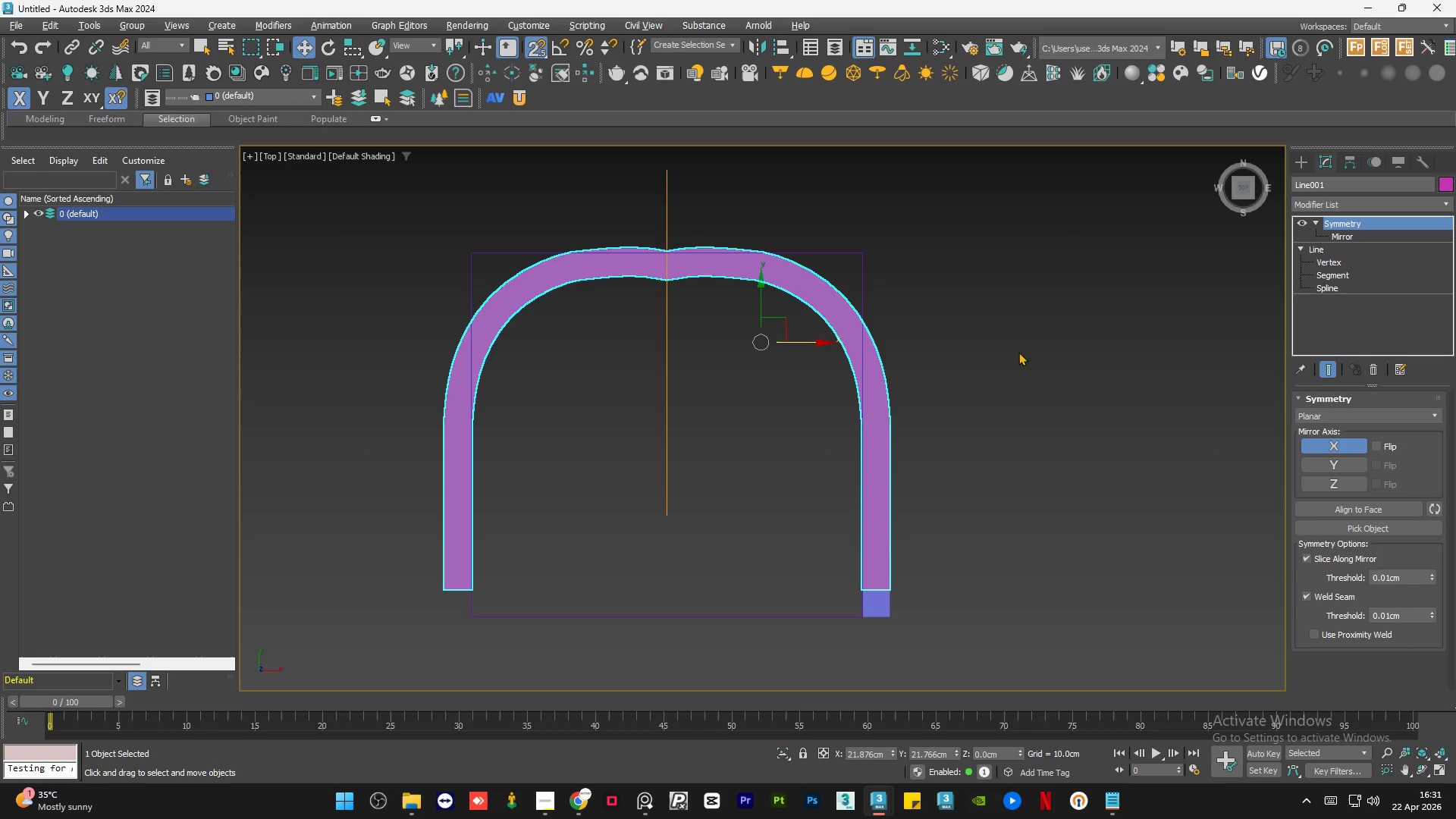 
hold_key(key=AltLeft, duration=0.88)
 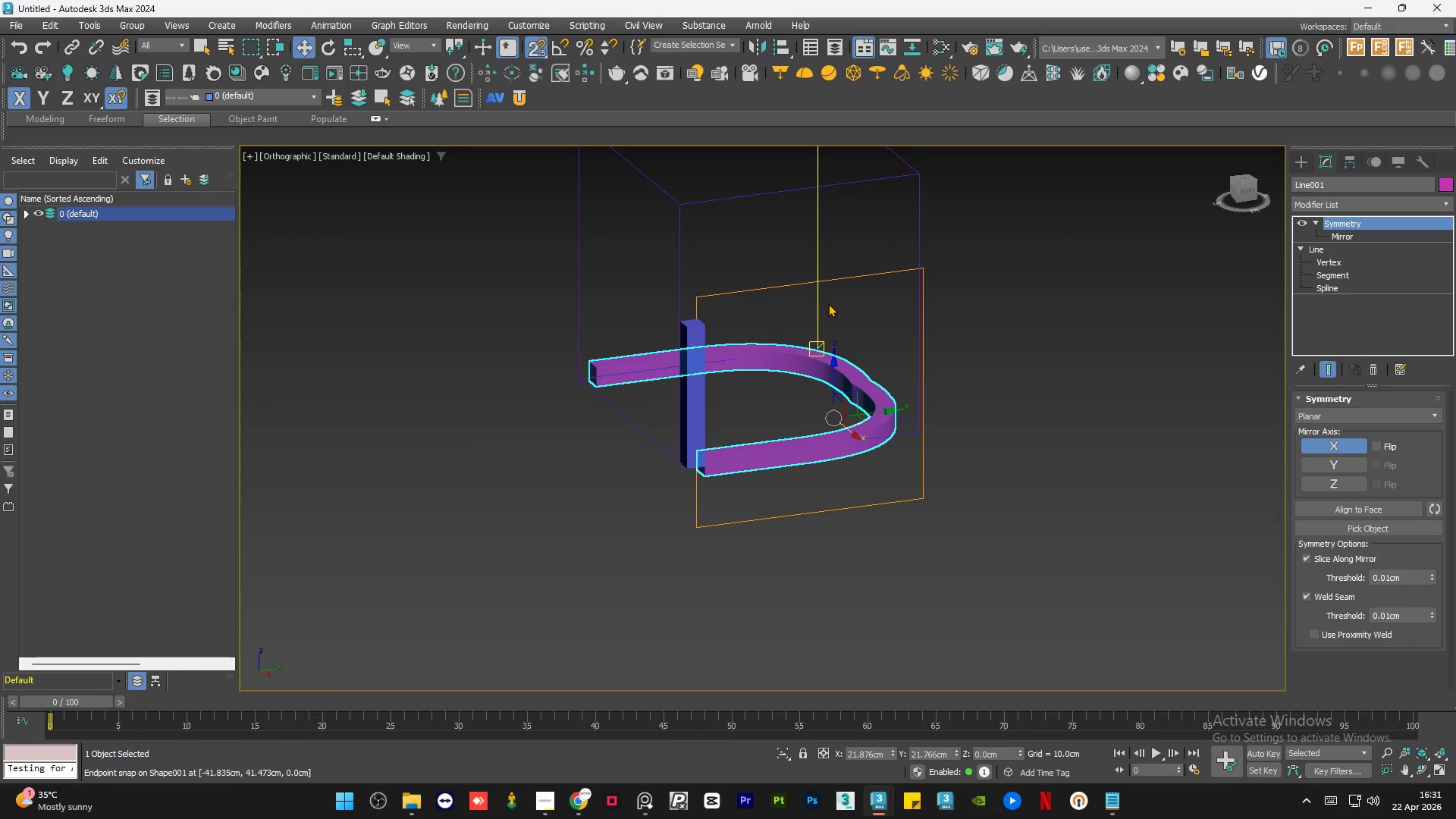 
scroll: coordinate [983, 369], scroll_direction: down, amount: 1.0
 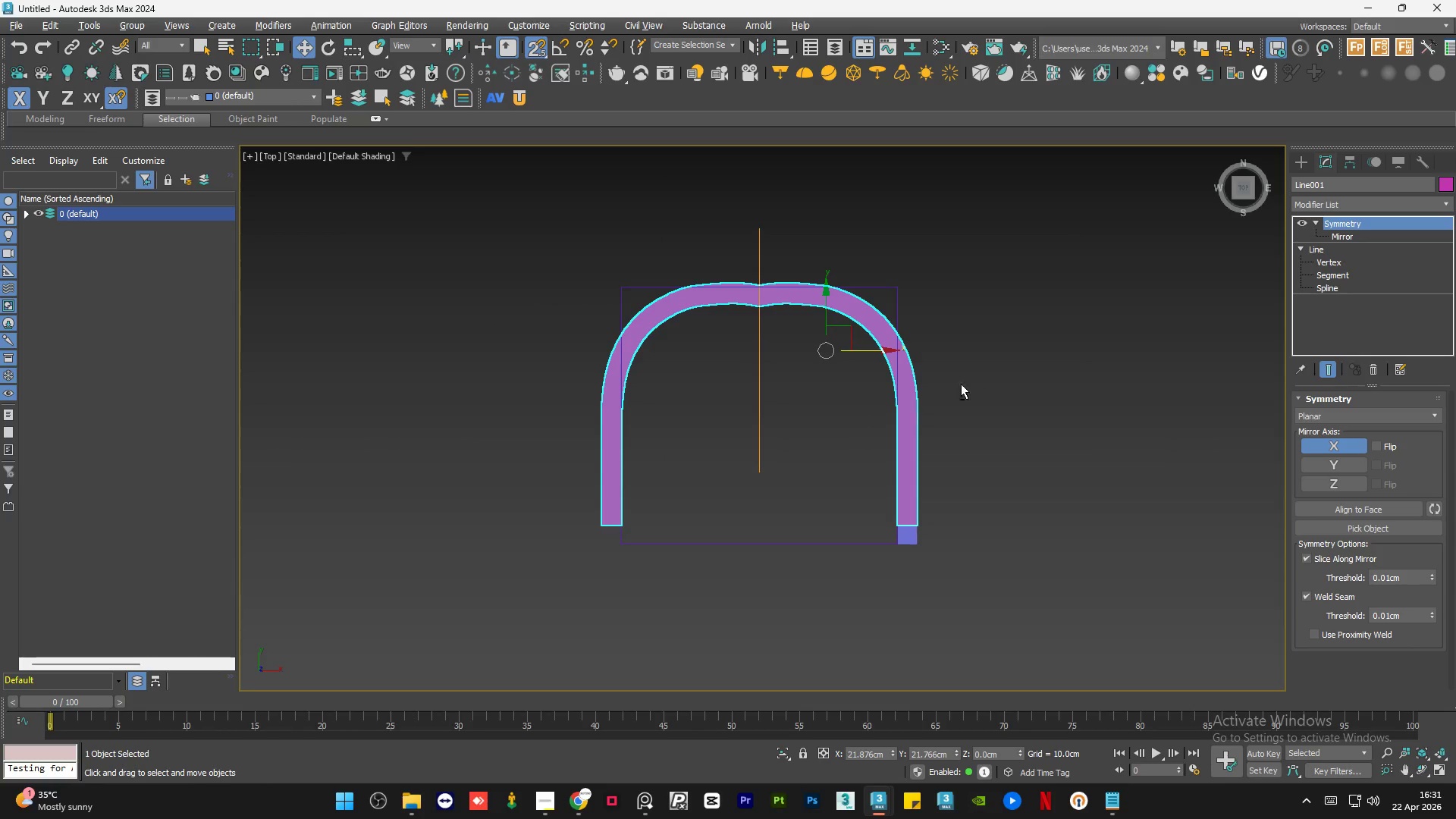 
hold_key(key=AltLeft, duration=0.97)
 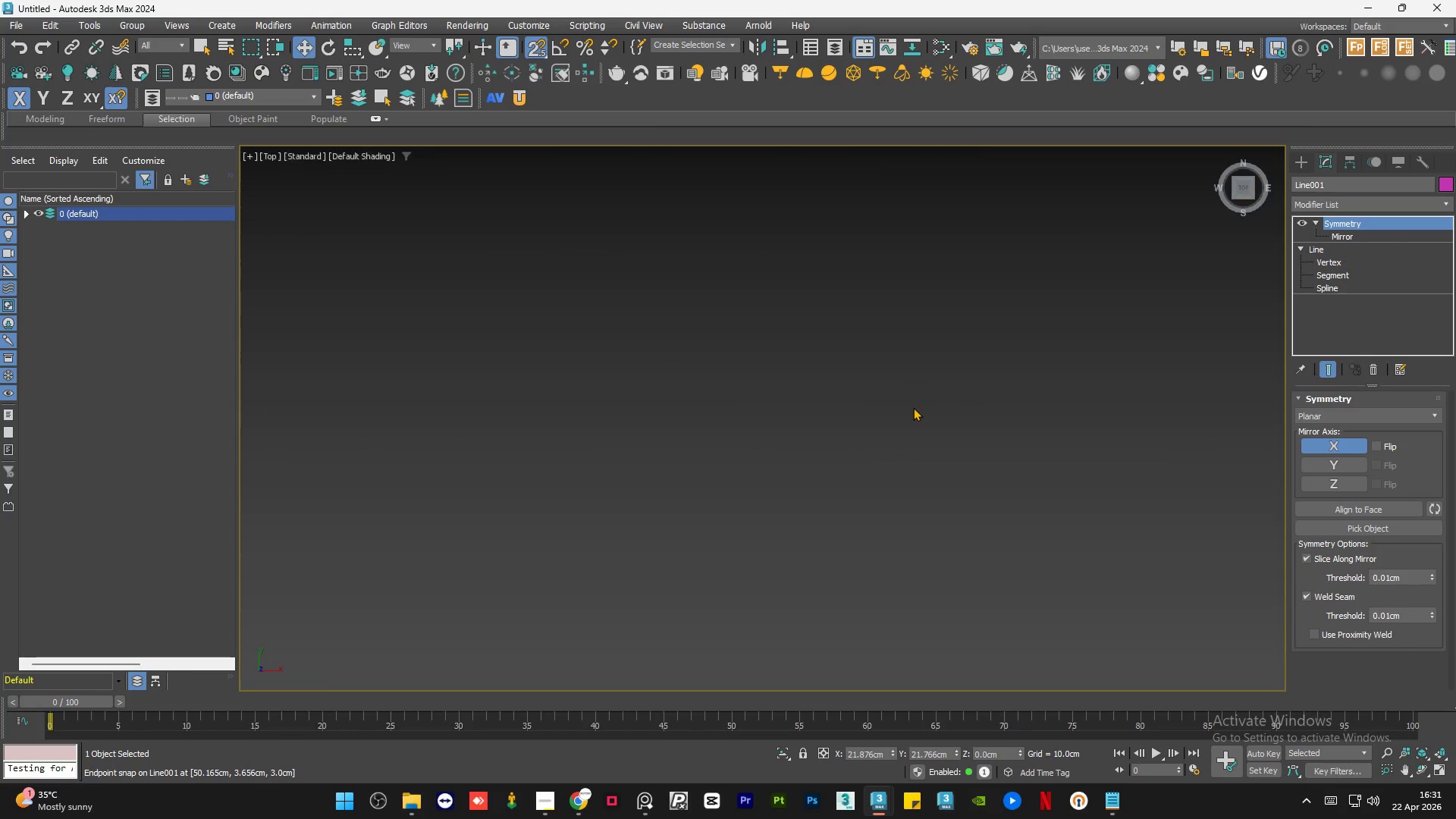 
key(Z)
 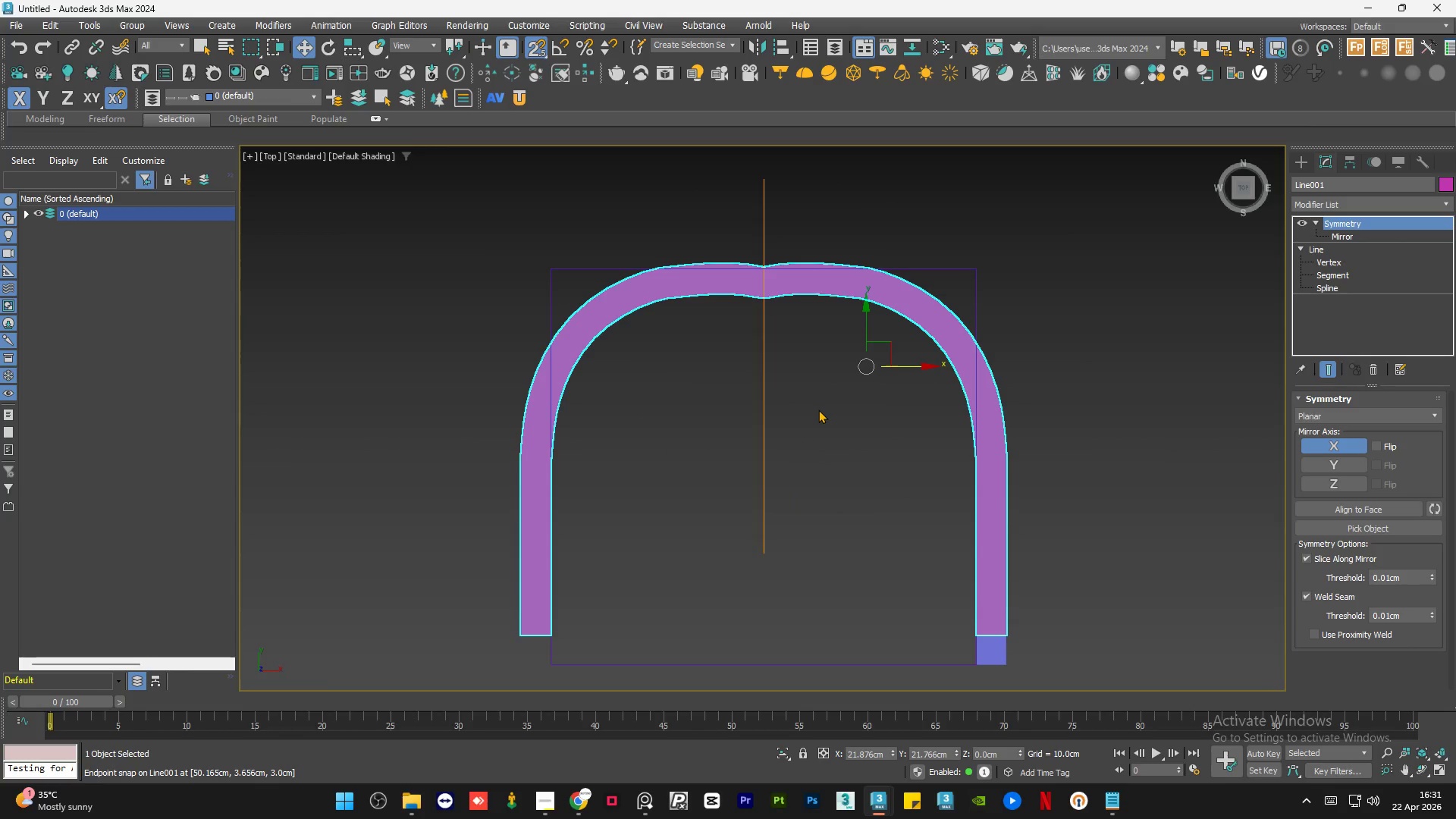 
scroll: coordinate [818, 410], scroll_direction: down, amount: 1.0
 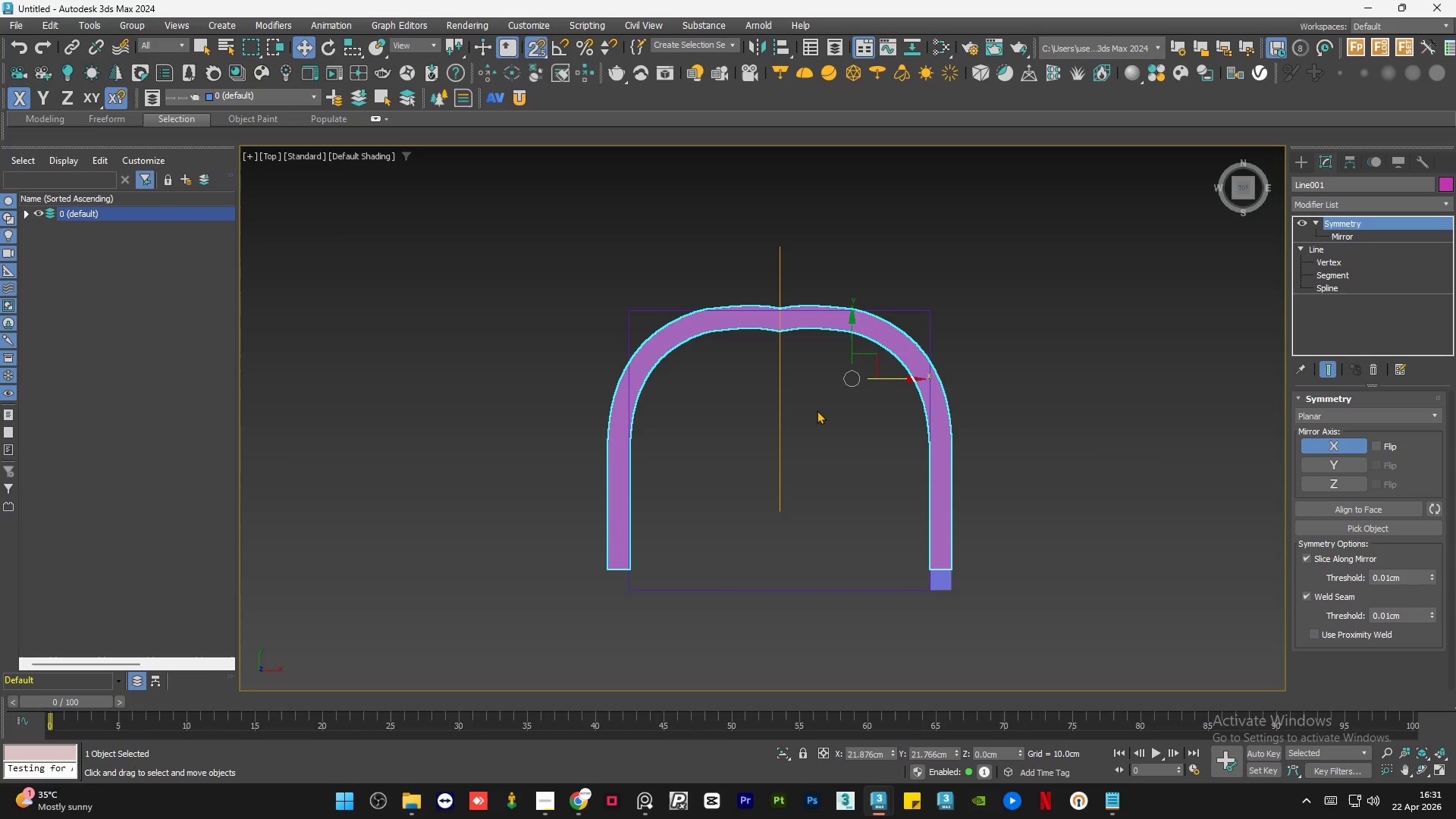 
wait(10.03)
 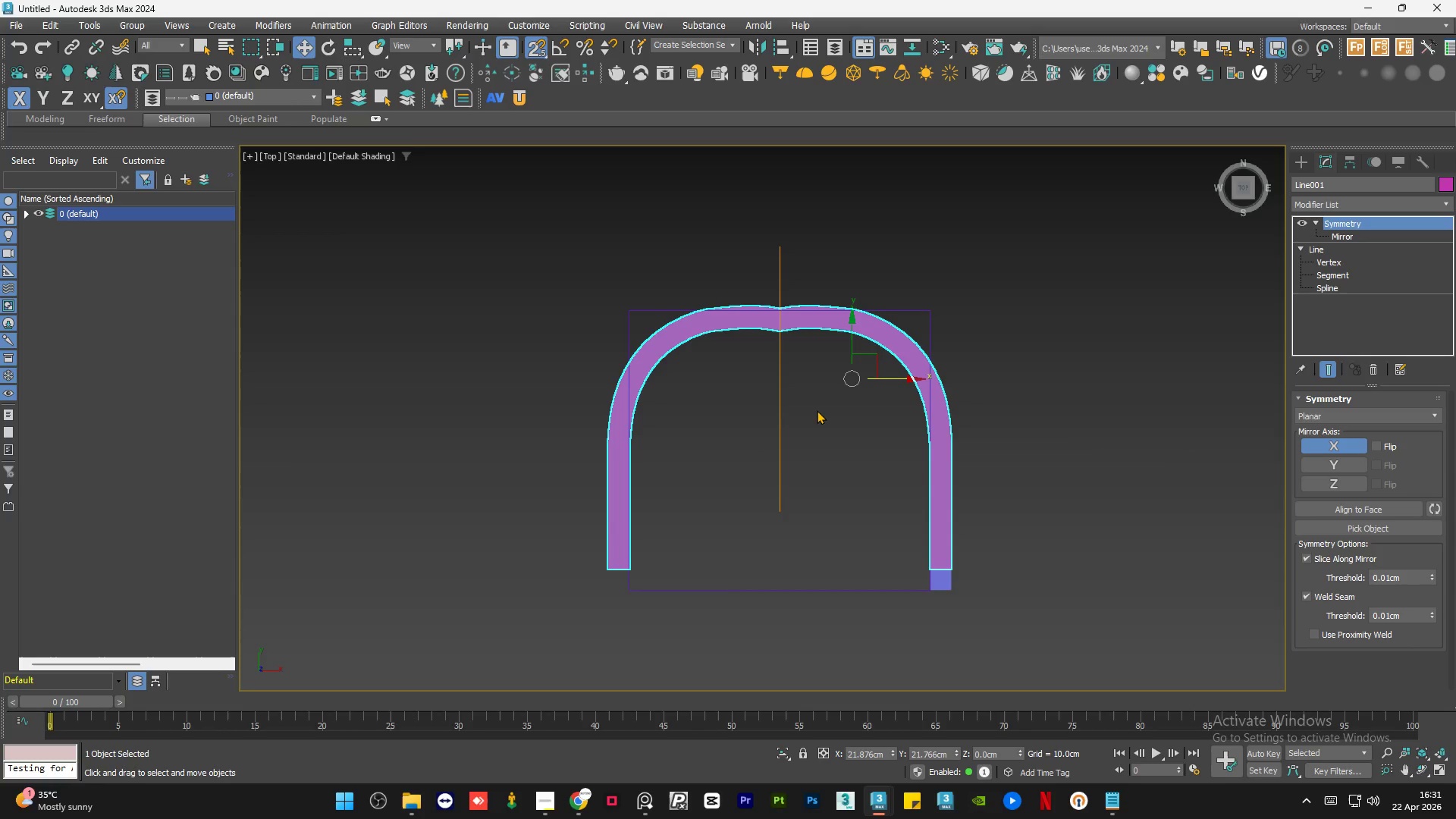 
left_click([1335, 247])
 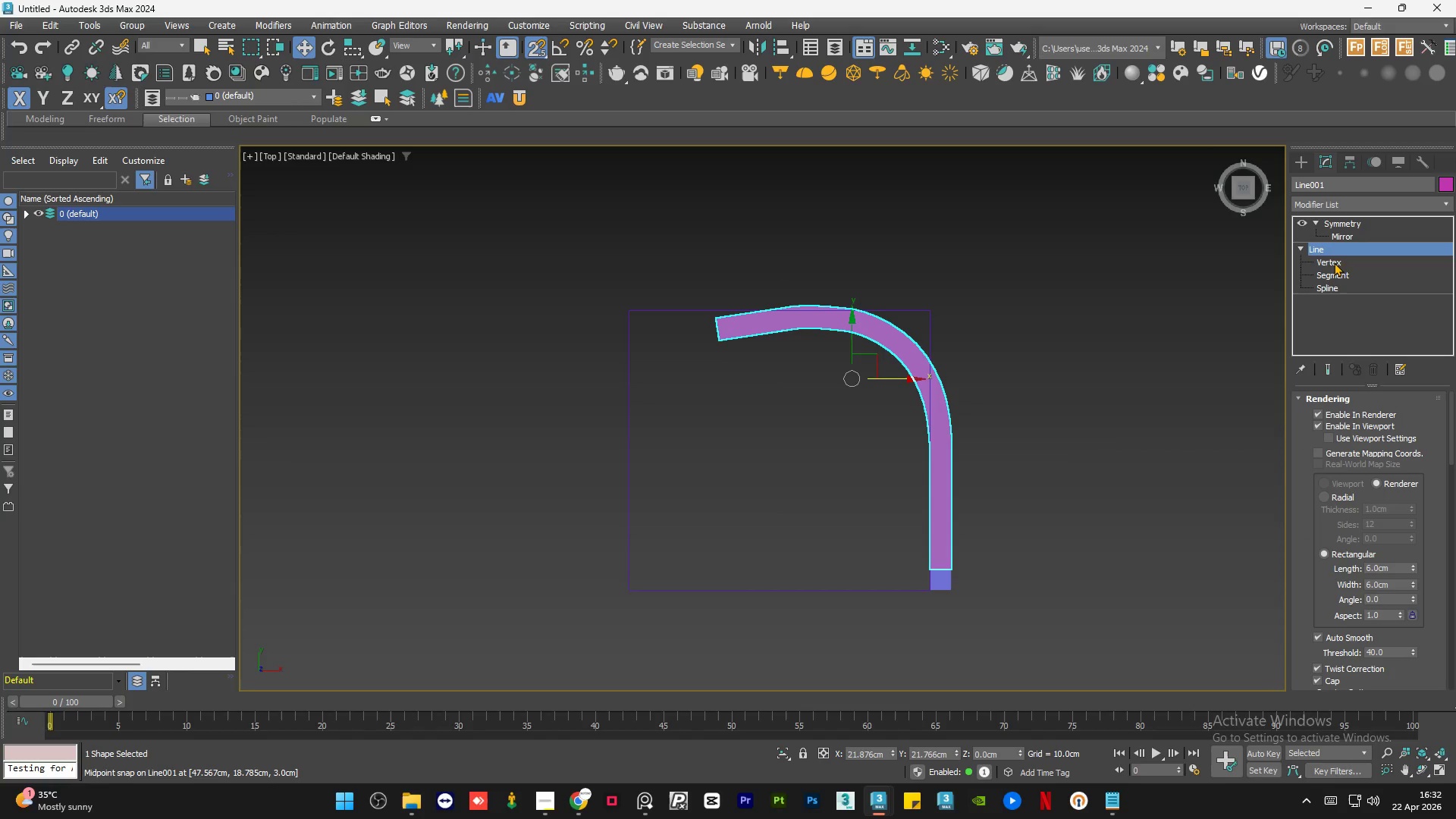 
left_click([1334, 262])
 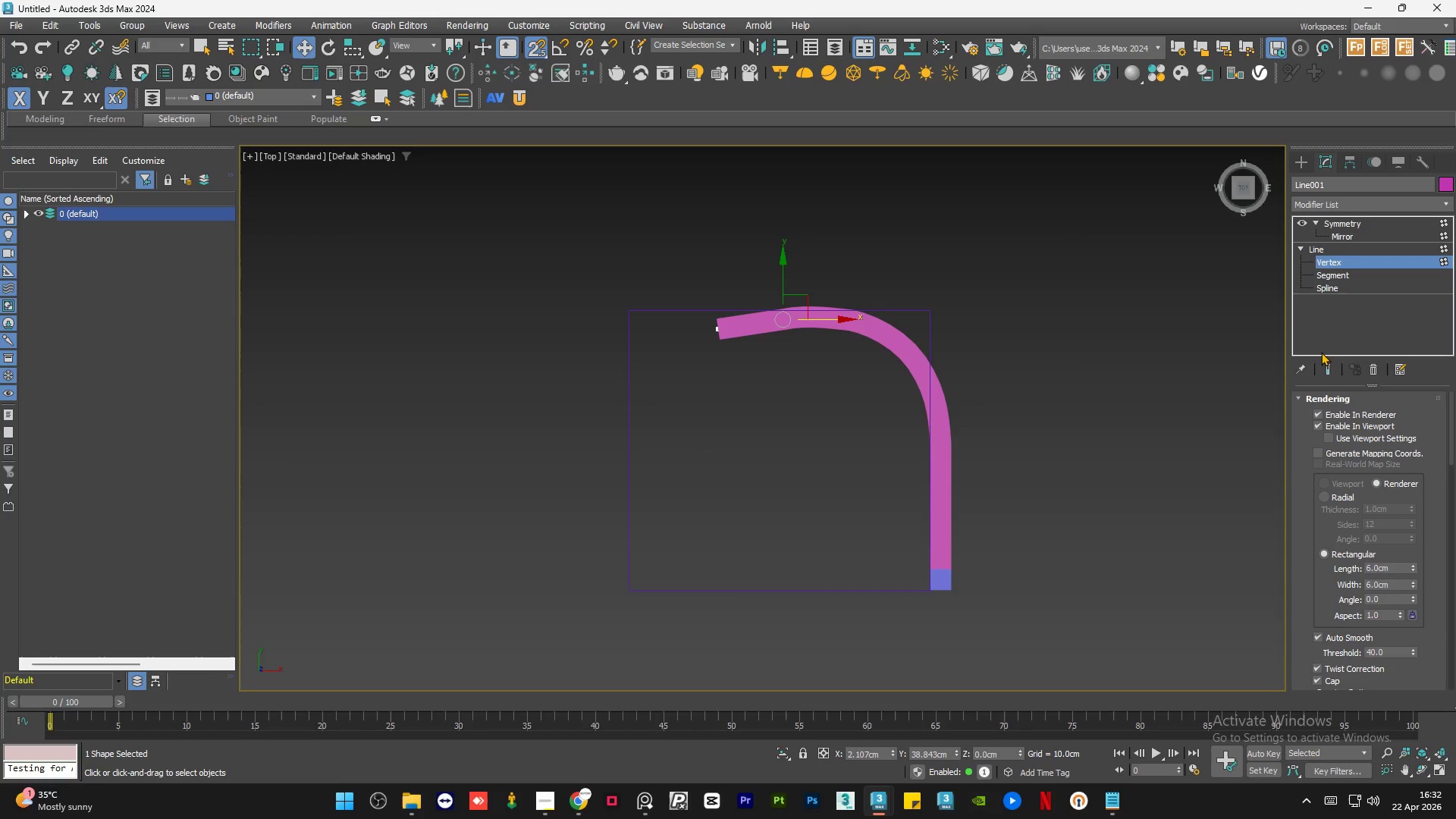 
left_click([1325, 363])
 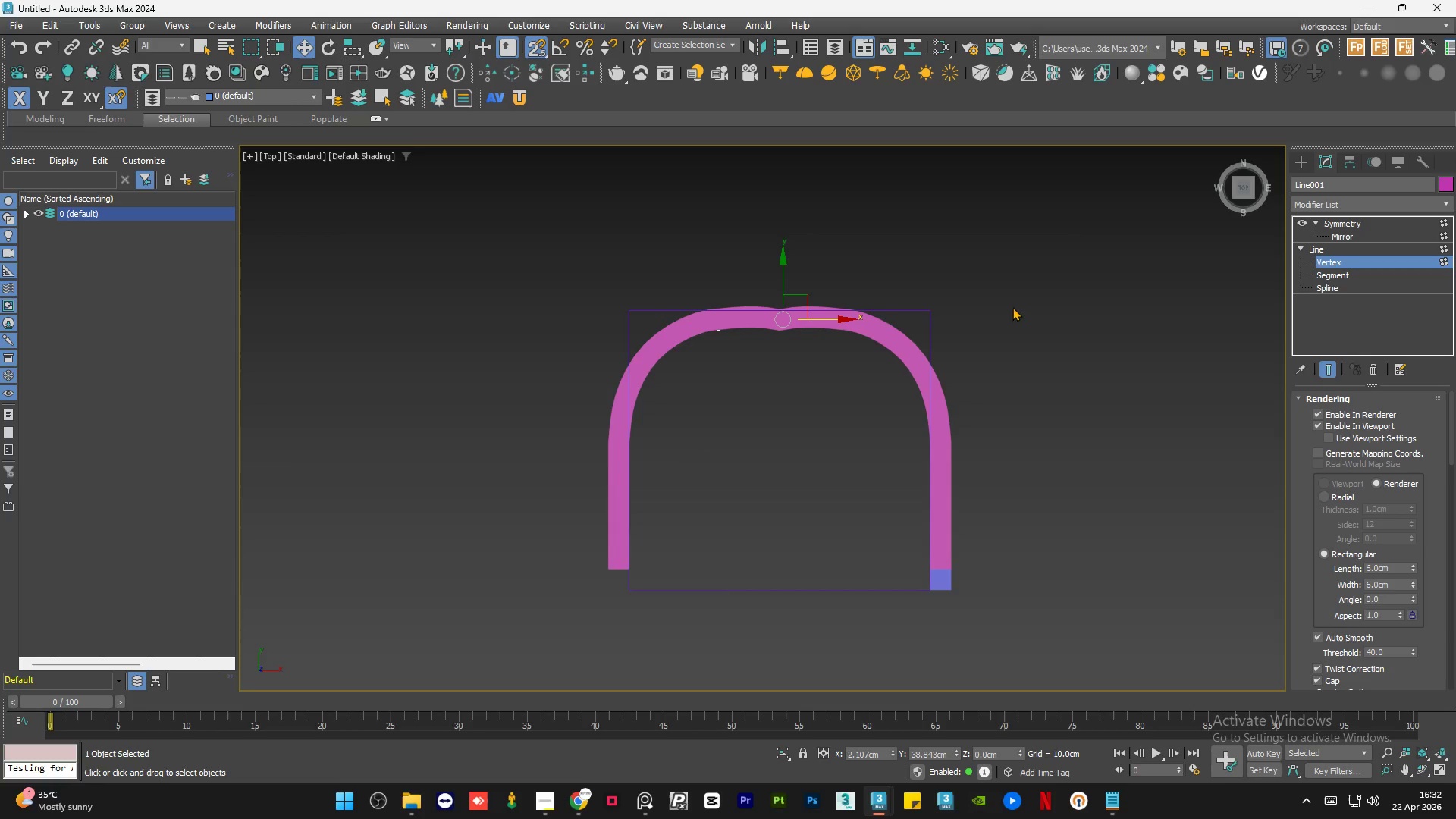 
key(F3)
 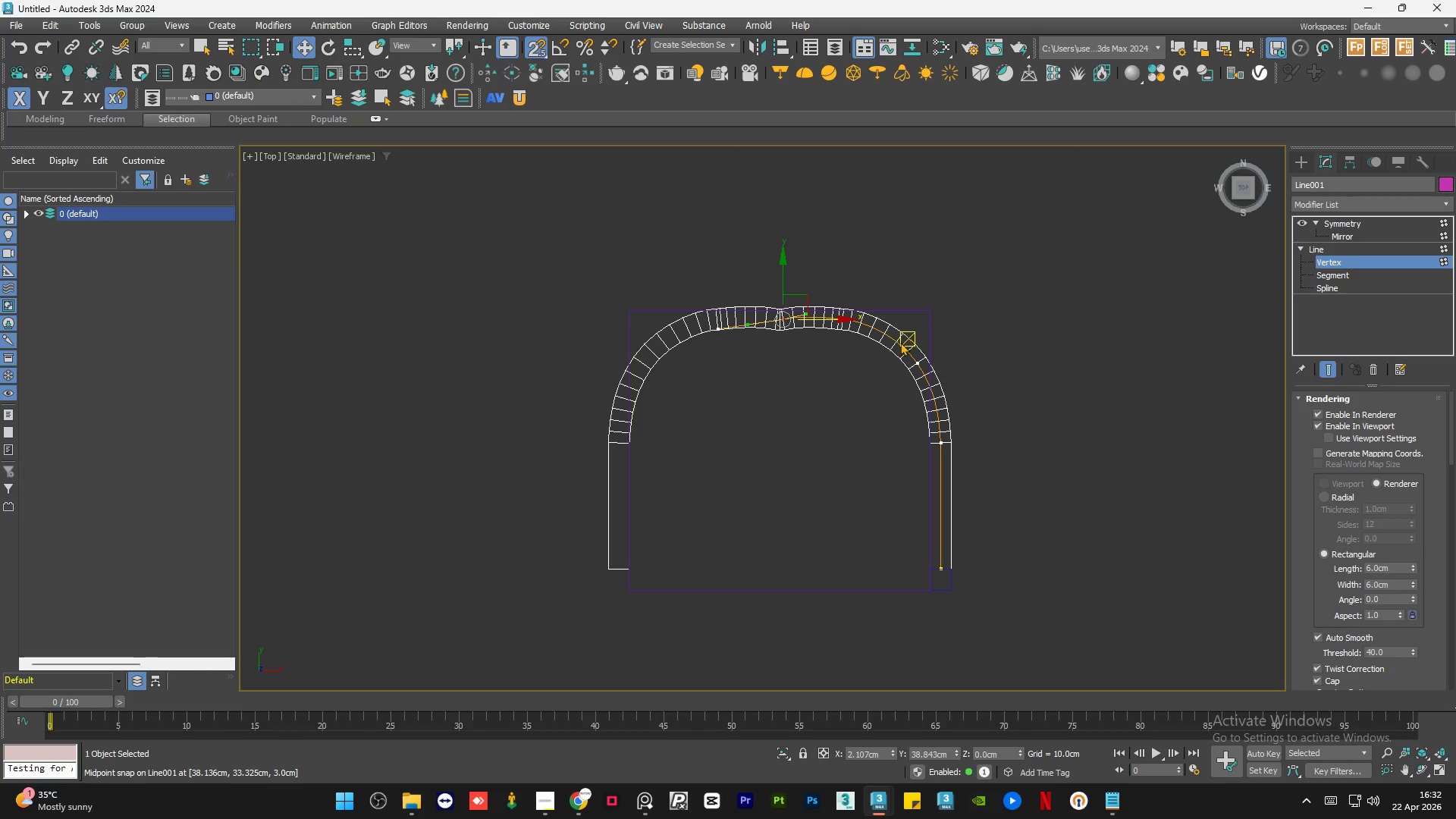 
scroll: coordinate [900, 345], scroll_direction: up, amount: 3.0
 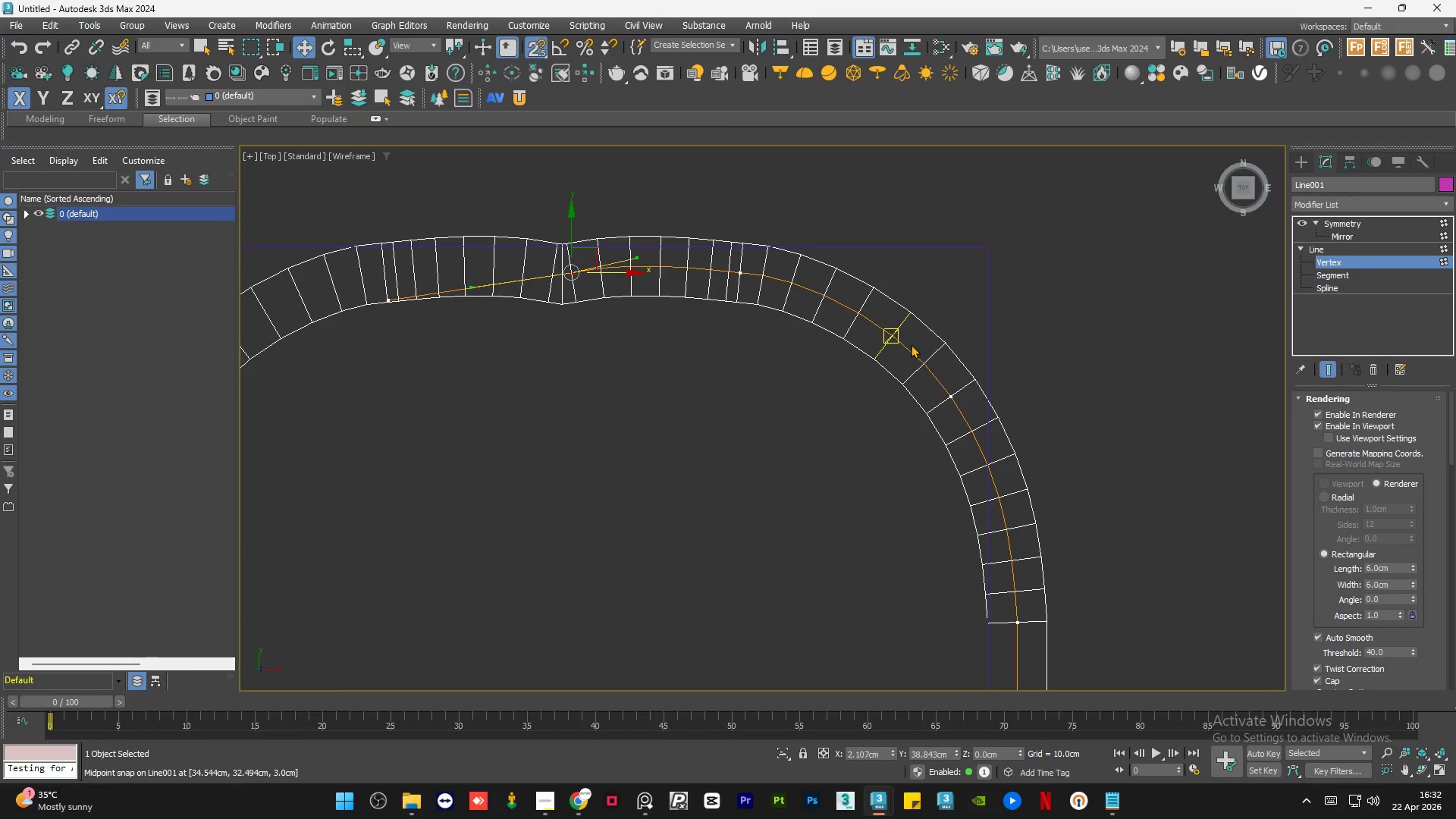 
key(S)
 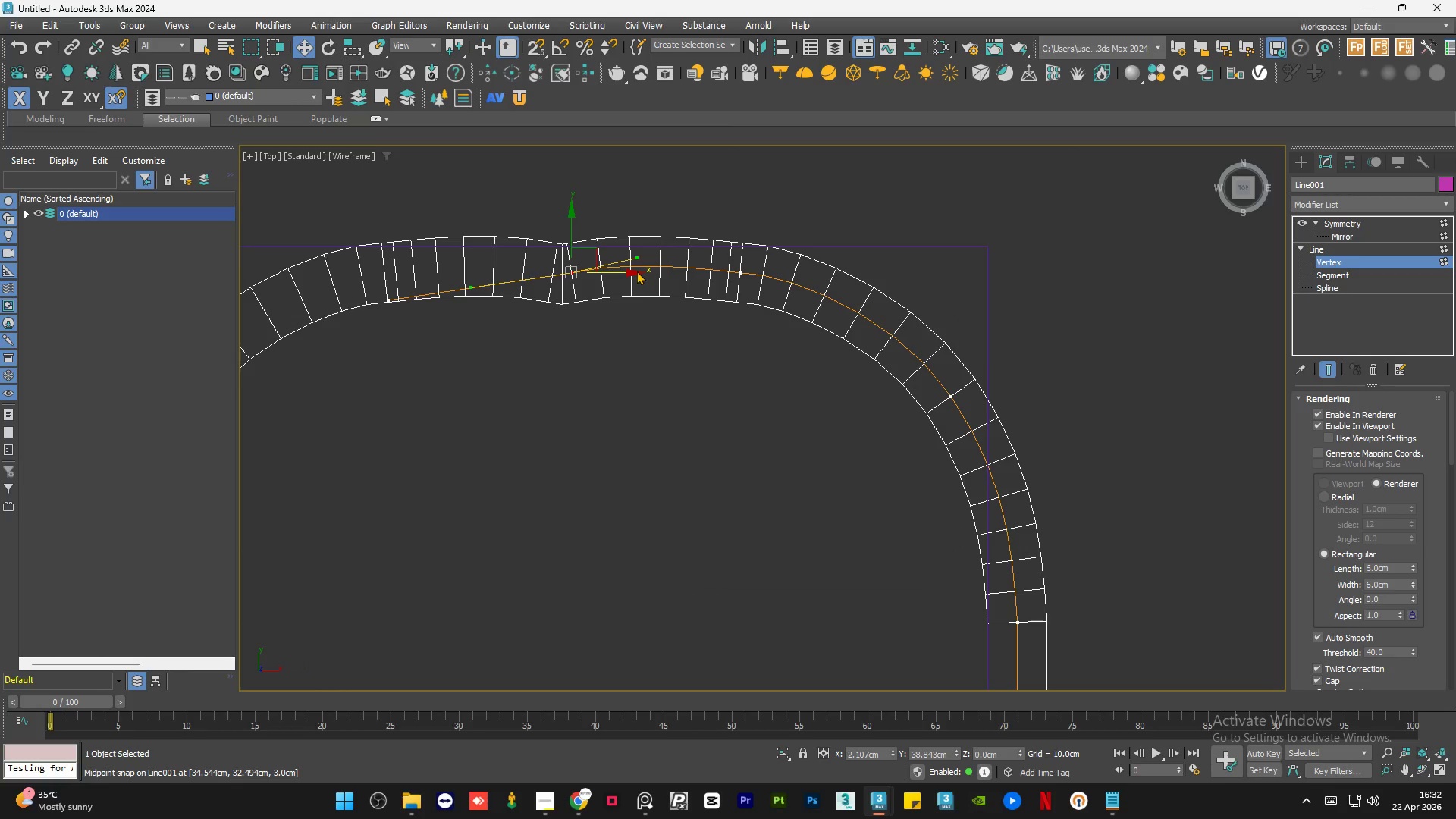 
scroll: coordinate [581, 256], scroll_direction: up, amount: 3.0
 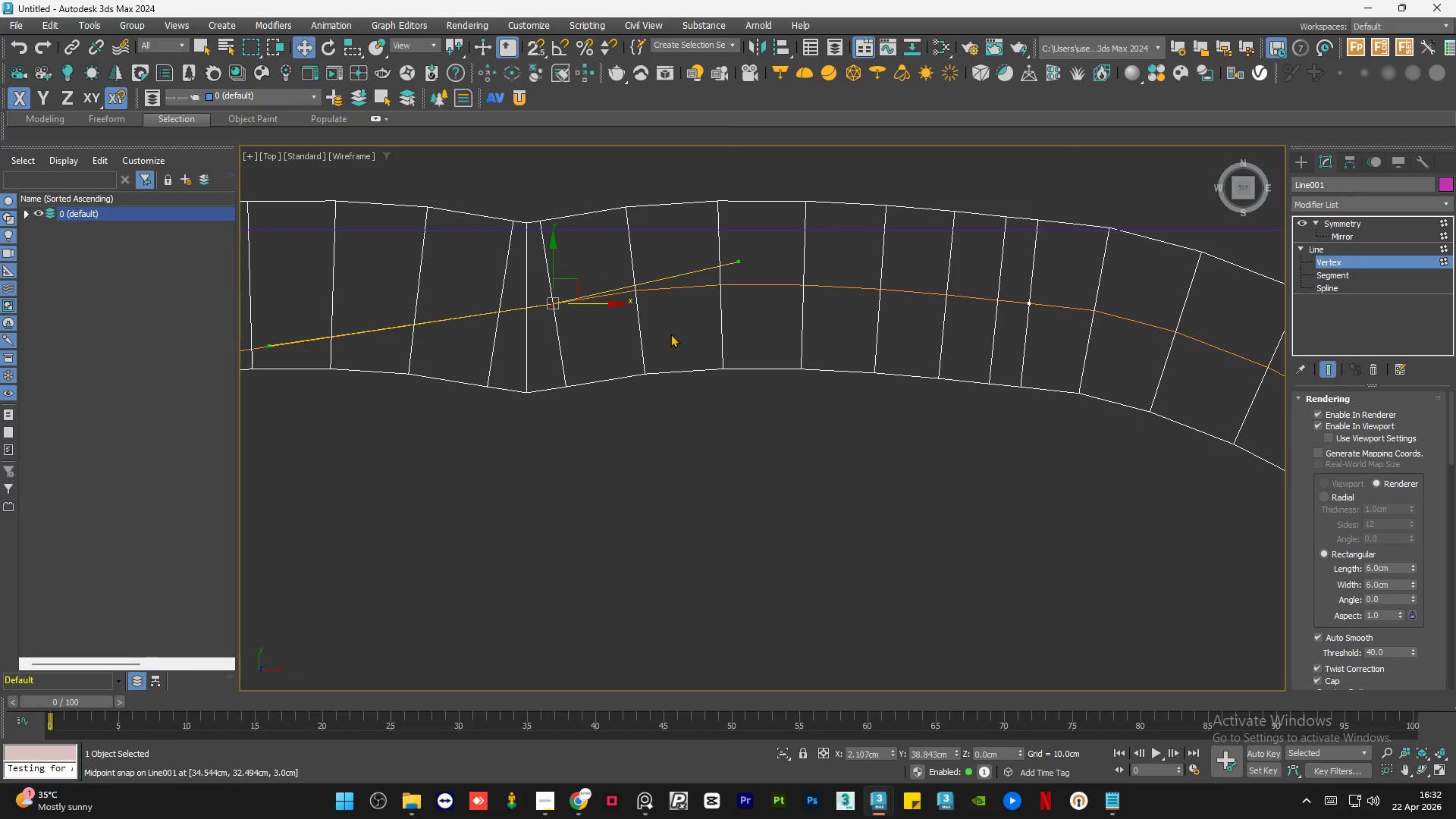 
scroll: coordinate [755, 365], scroll_direction: down, amount: 2.0
 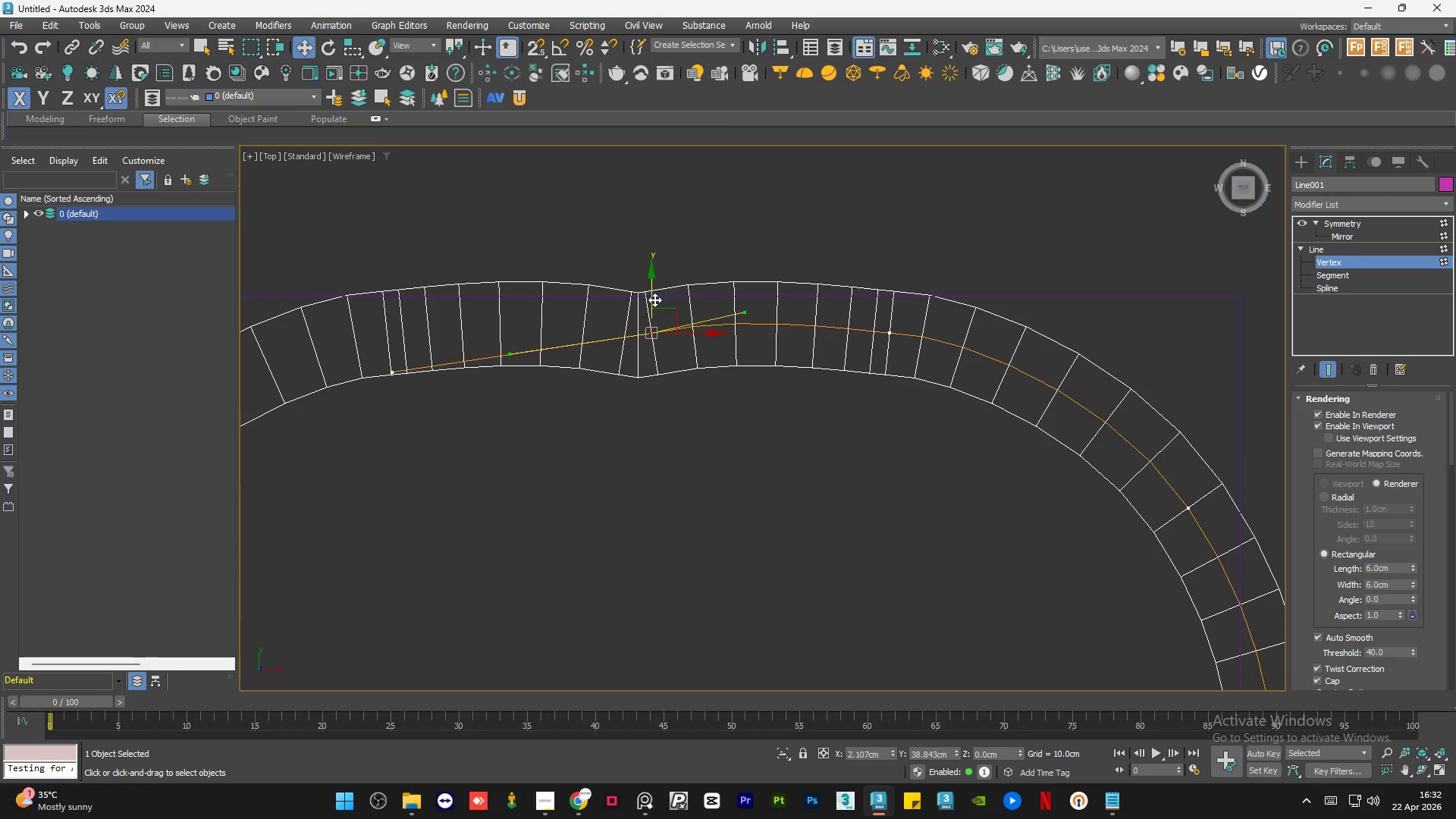 
left_click_drag(start_coordinate=[654, 300], to_coordinate=[654, 246])
 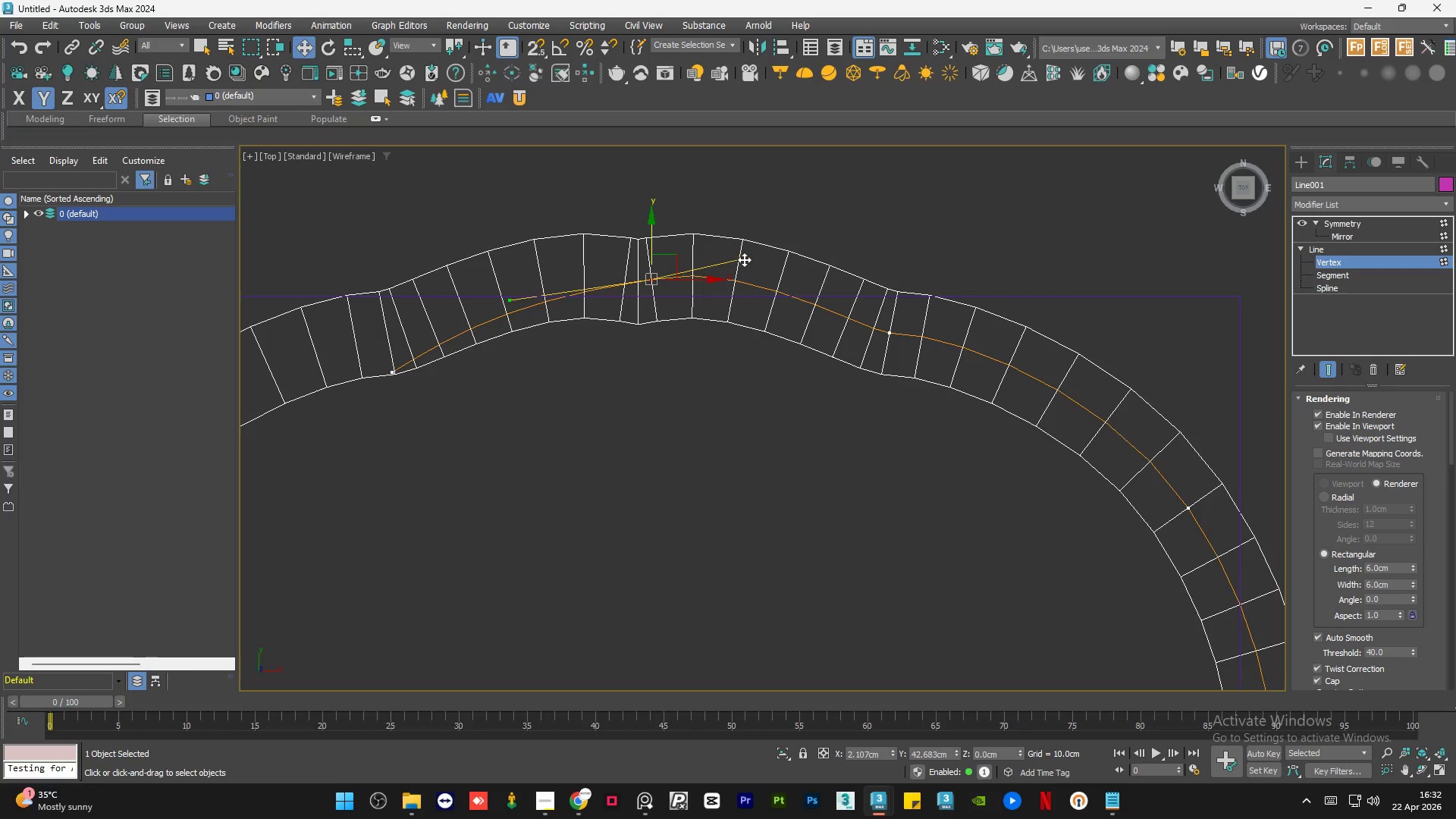 
left_click_drag(start_coordinate=[744, 257], to_coordinate=[742, 293])
 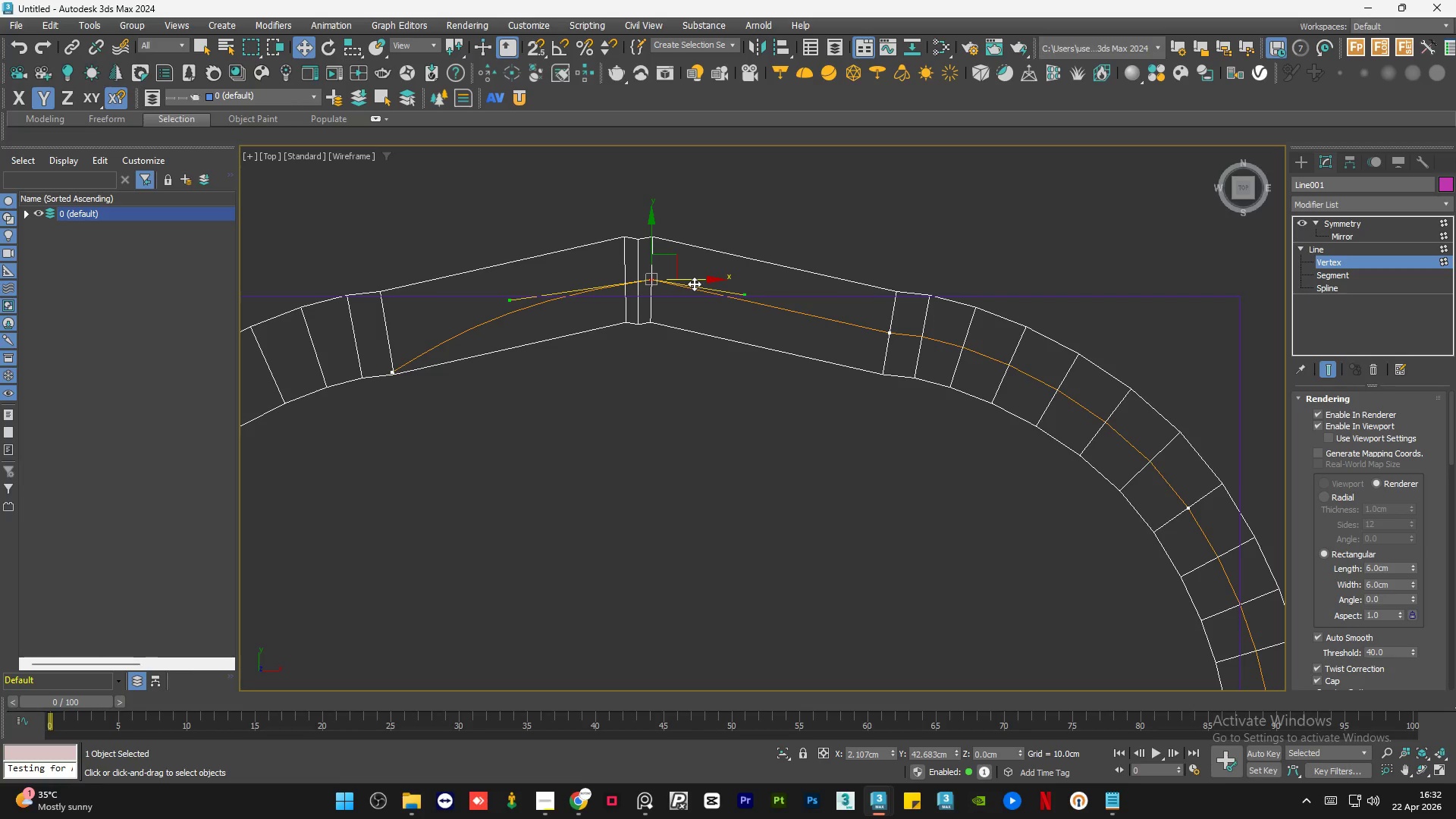 
key(Delete)
 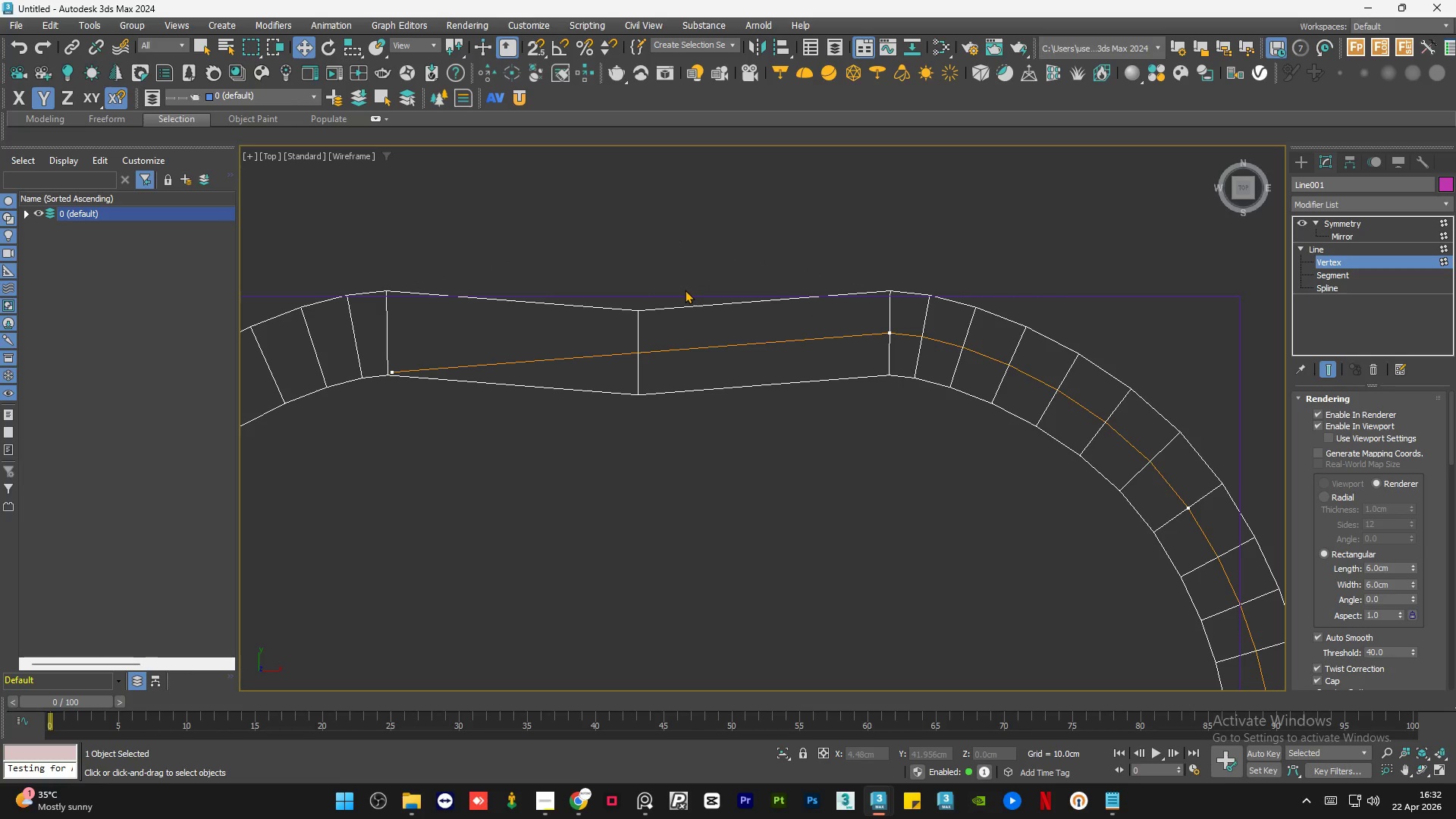 
key(F3)
 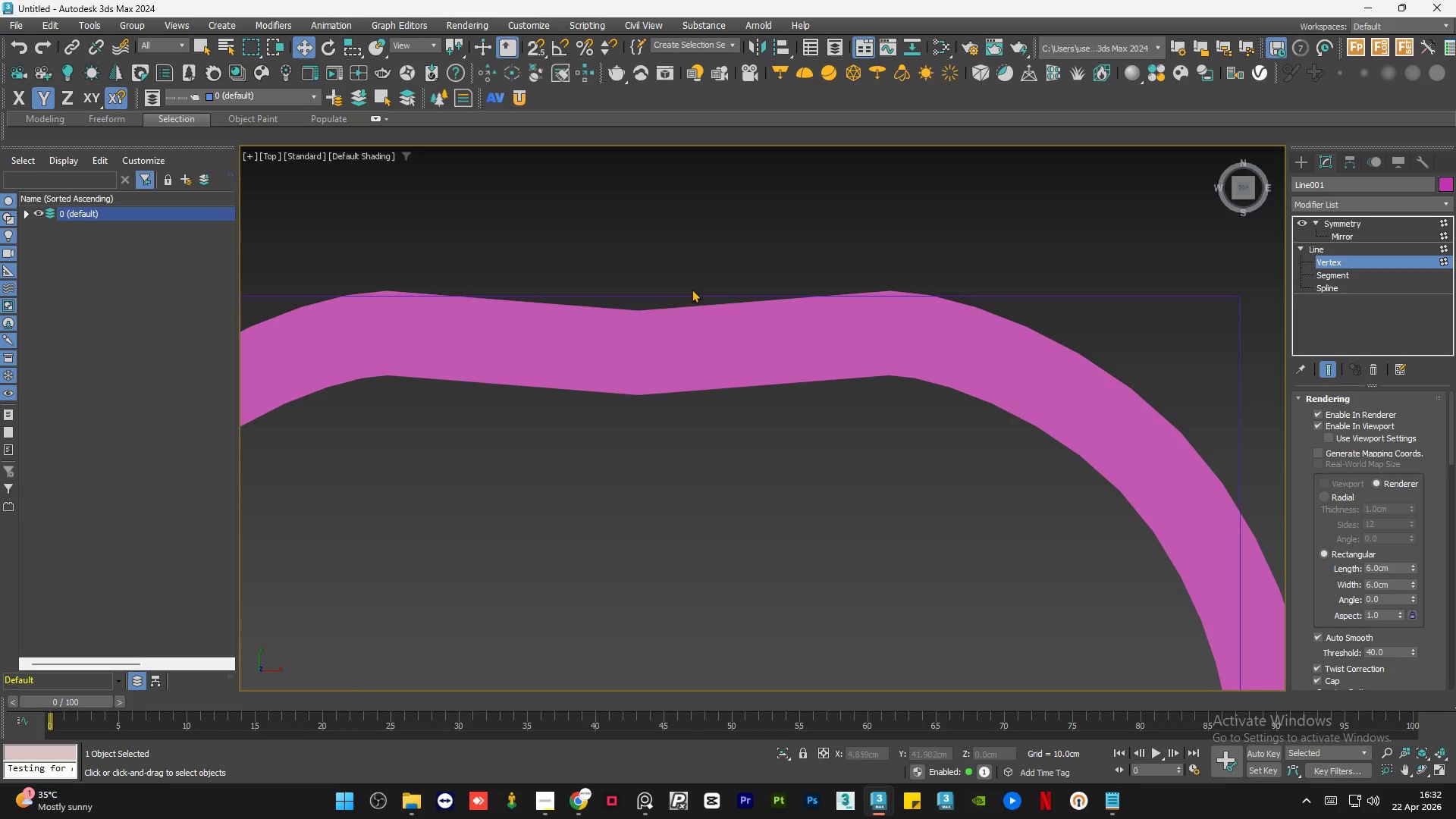 
left_click_drag(start_coordinate=[695, 282], to_coordinate=[563, 416])
 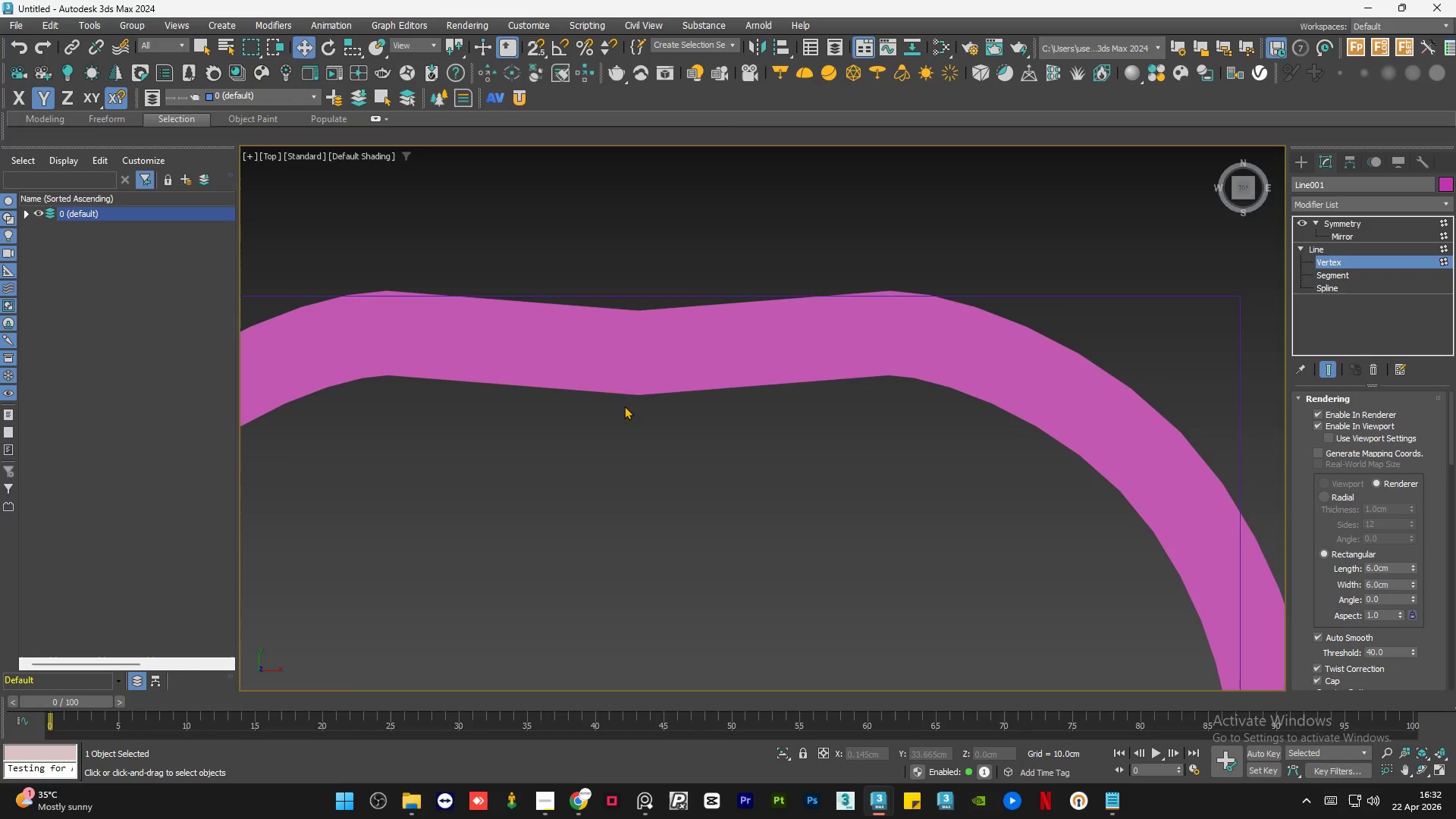 
key(F3)
 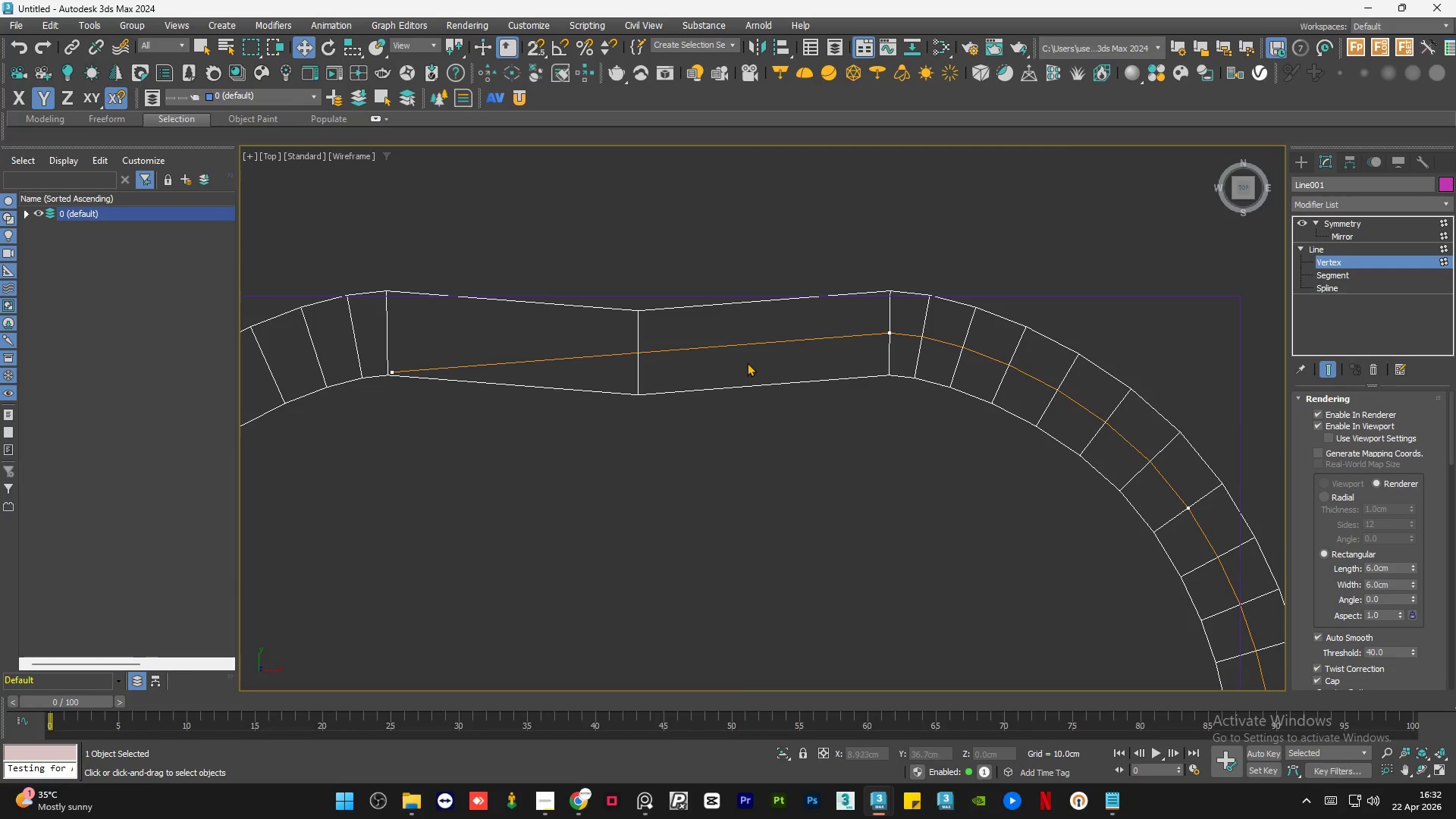 
left_click_drag(start_coordinate=[795, 275], to_coordinate=[726, 368])
 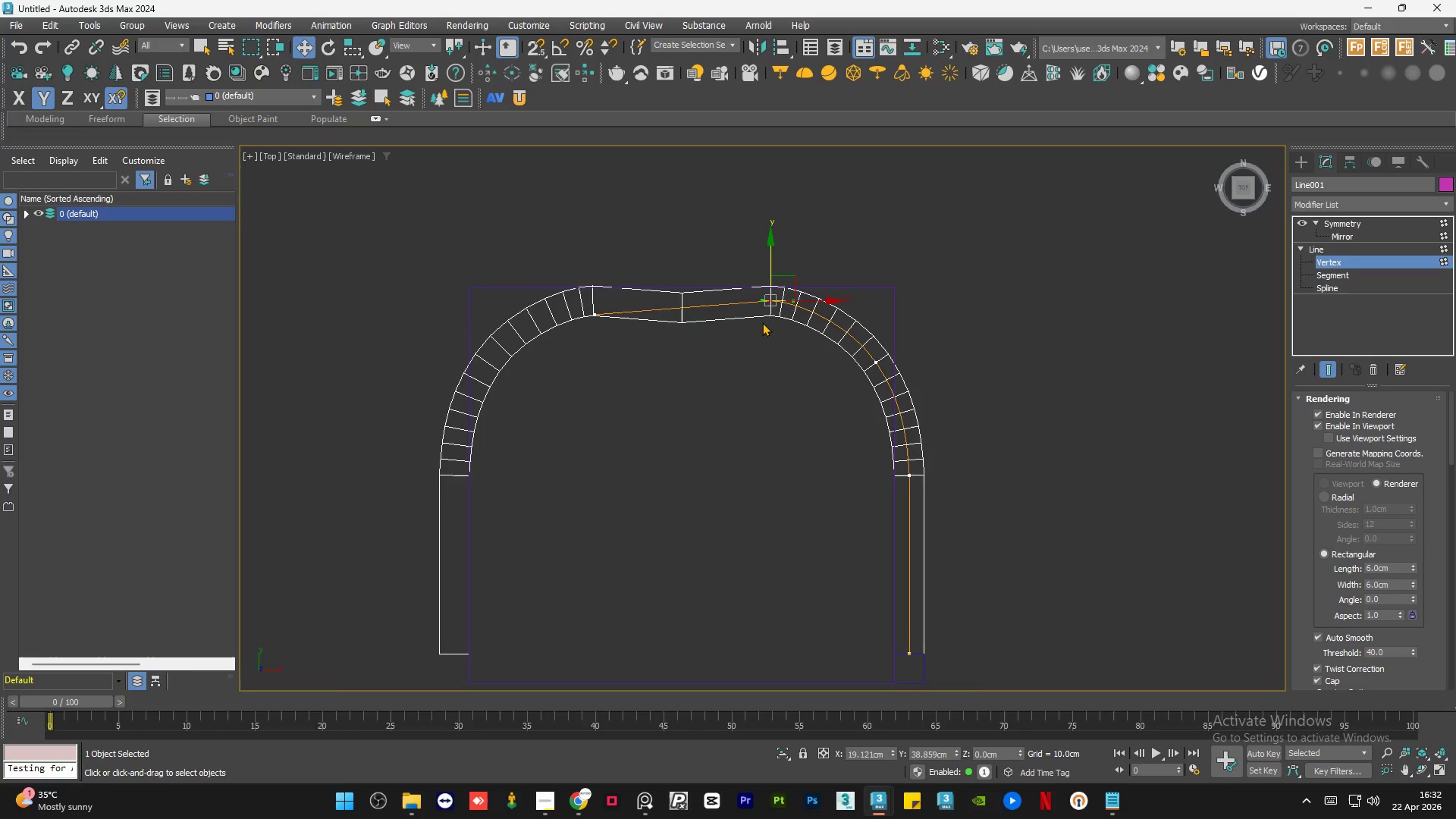 
scroll: coordinate [763, 315], scroll_direction: down, amount: 3.0
 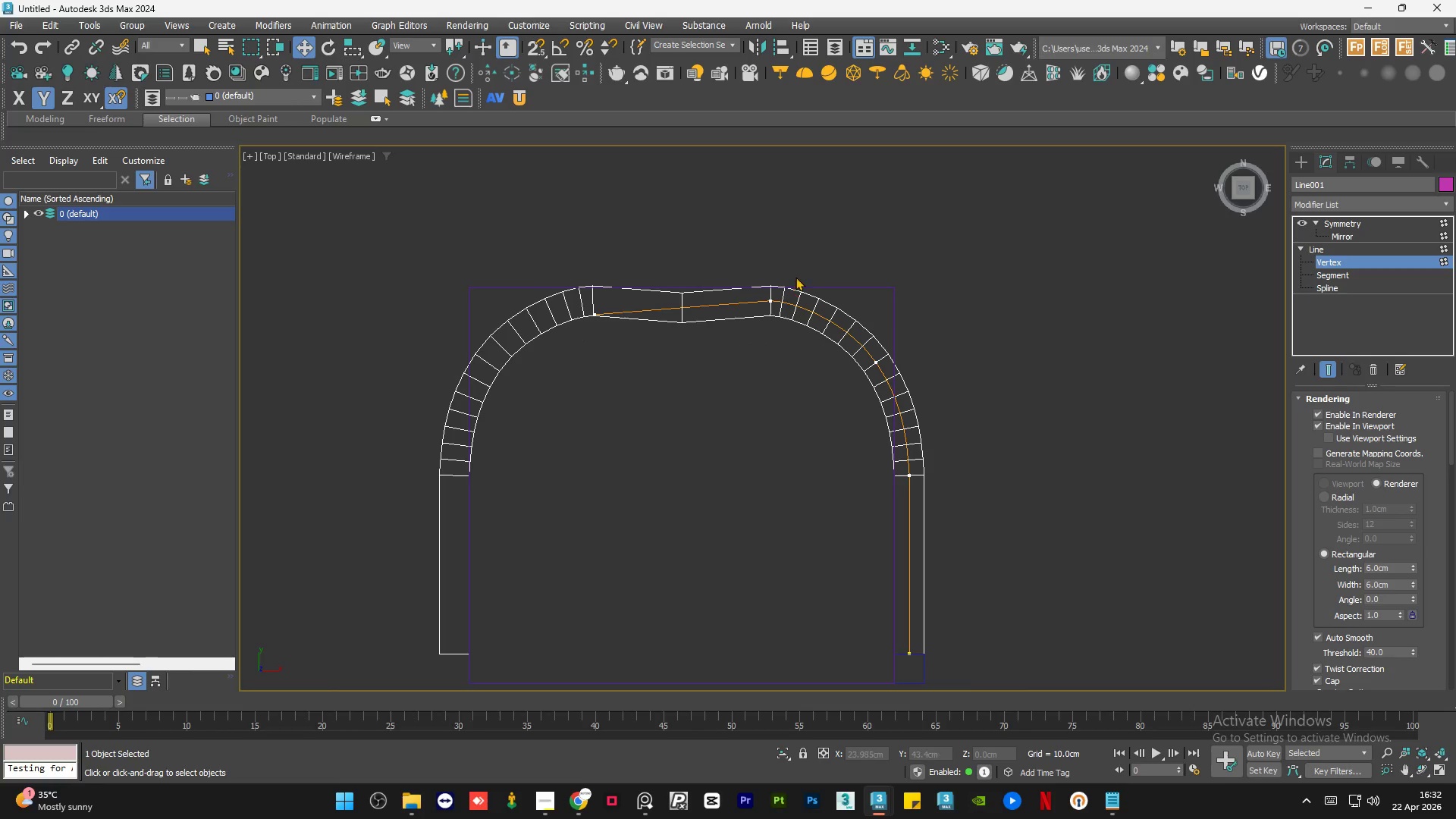 
scroll: coordinate [762, 322], scroll_direction: up, amount: 1.0
 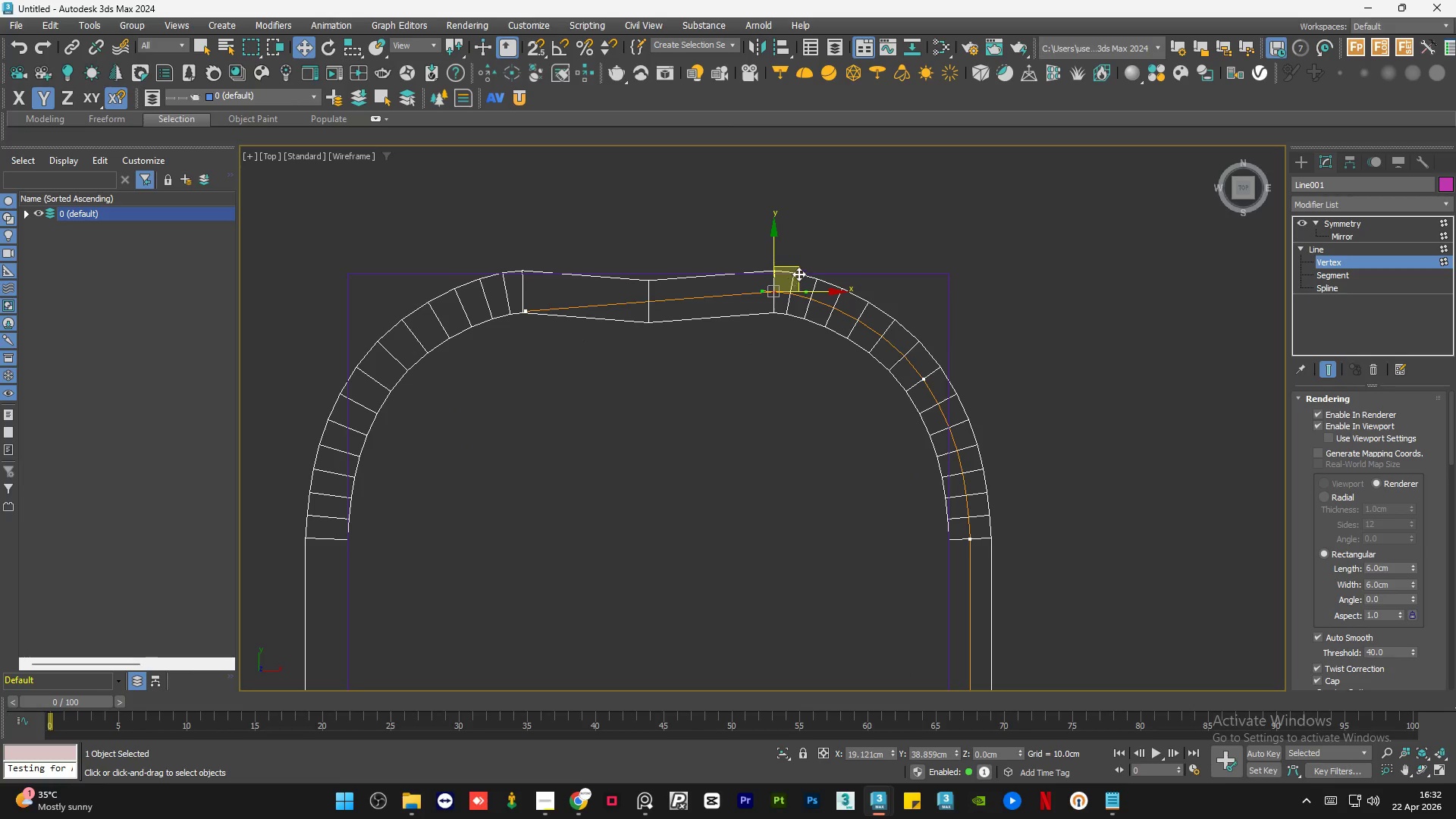 
left_click_drag(start_coordinate=[799, 271], to_coordinate=[675, 230])
 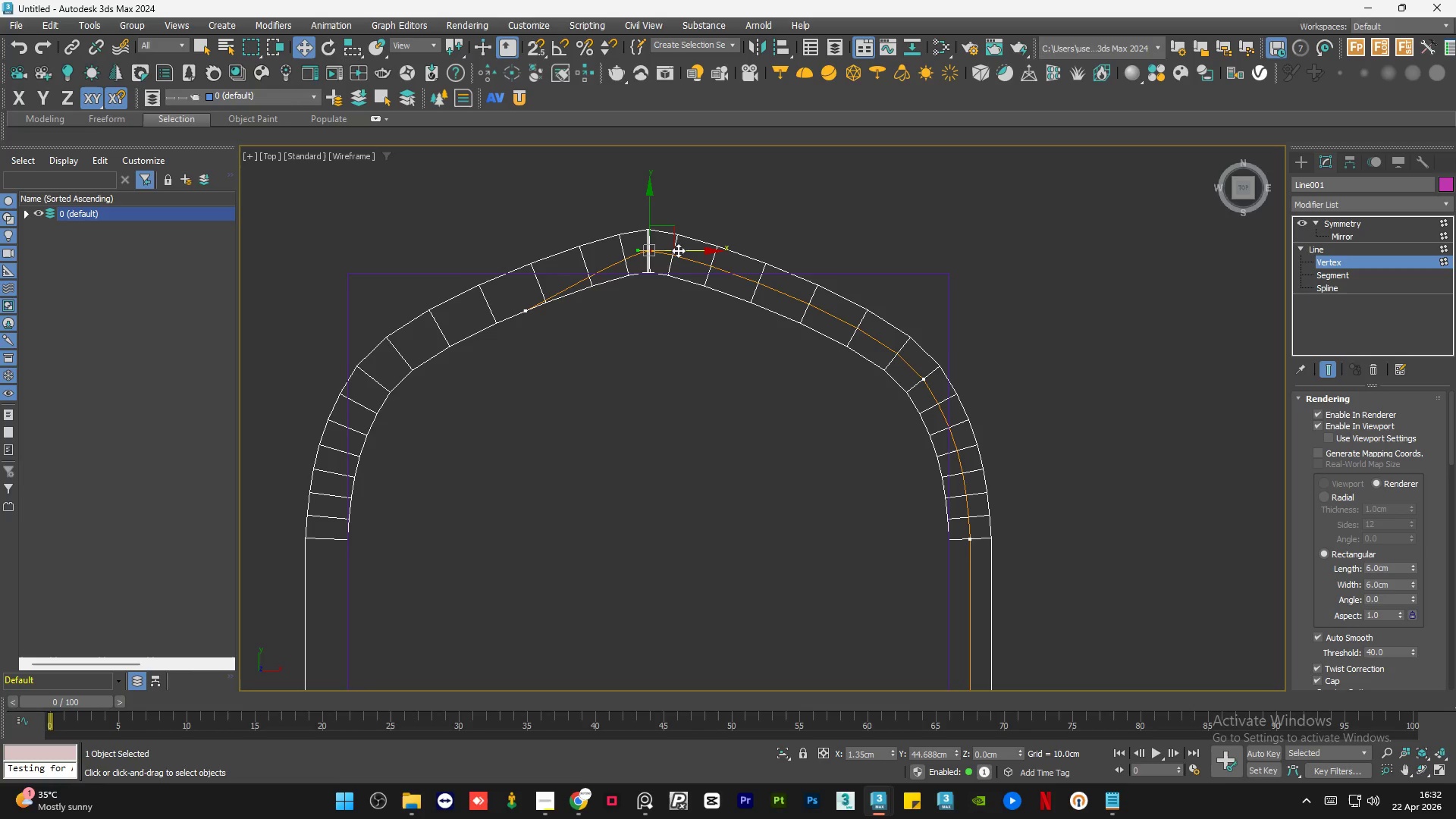 
left_click_drag(start_coordinate=[680, 249], to_coordinate=[789, 256])
 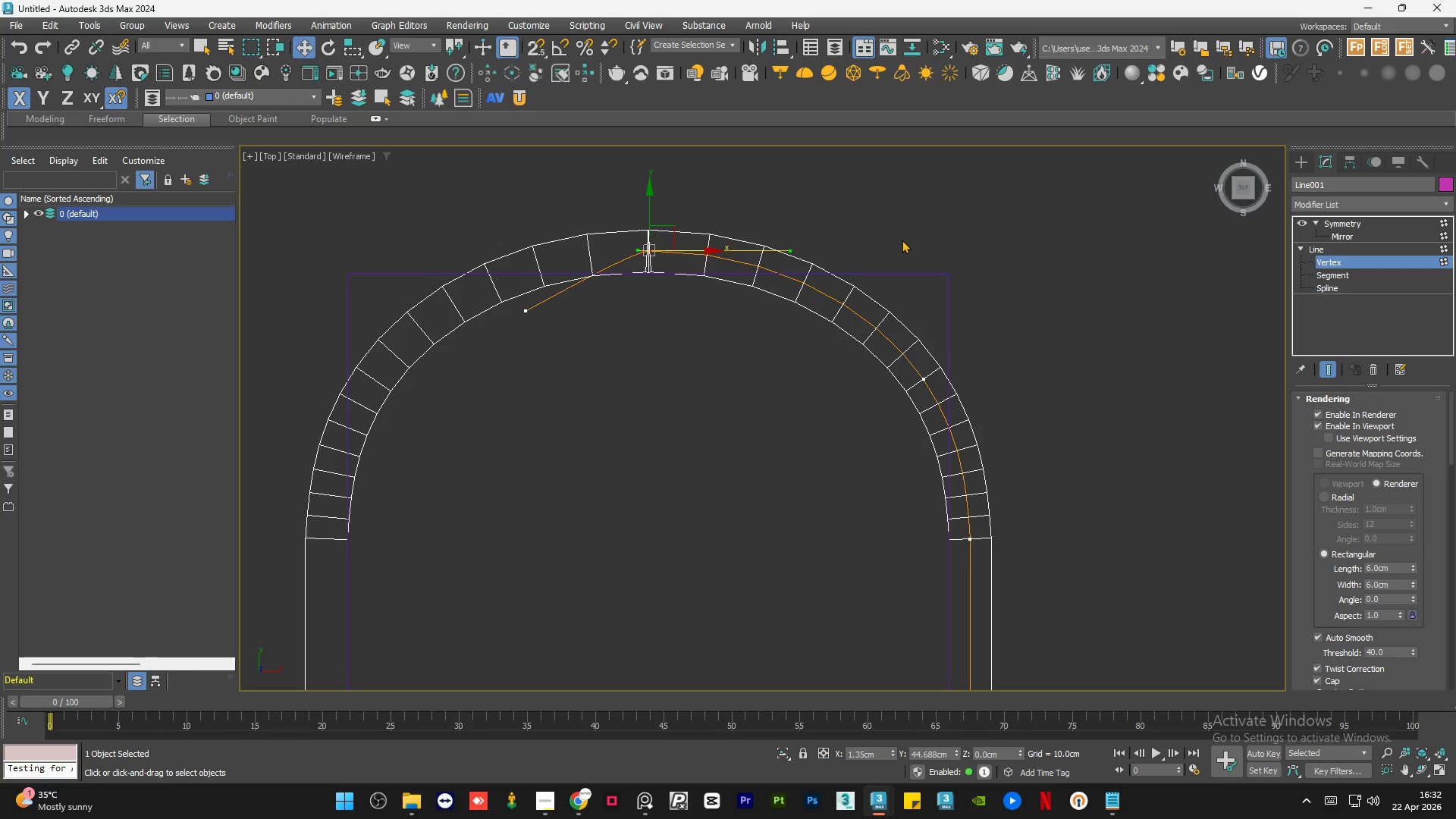 
left_click([902, 240])
 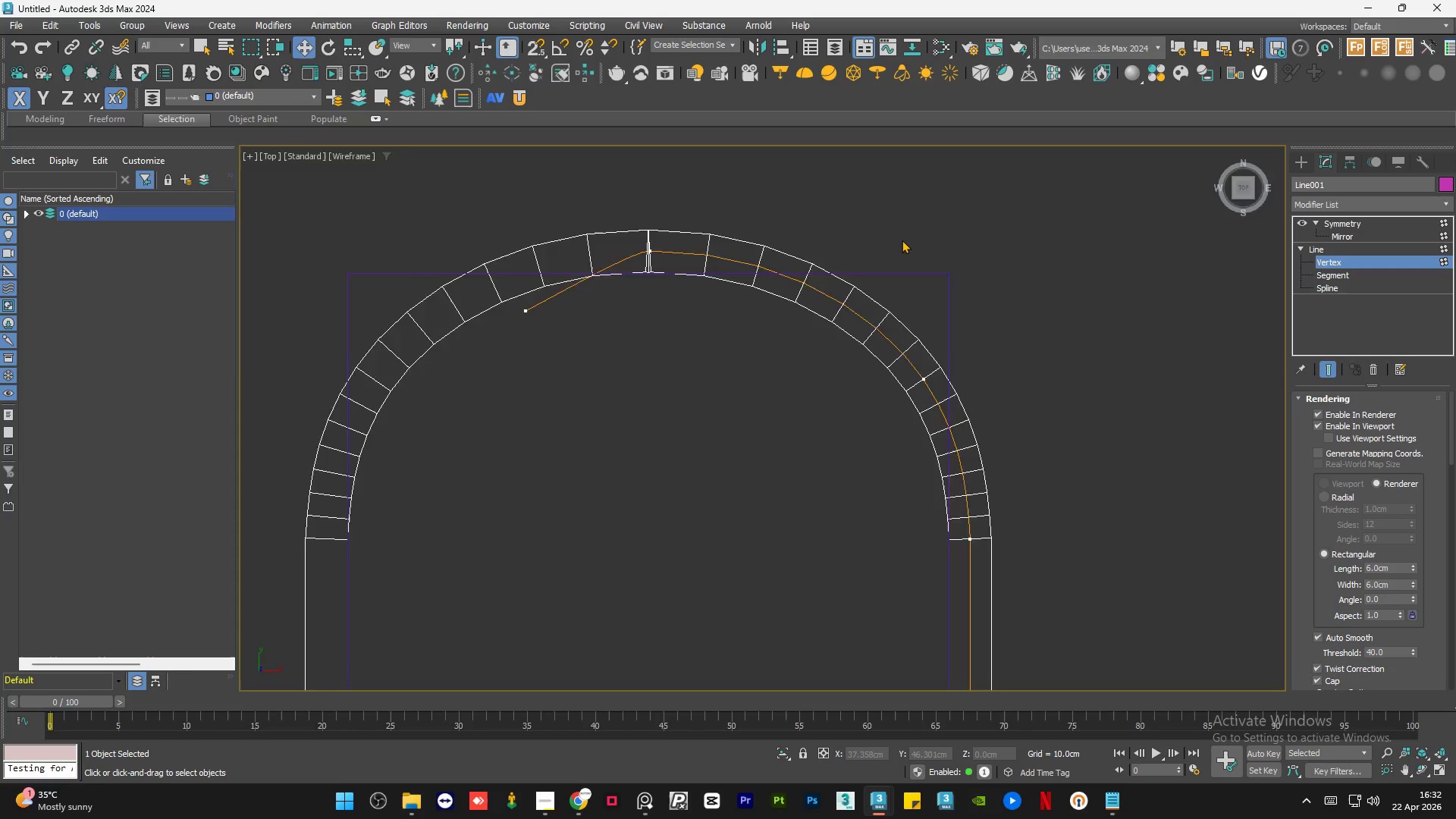 
key(F3)
 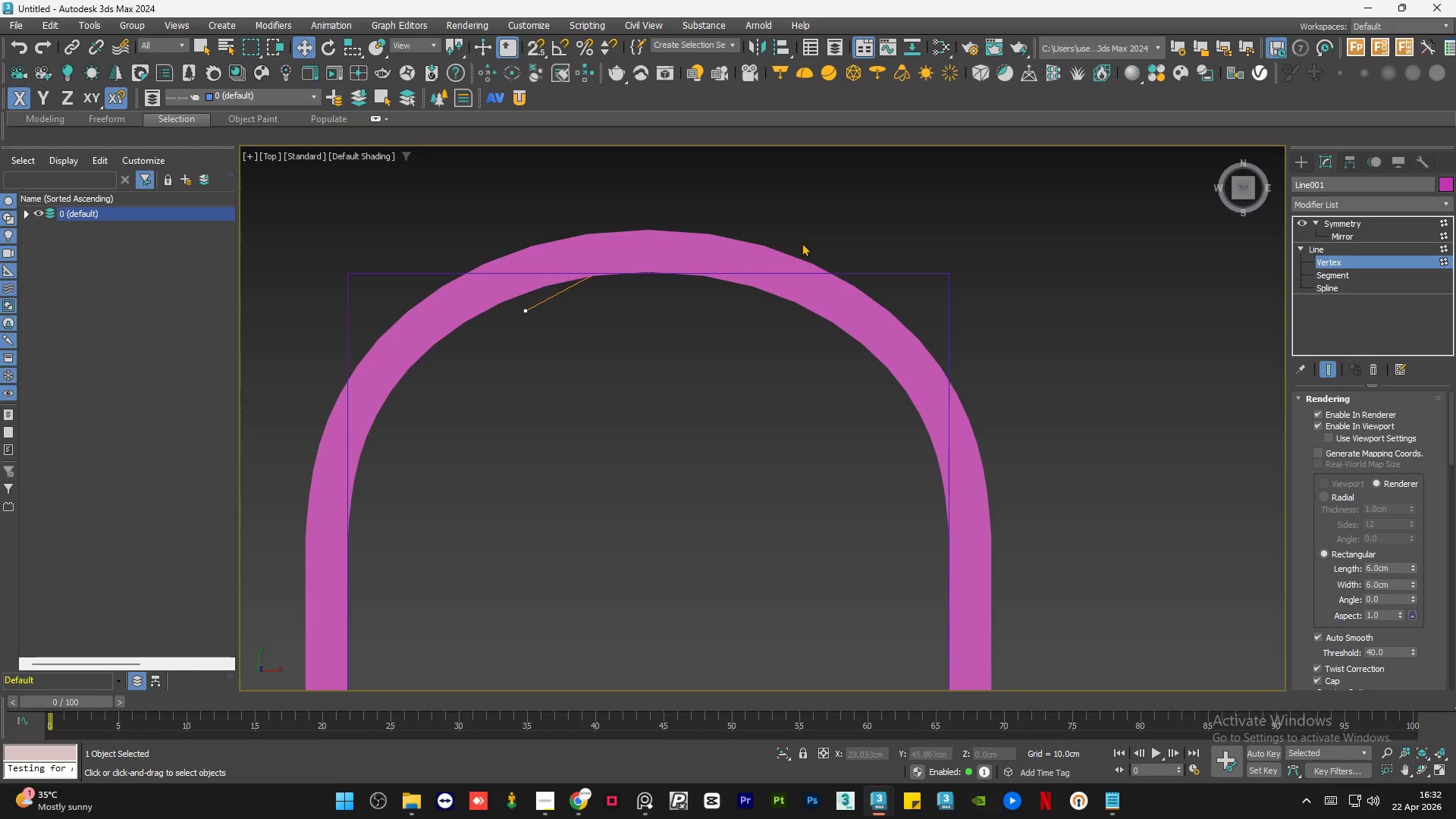 
scroll: coordinate [795, 246], scroll_direction: down, amount: 2.0
 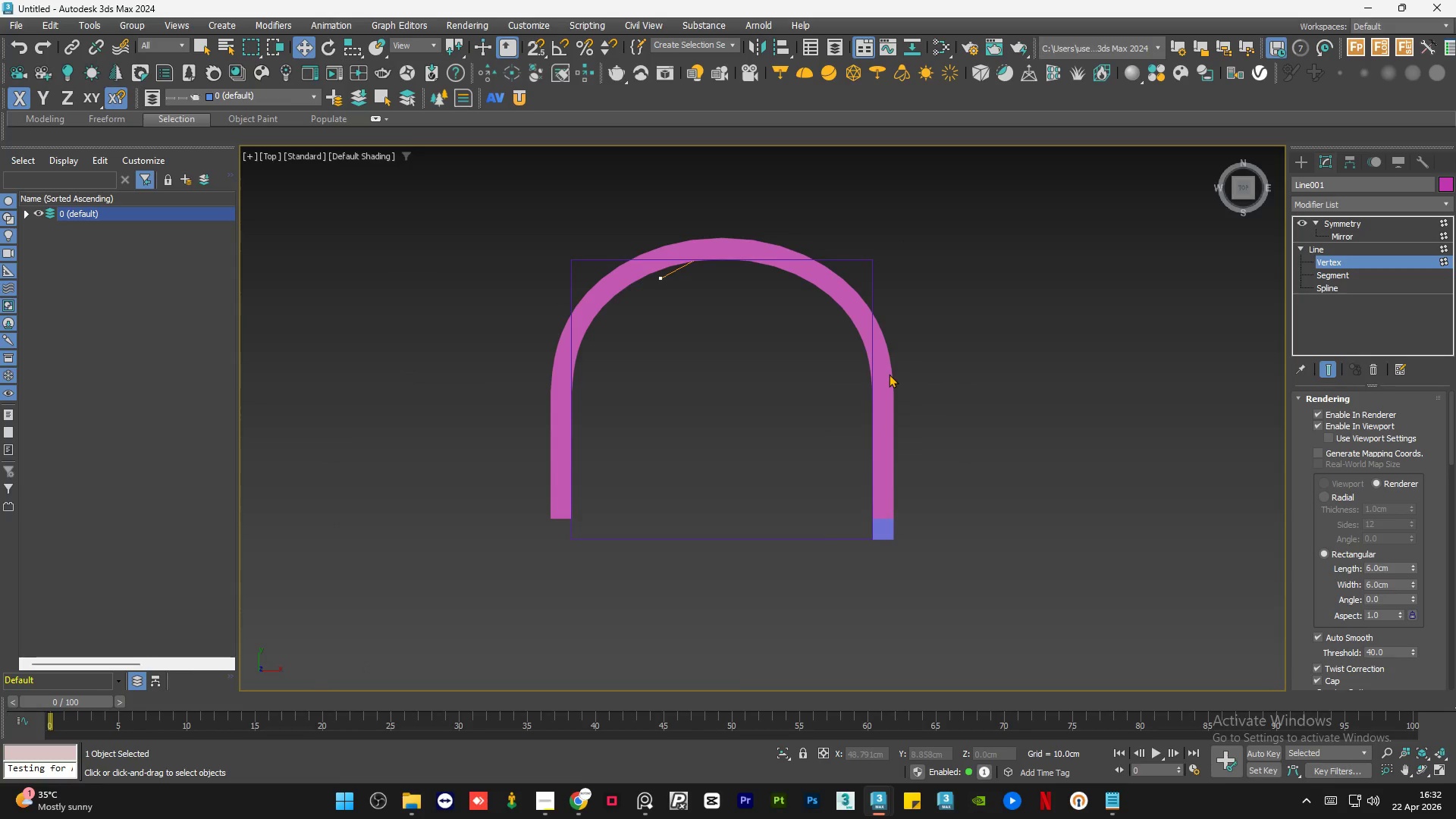 
key(F3)
 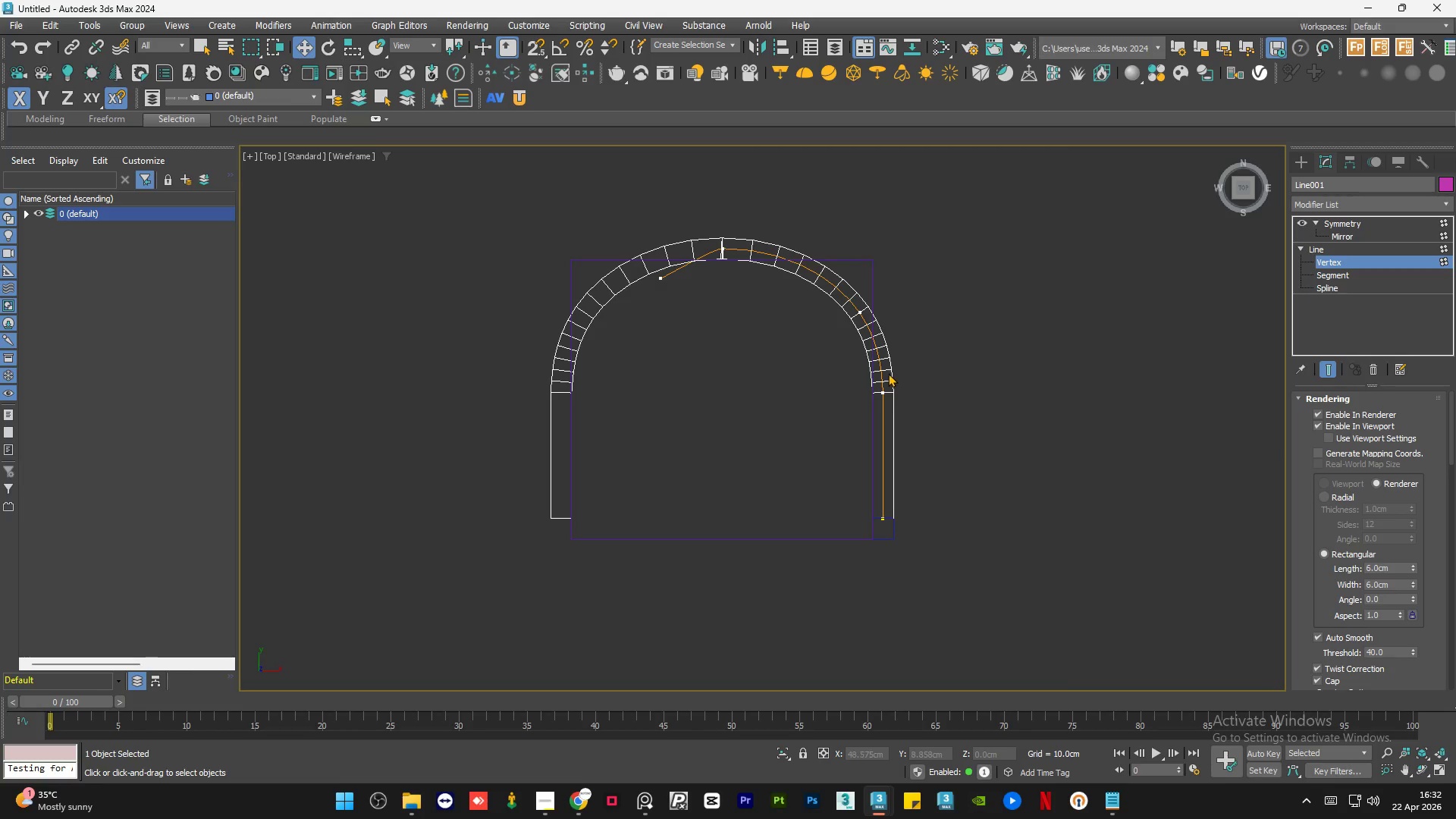 
scroll: coordinate [888, 373], scroll_direction: up, amount: 2.0
 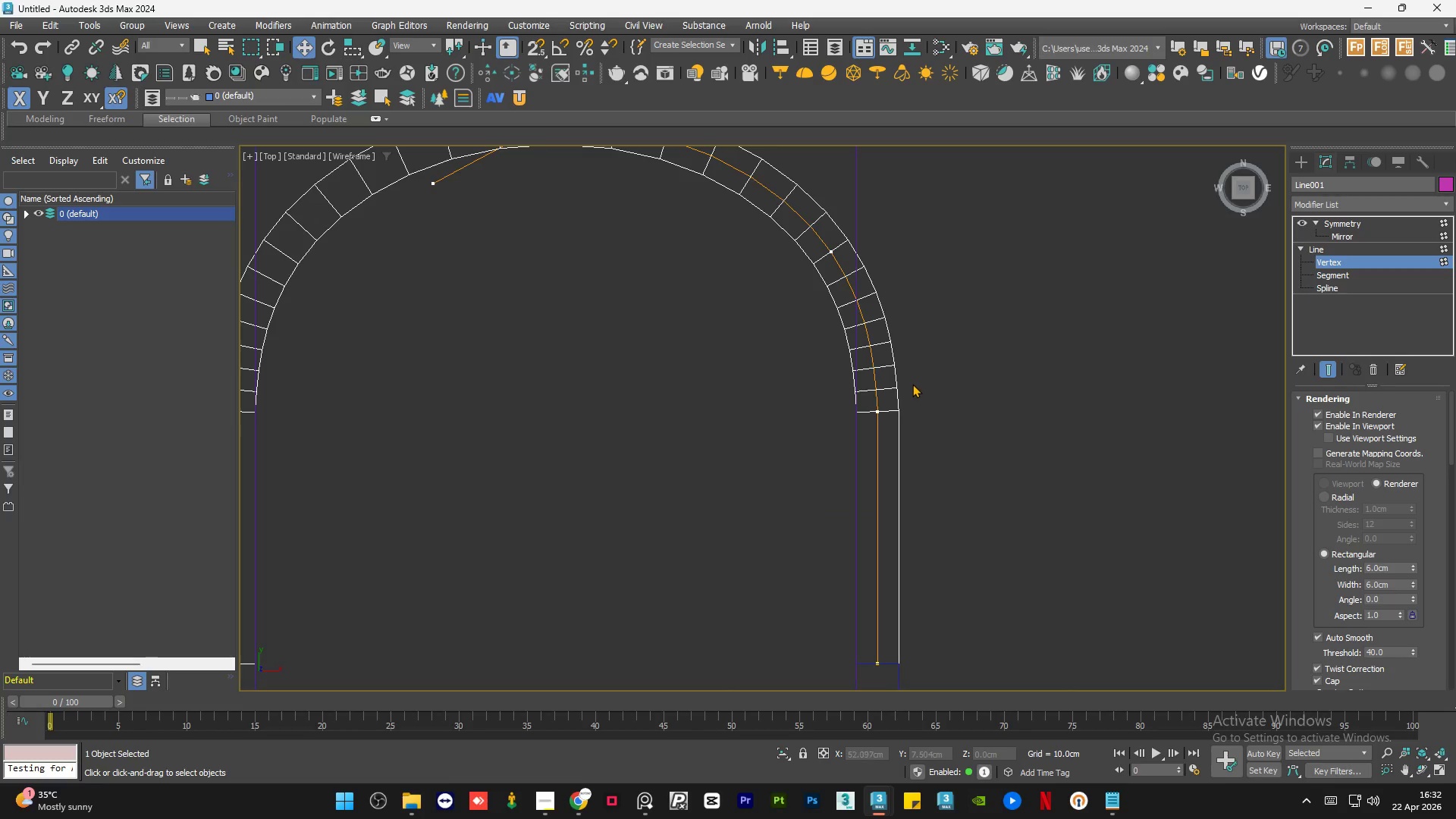 
left_click_drag(start_coordinate=[918, 384], to_coordinate=[764, 456])
 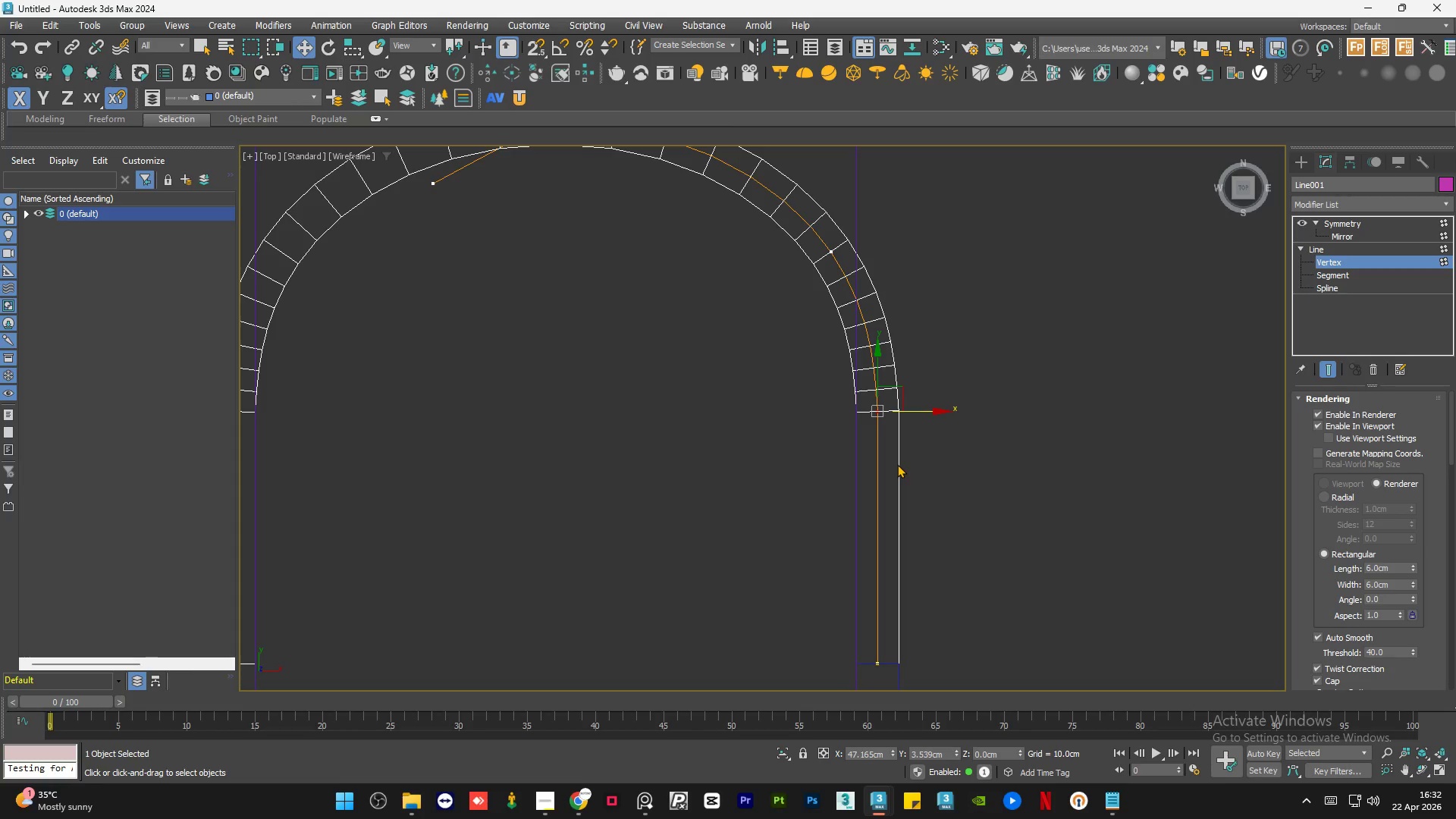 
scroll: coordinate [897, 464], scroll_direction: down, amount: 1.0
 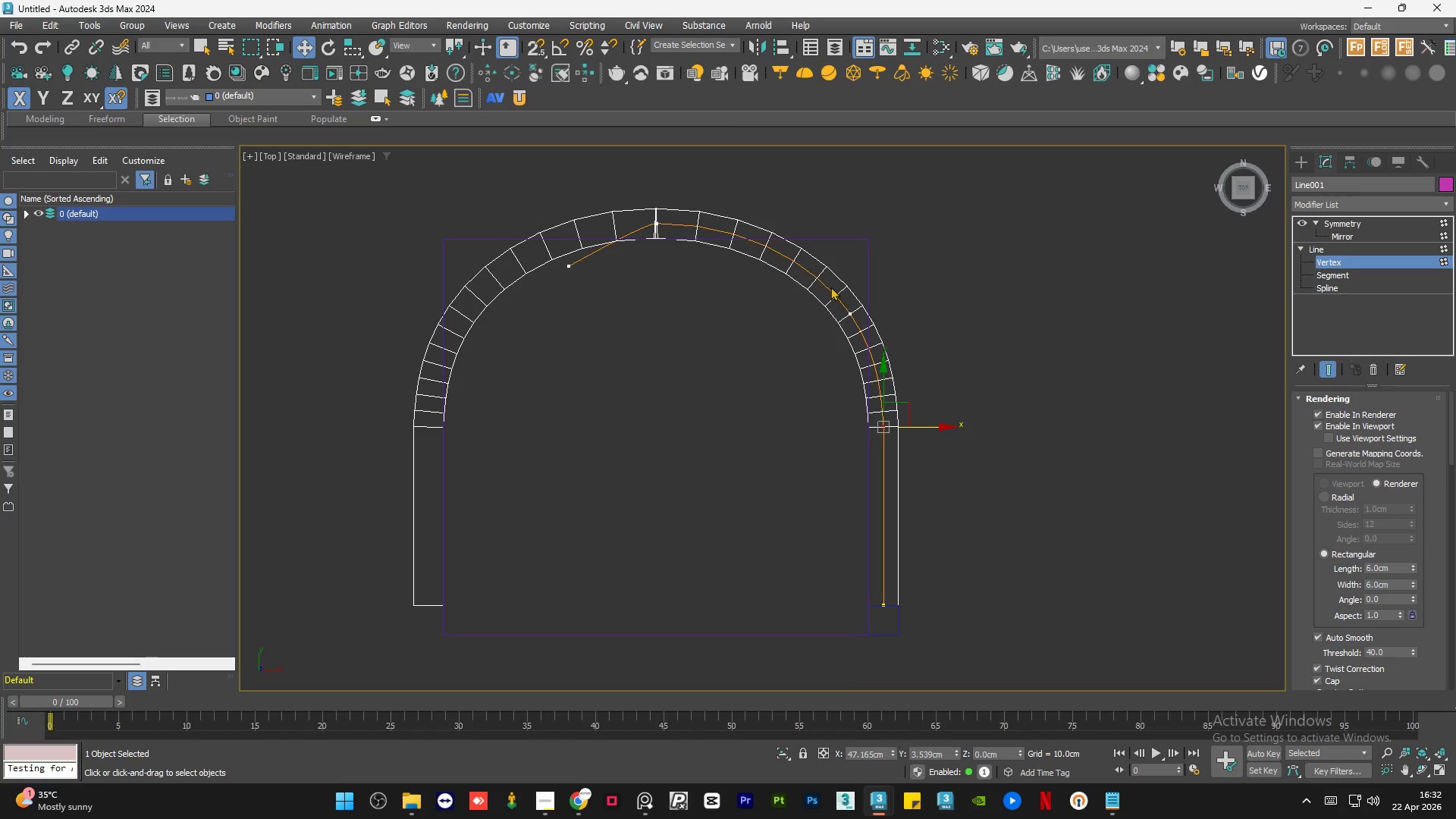 
left_click_drag(start_coordinate=[884, 281], to_coordinate=[788, 384])
 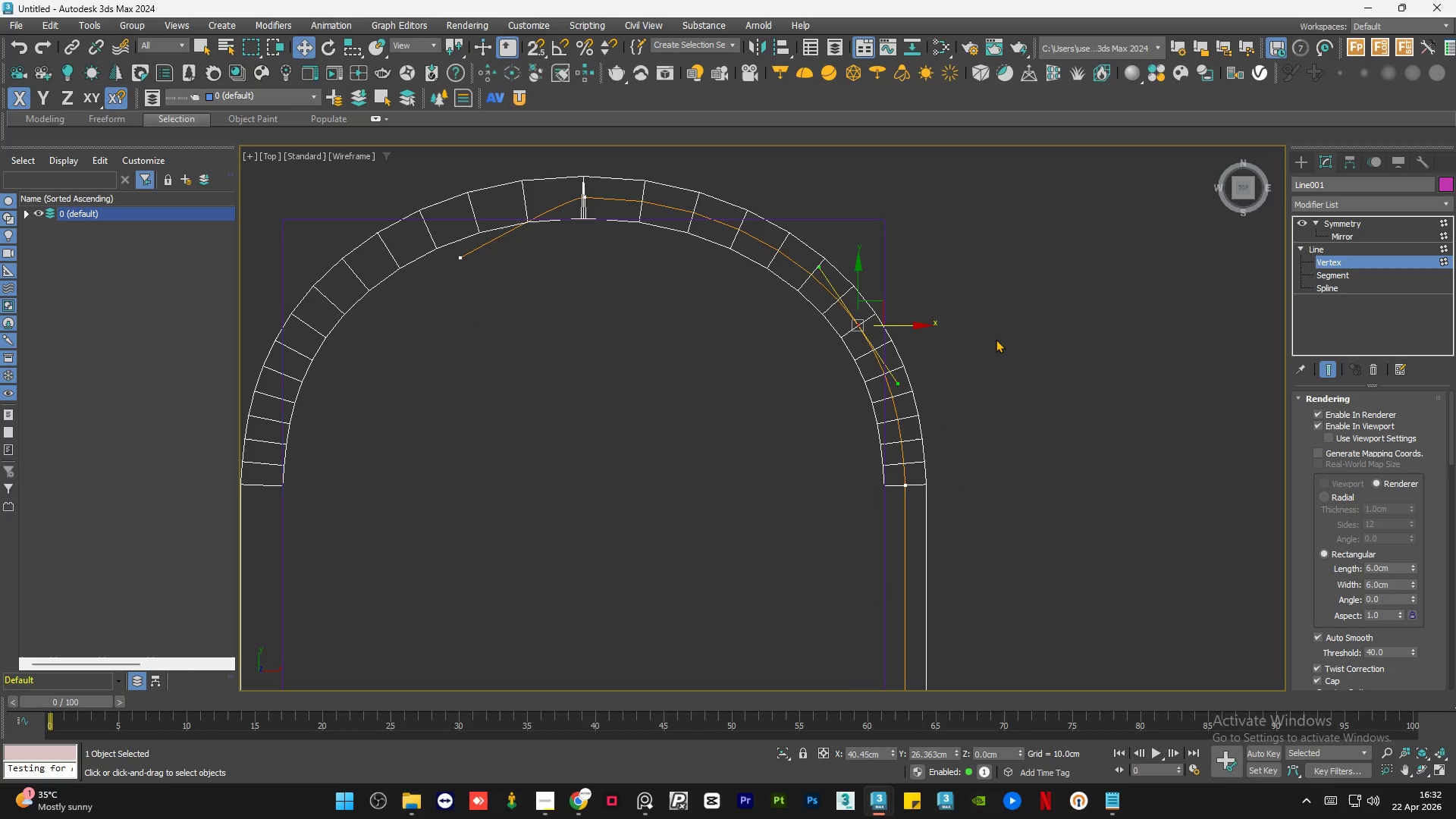 
scroll: coordinate [830, 286], scroll_direction: up, amount: 1.0
 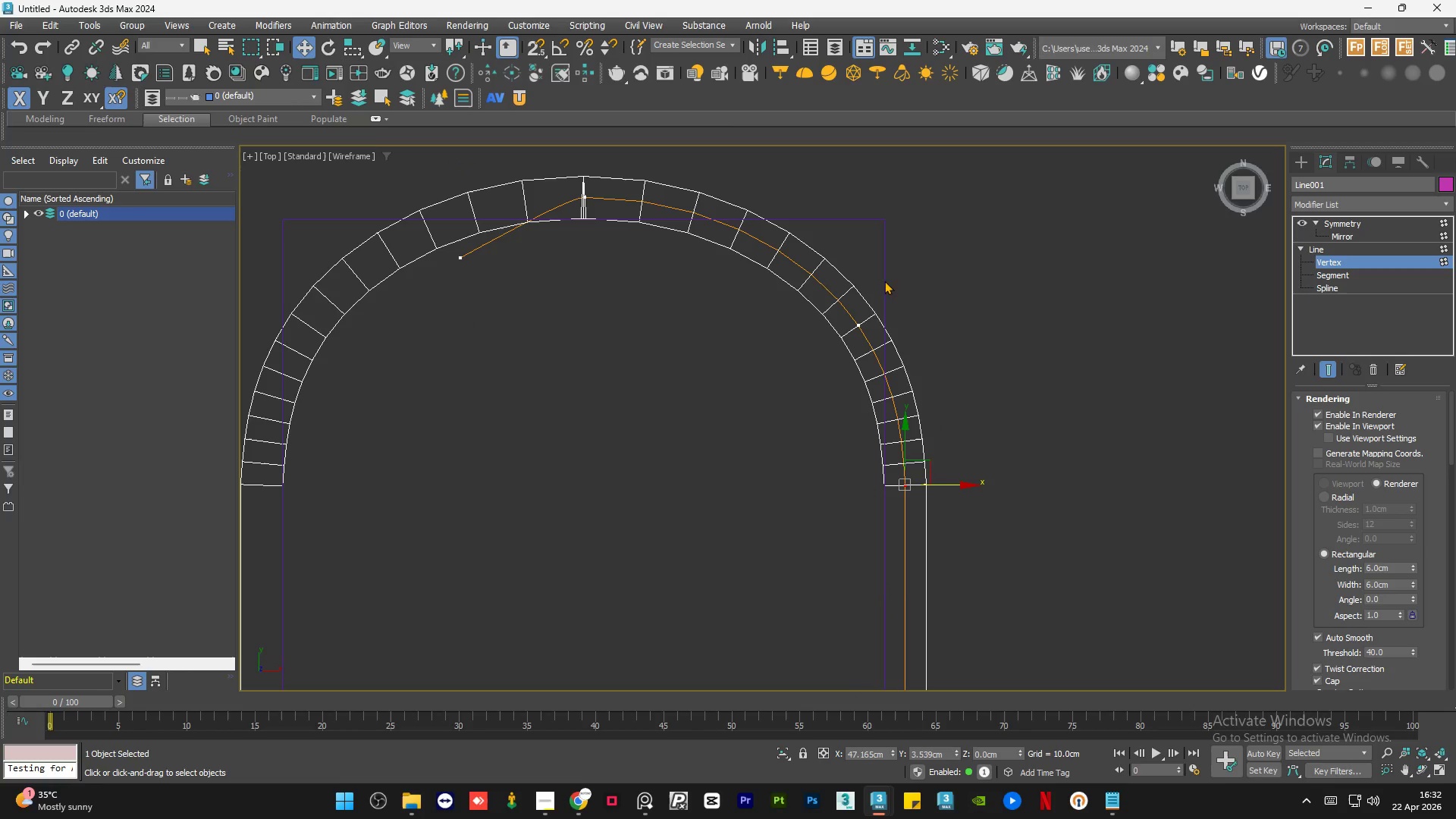 
left_click([998, 339])
 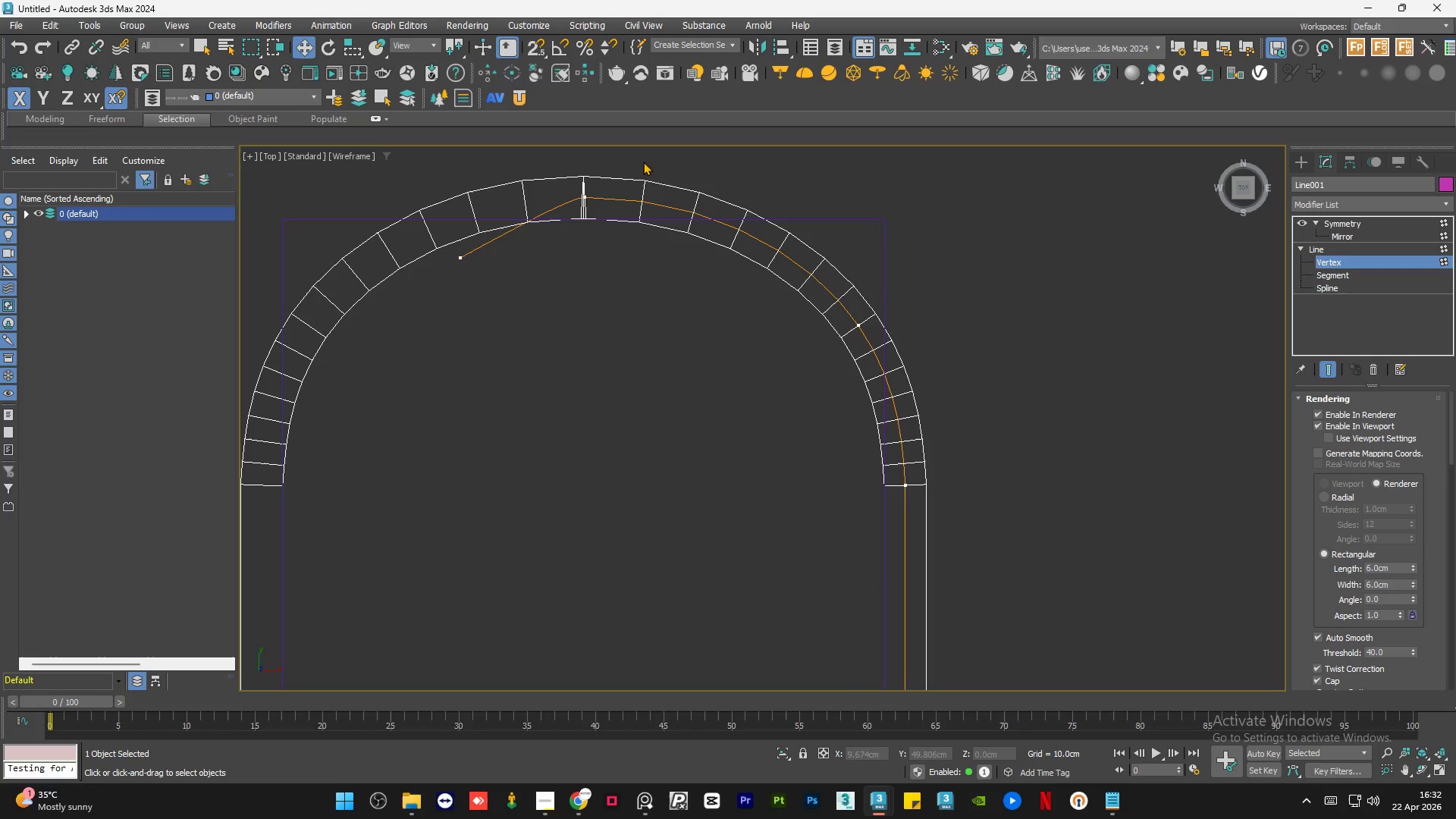 
key(F3)
 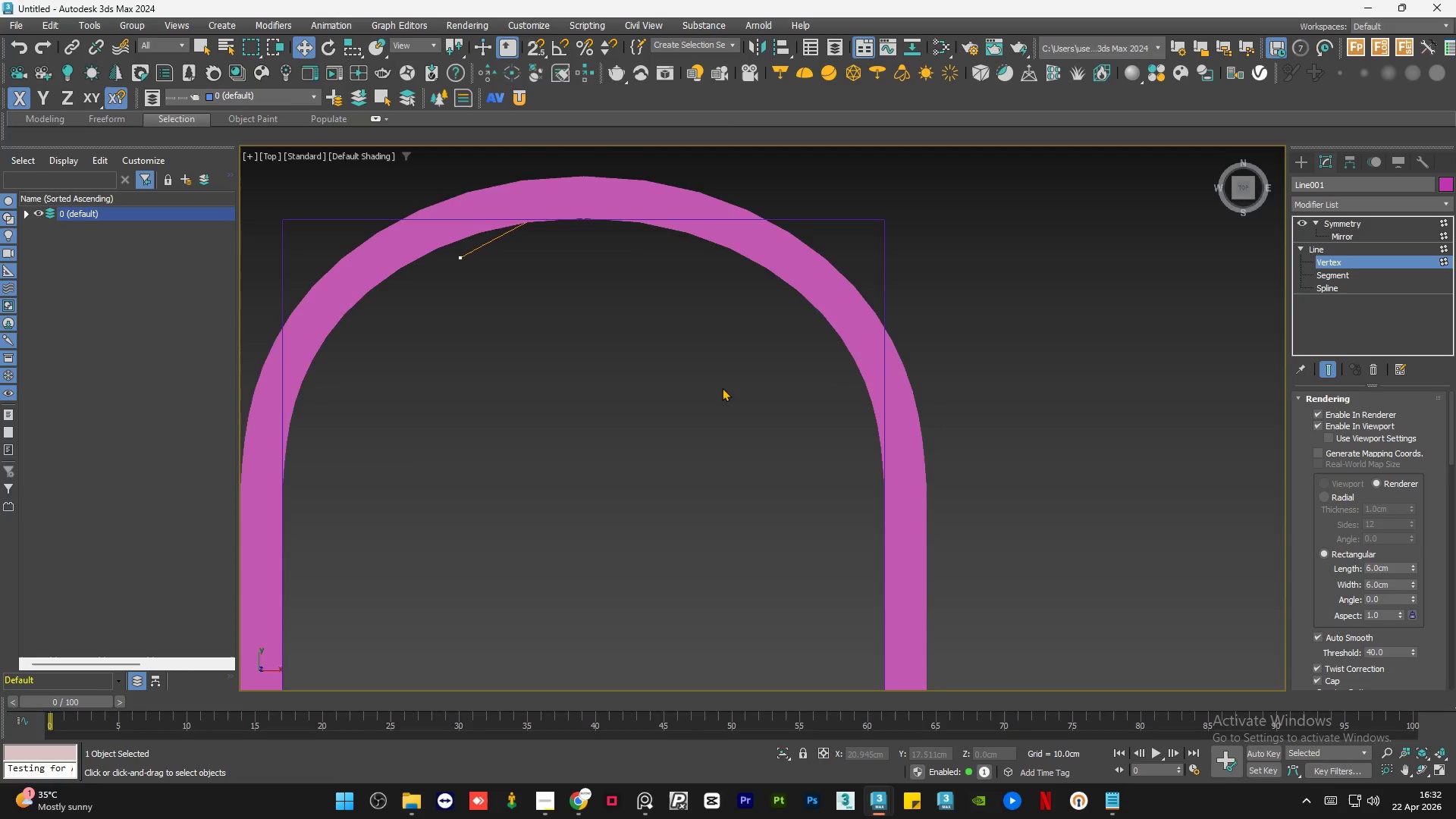 
scroll: coordinate [722, 388], scroll_direction: down, amount: 2.0
 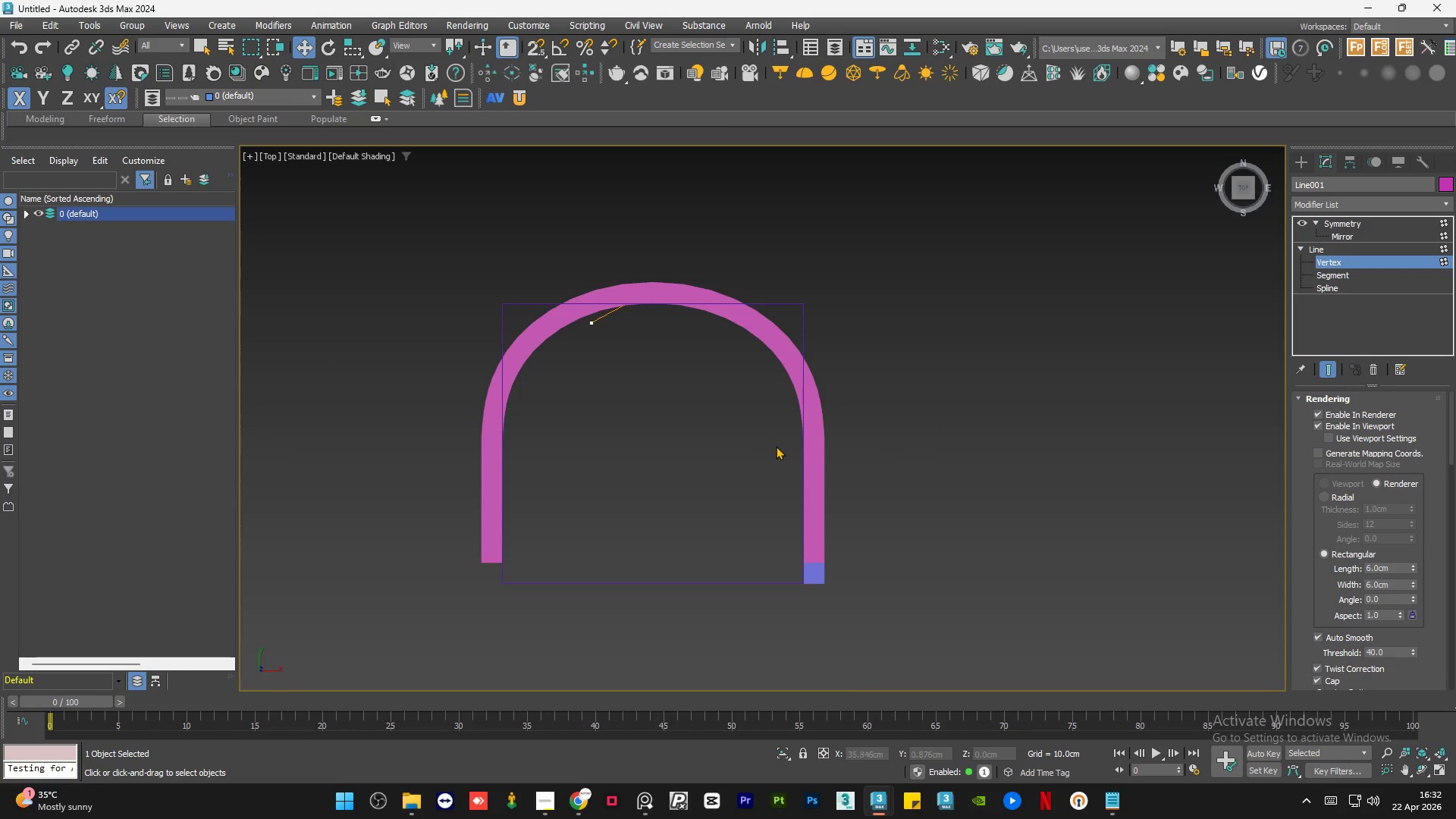 
hold_key(key=AltLeft, duration=2.39)
 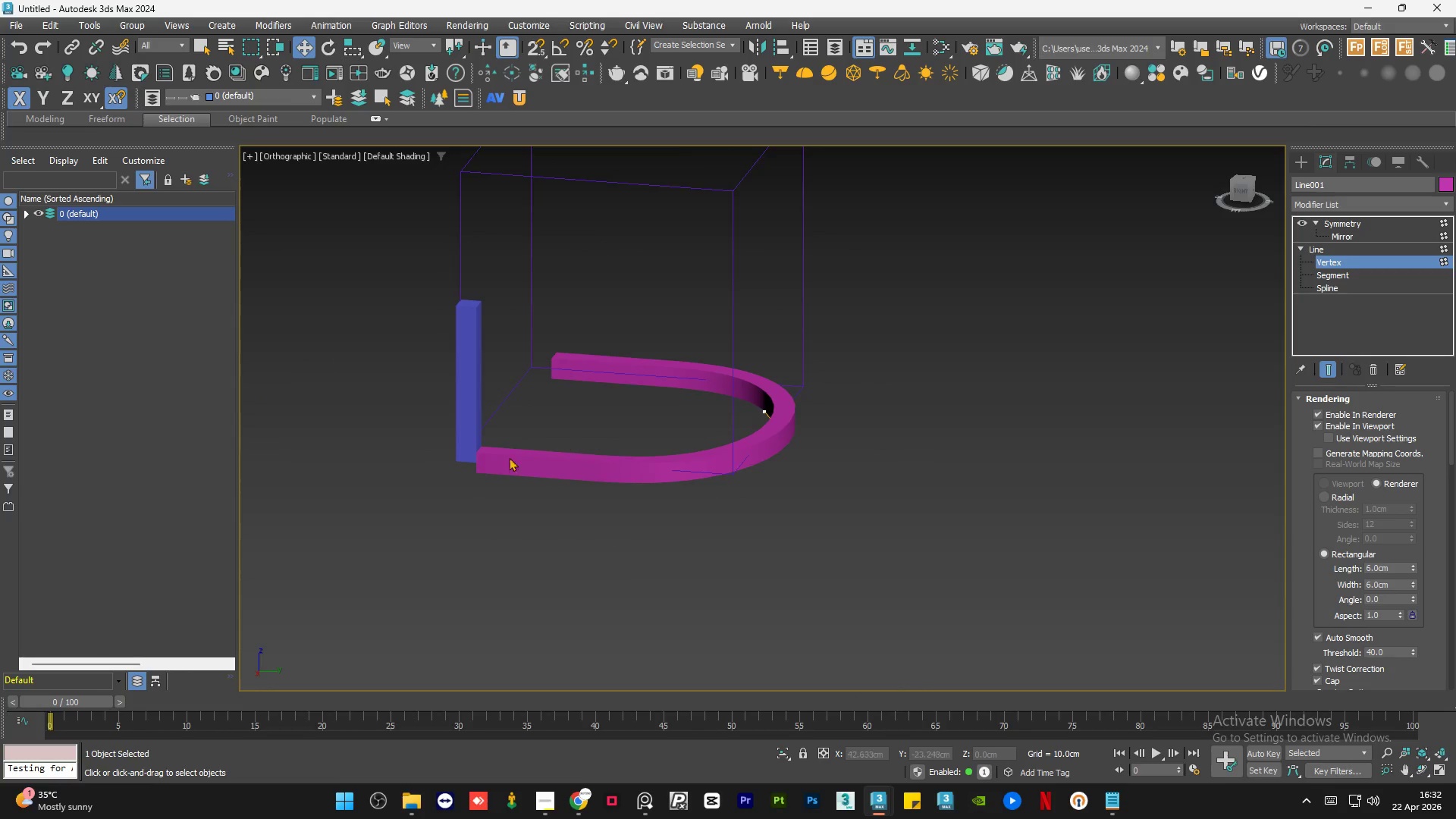 
hold_key(key=AltLeft, duration=1.67)
 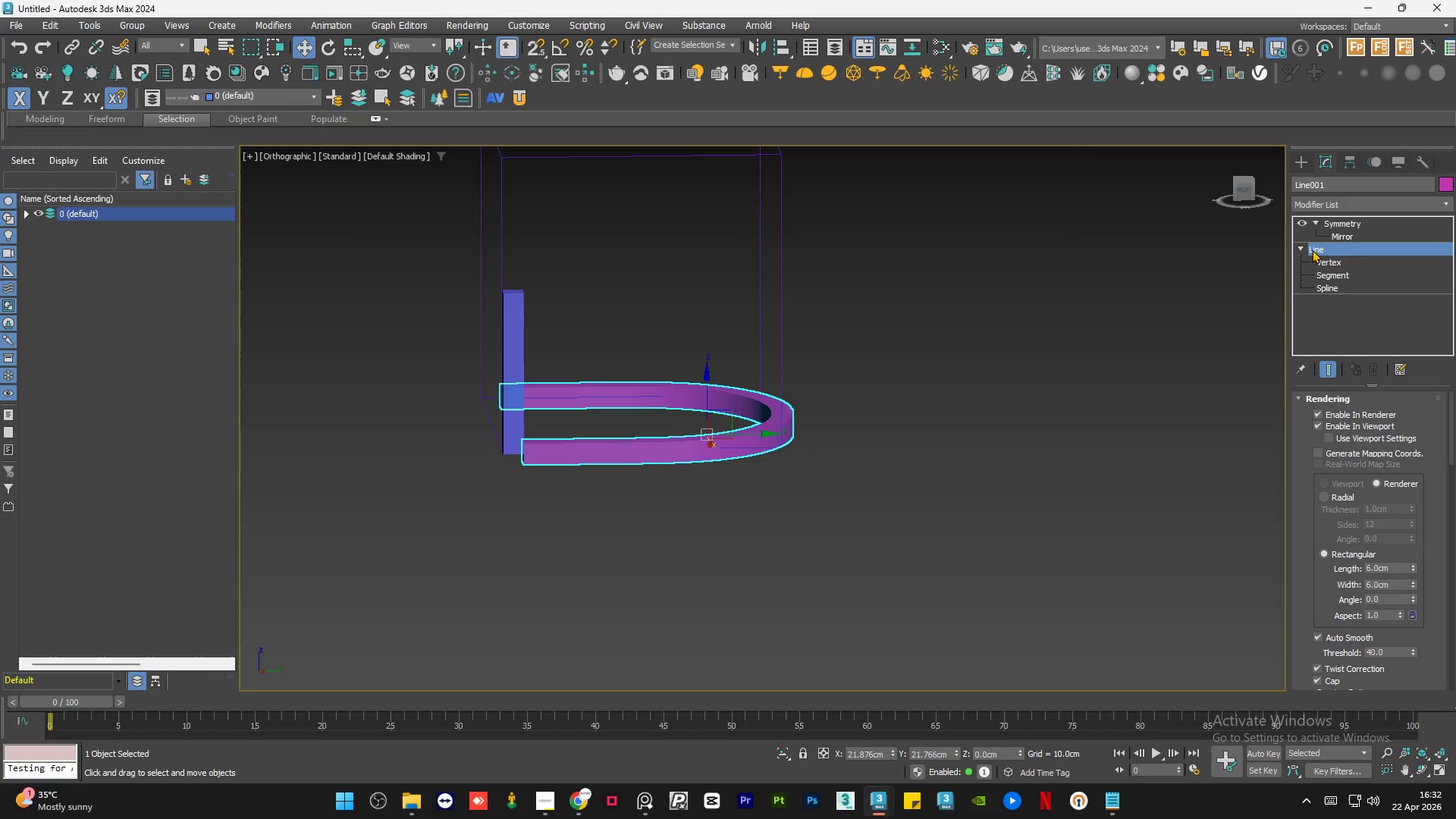 
scroll: coordinate [504, 458], scroll_direction: none, amount: 0.0
 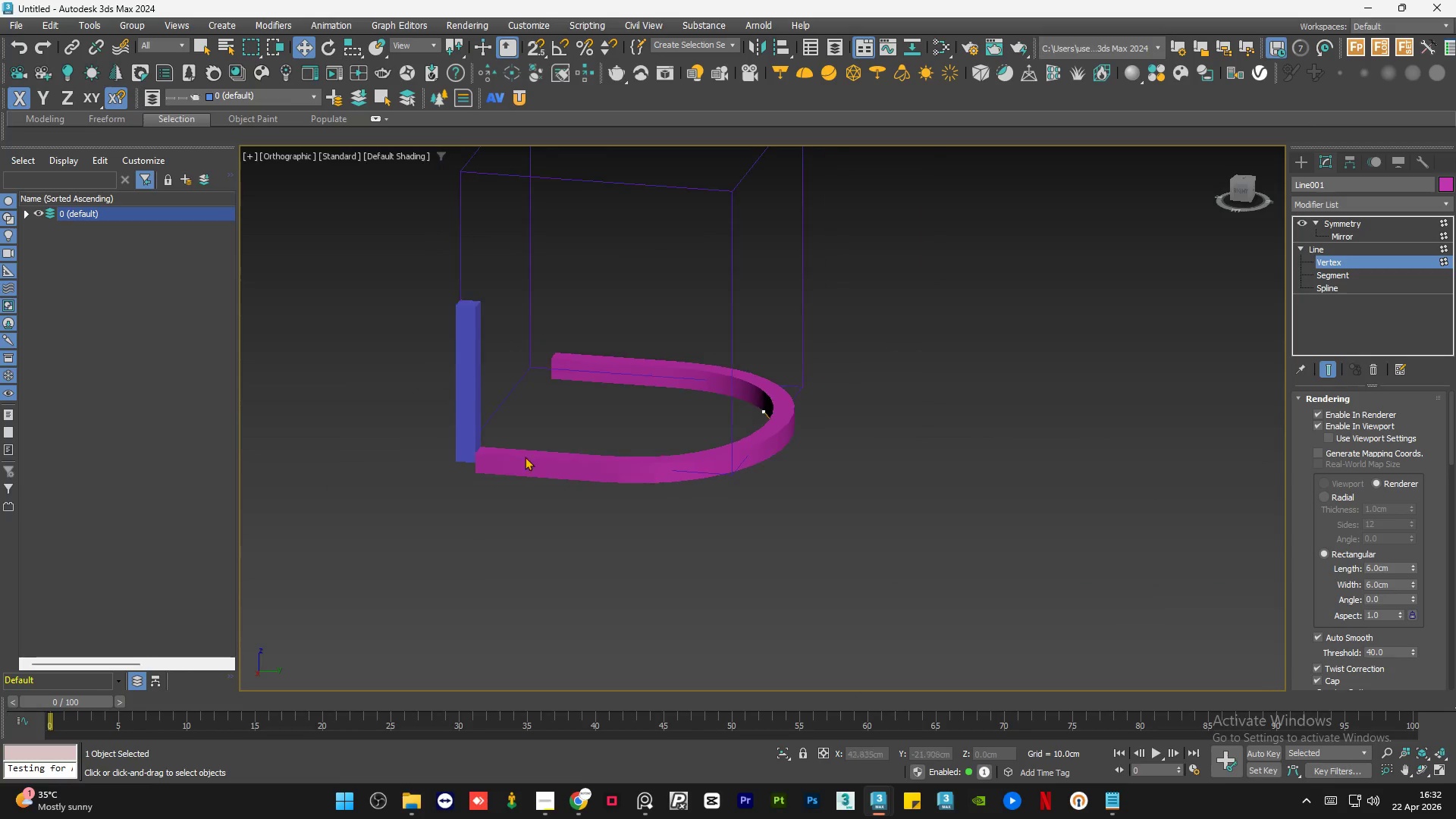 
left_click([1303, 249])
 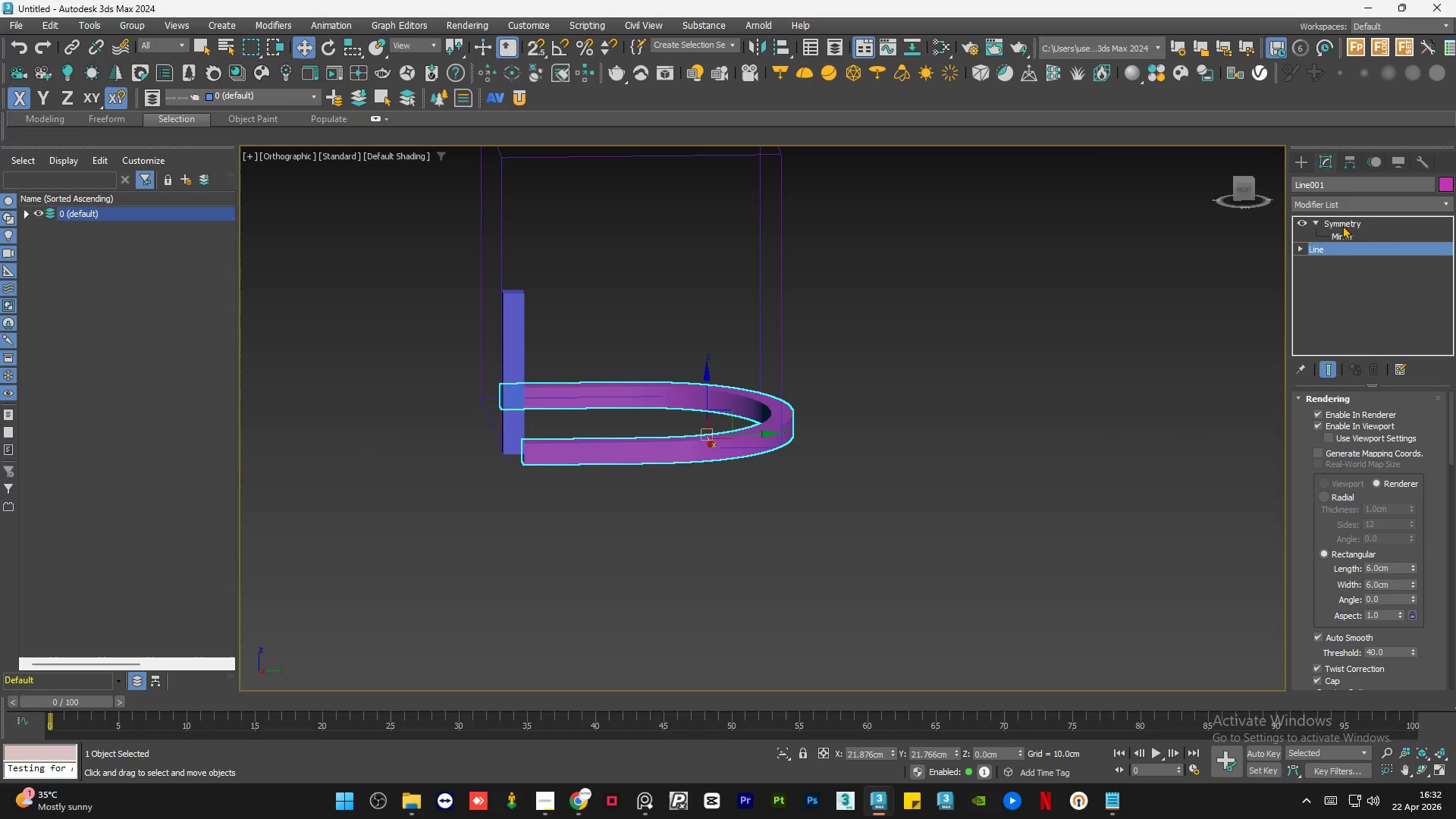 
left_click([1344, 224])
 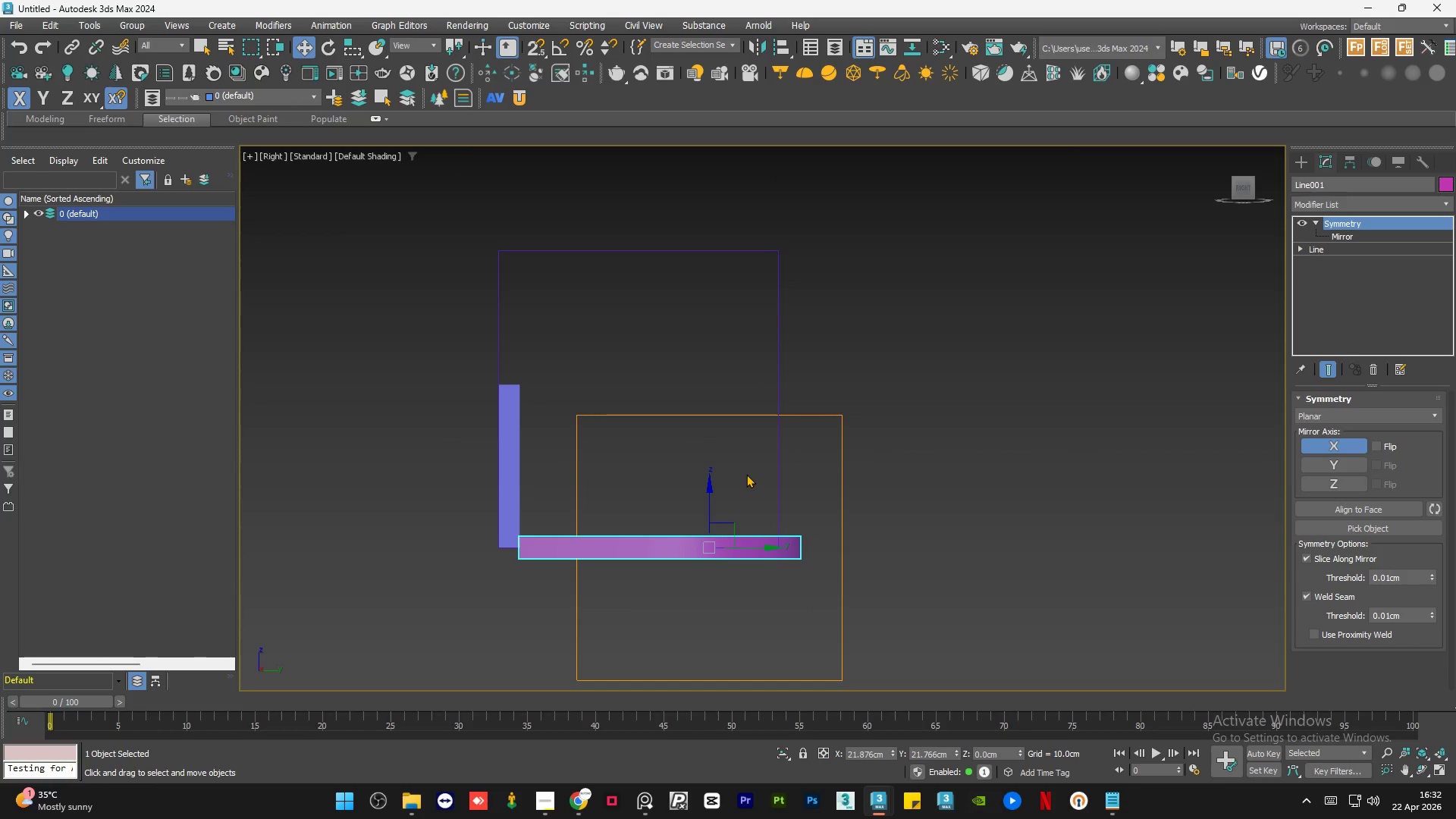 
left_click([1315, 222])
 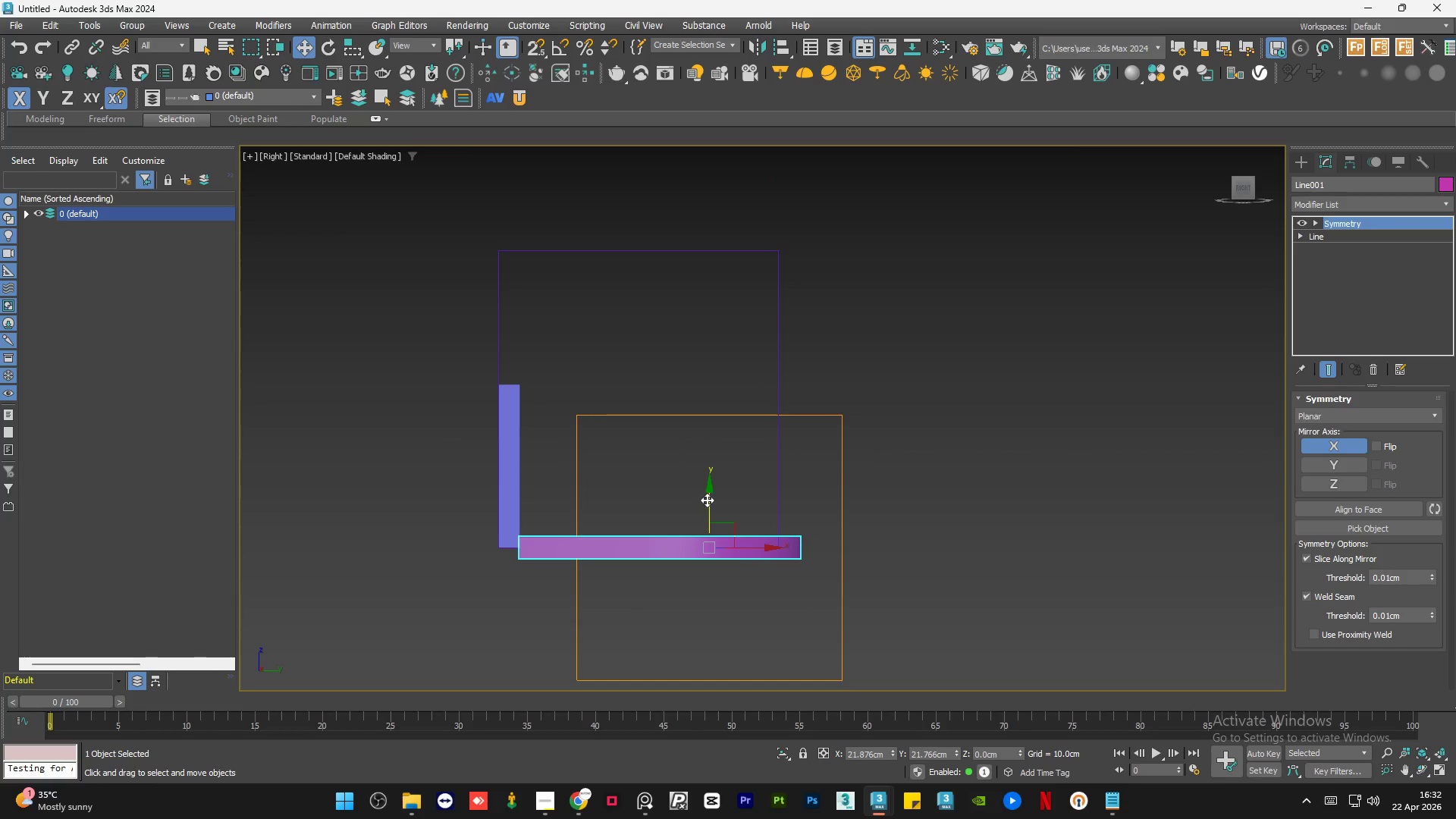 
left_click_drag(start_coordinate=[707, 500], to_coordinate=[736, 325])
 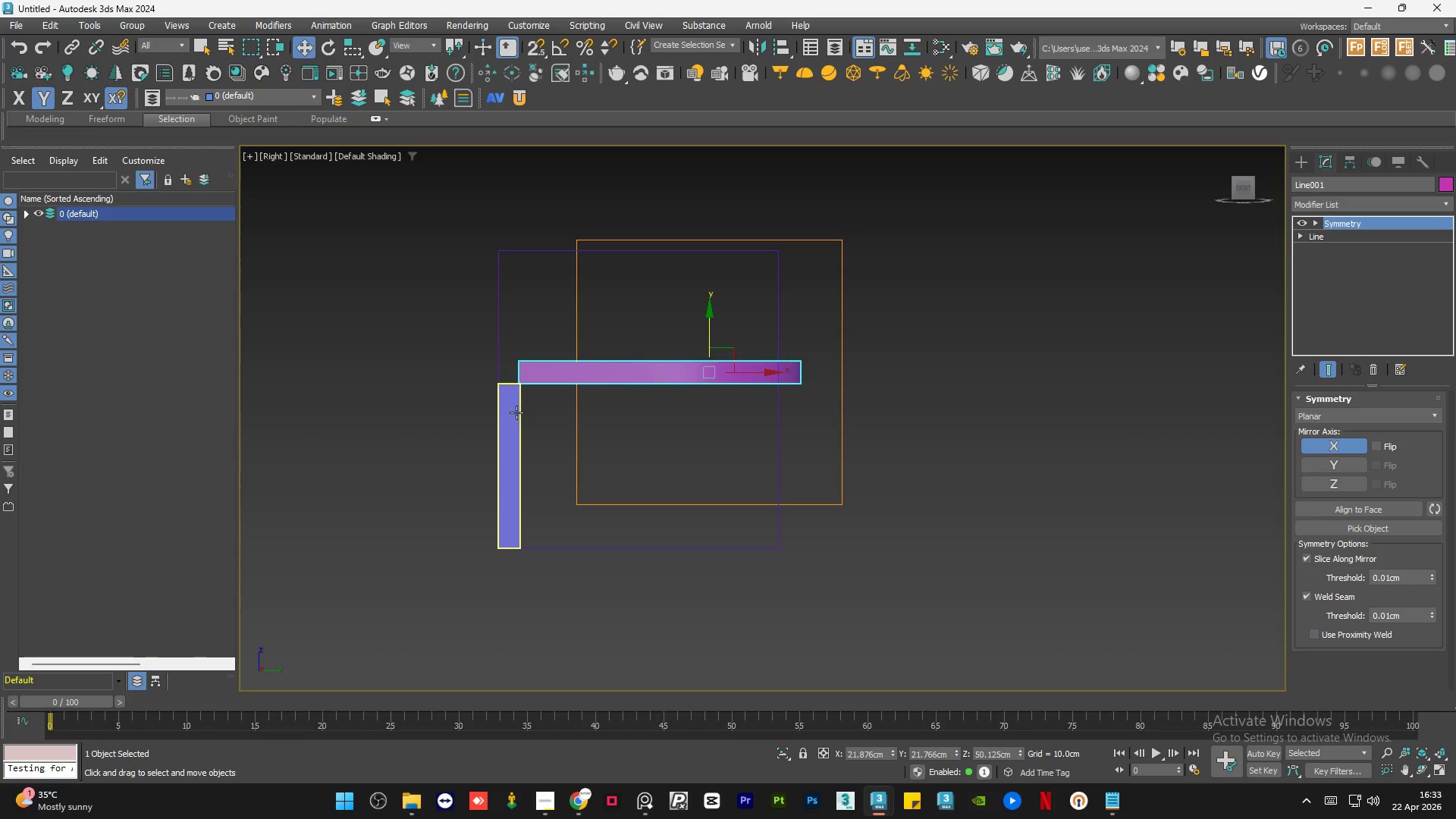 
left_click([515, 413])
 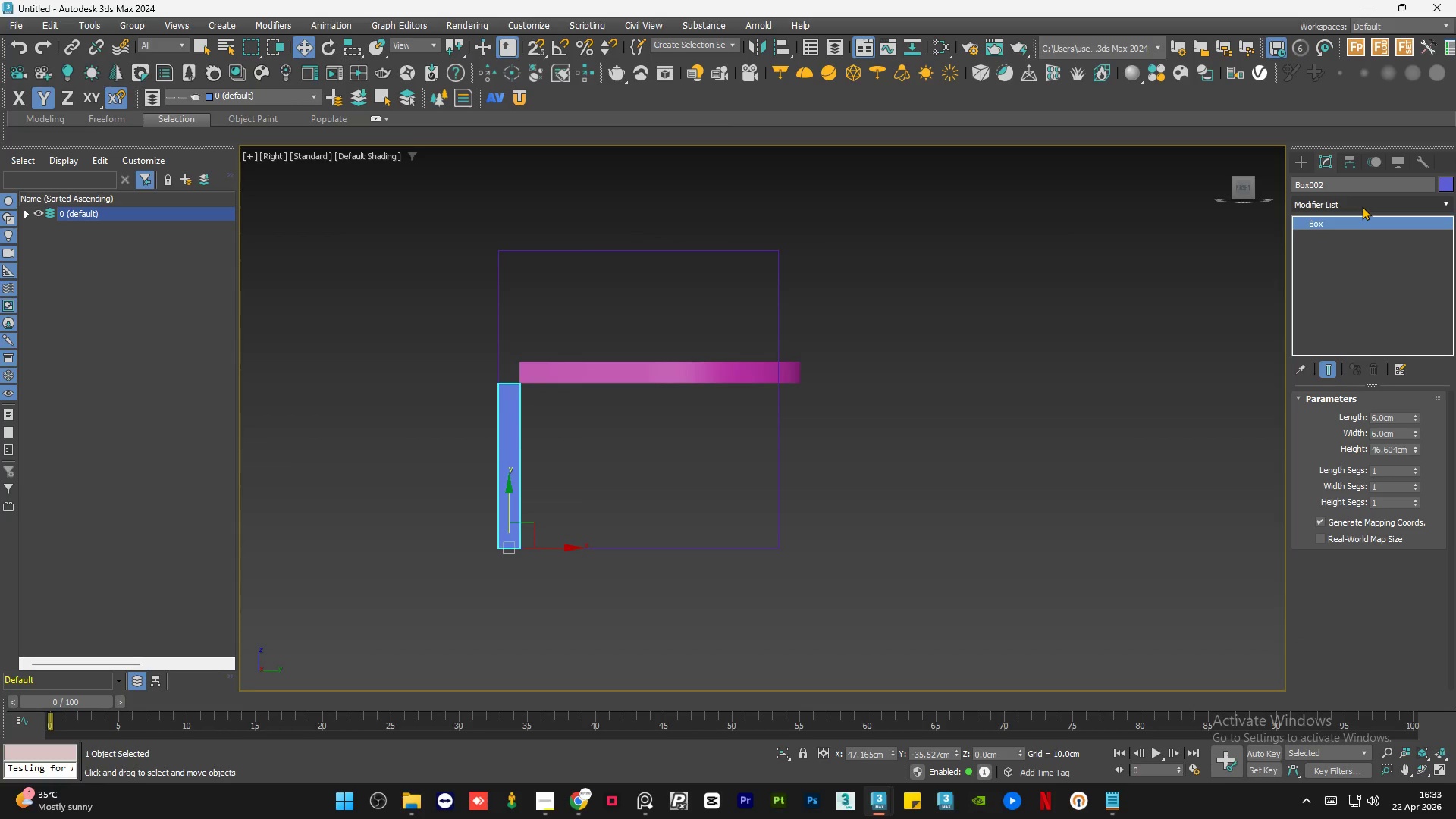 
left_click([1362, 206])
 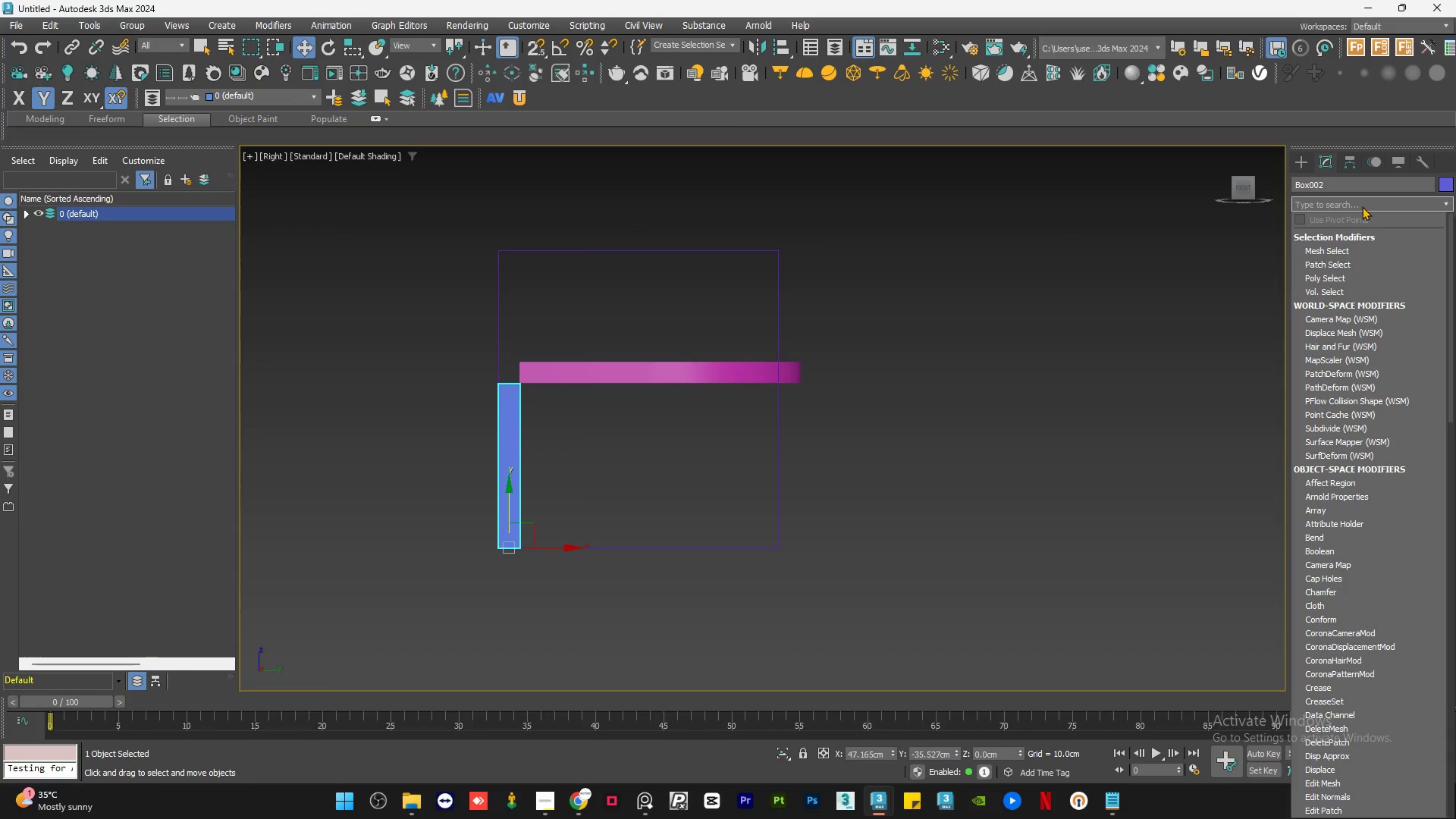 
type(ed)
 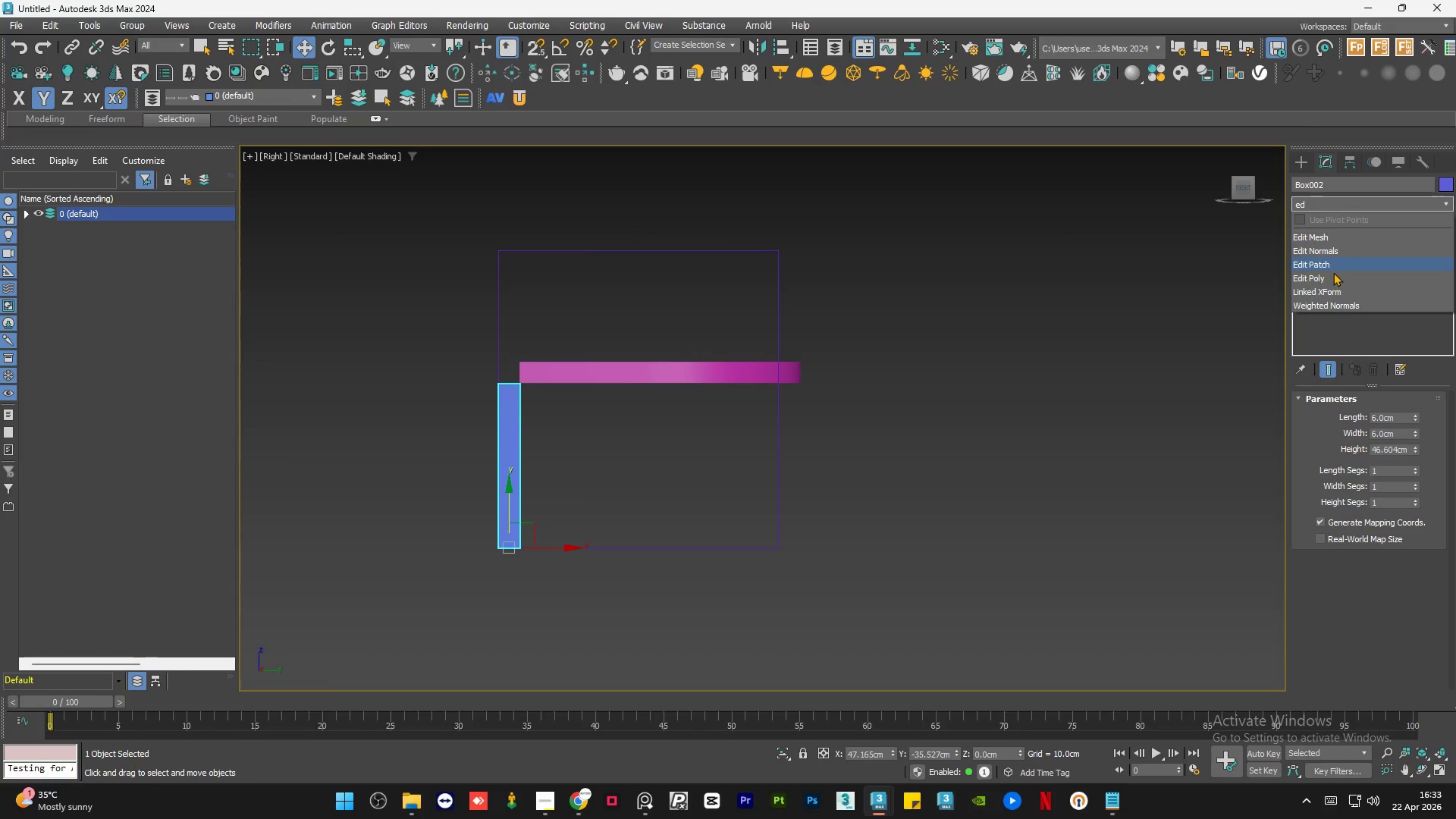 
left_click([1332, 274])
 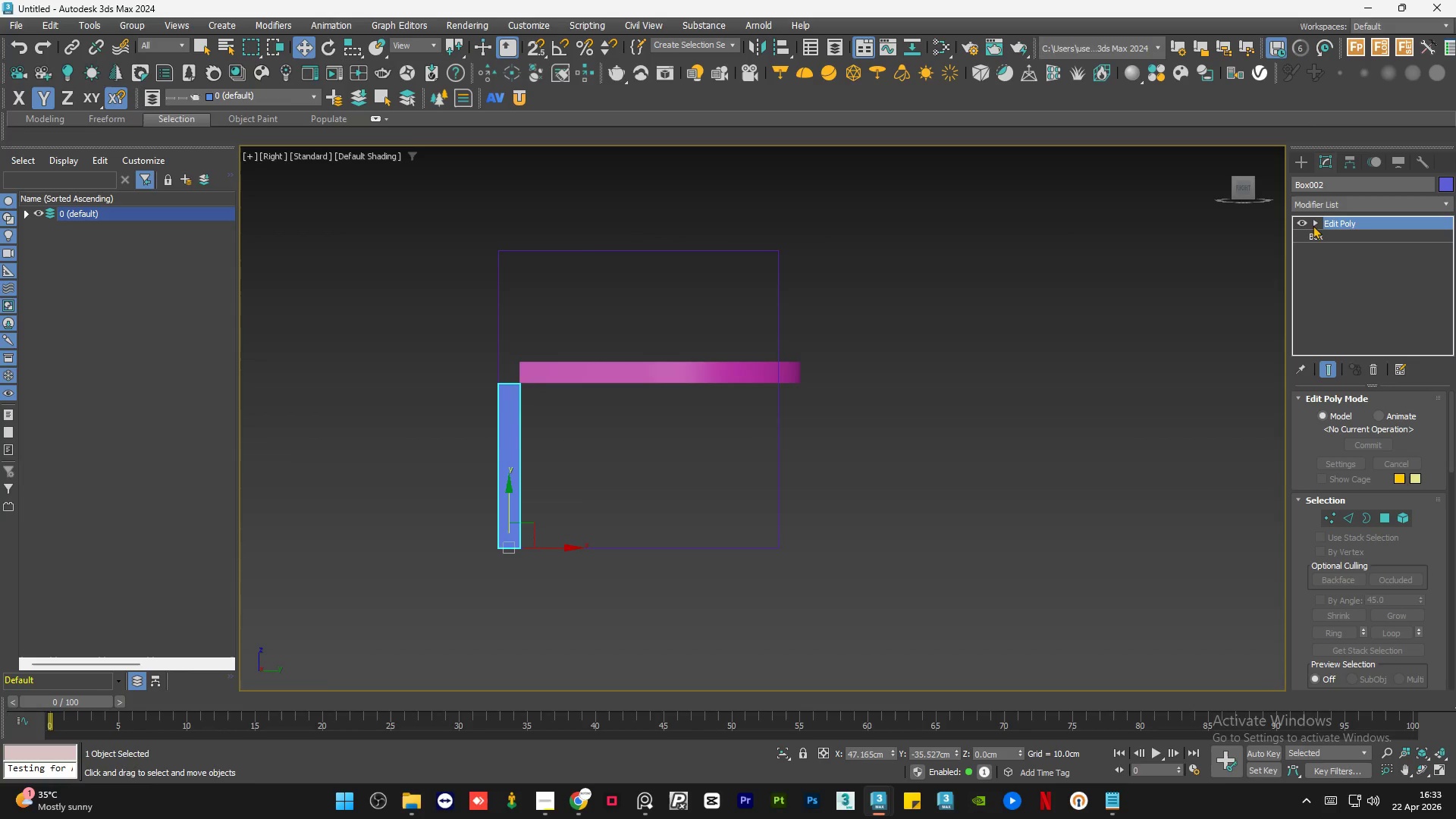 
left_click([1316, 220])
 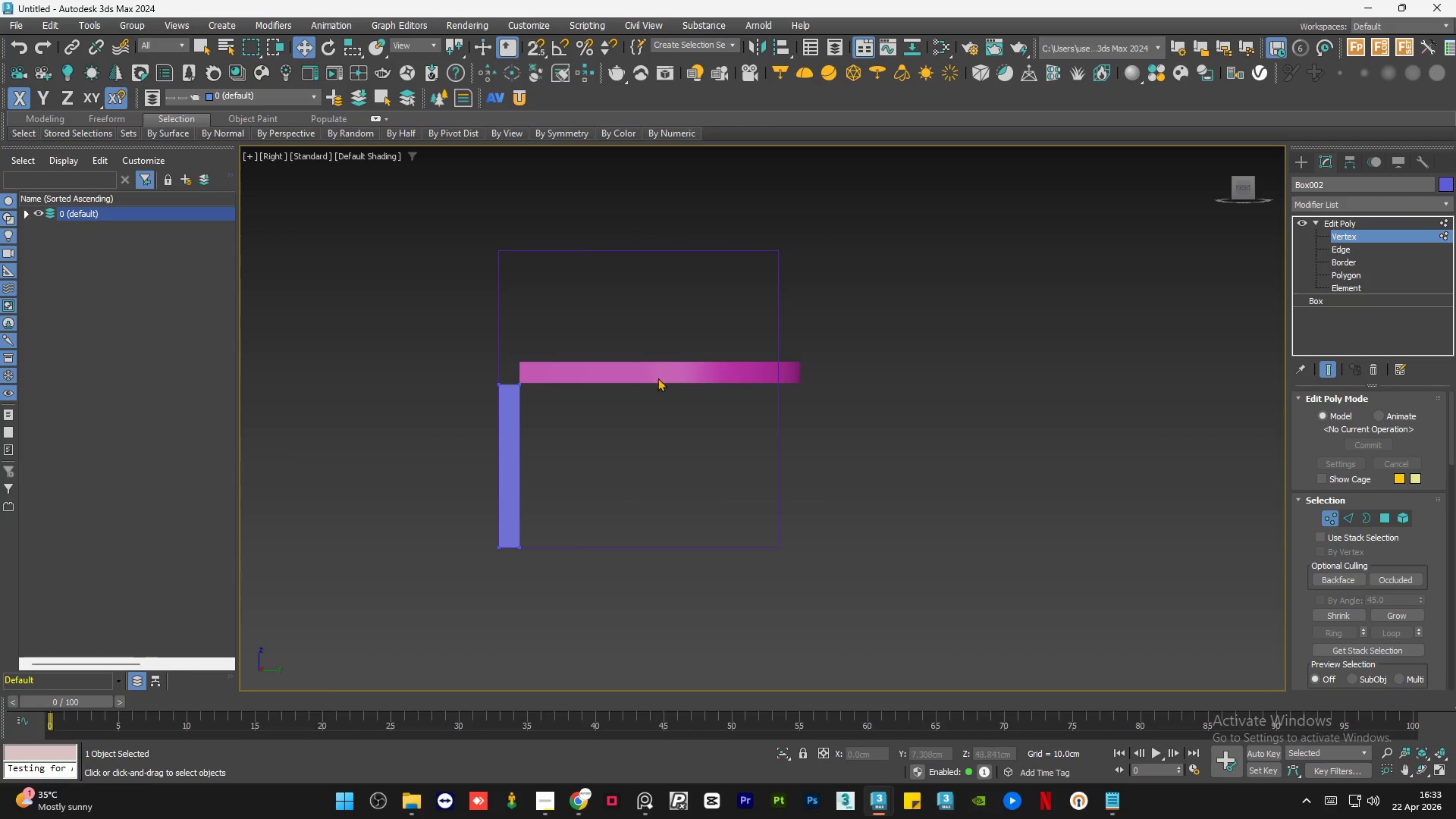 
left_click_drag(start_coordinate=[576, 348], to_coordinate=[302, 450])
 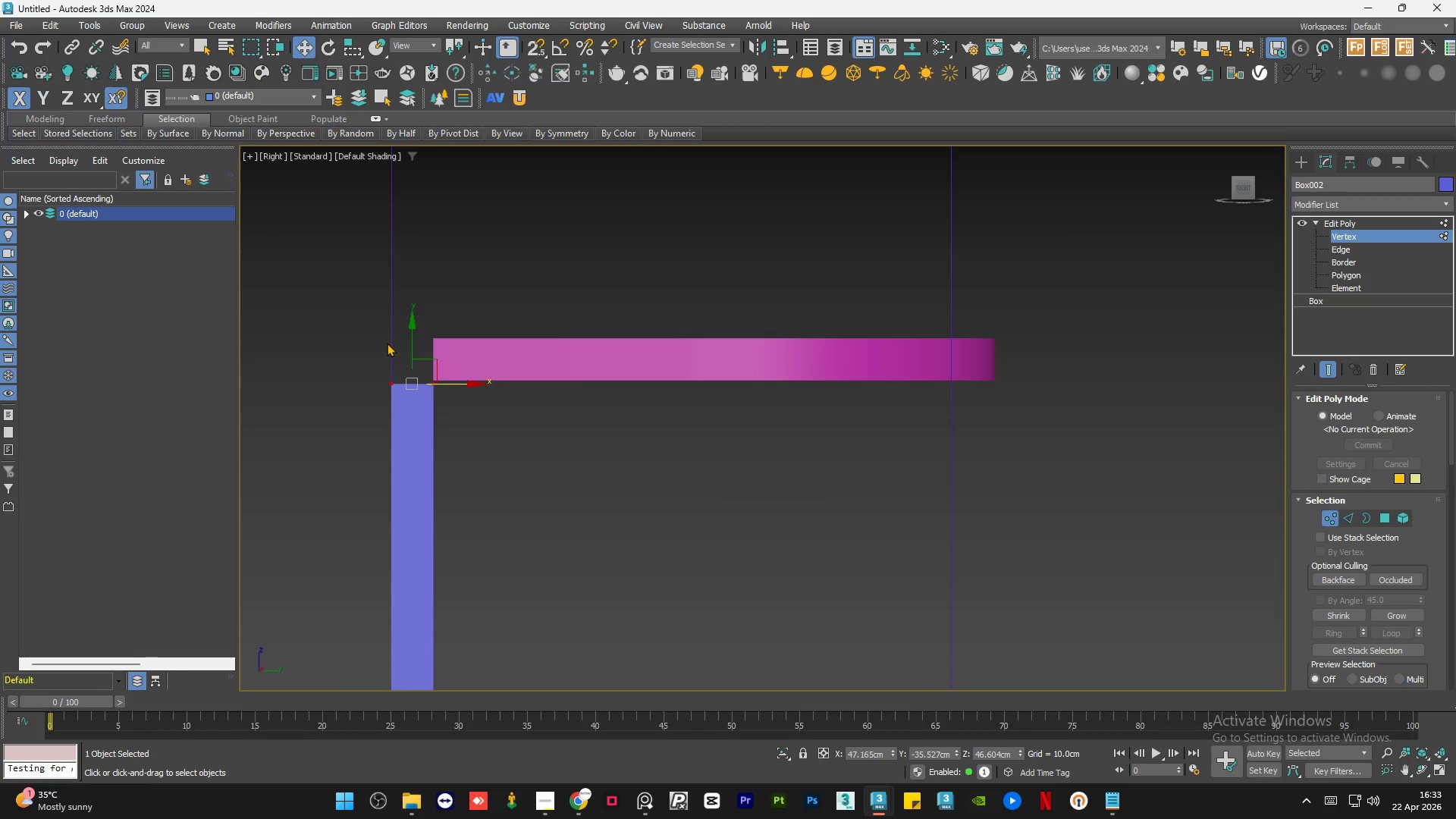 
scroll: coordinate [387, 343], scroll_direction: up, amount: 5.0
 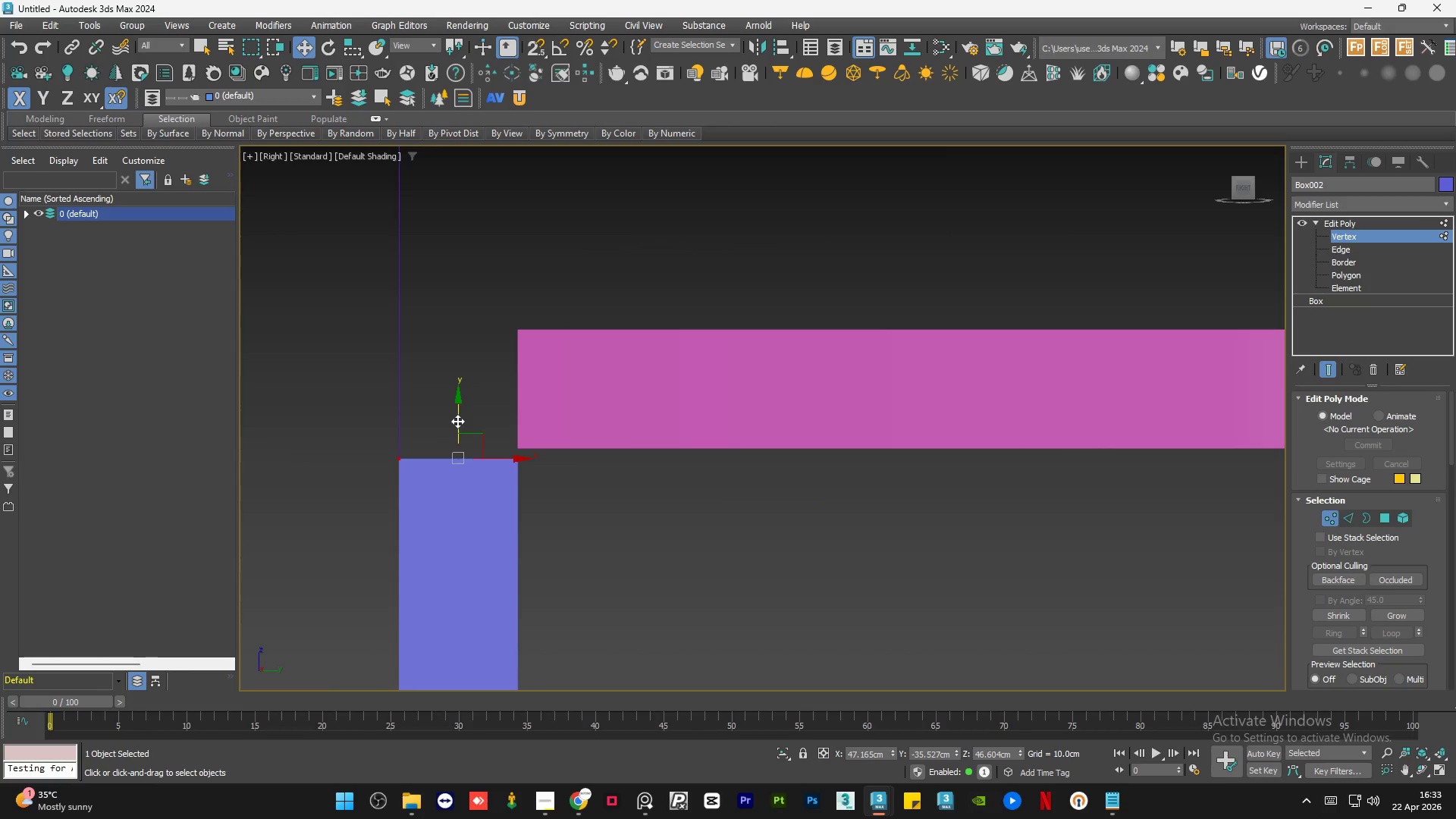 
type(ss)
 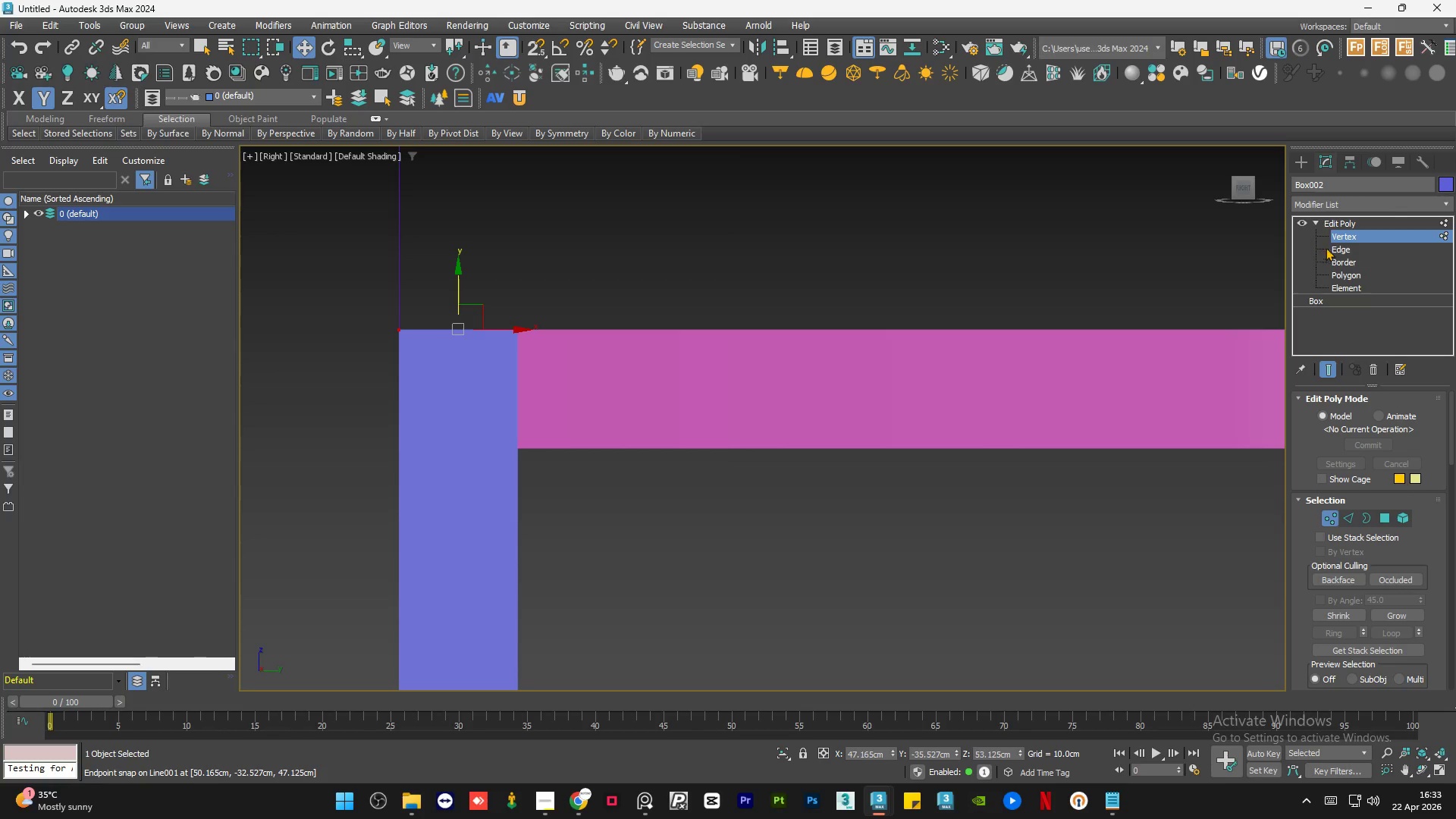 
left_click_drag(start_coordinate=[457, 421], to_coordinate=[526, 331])
 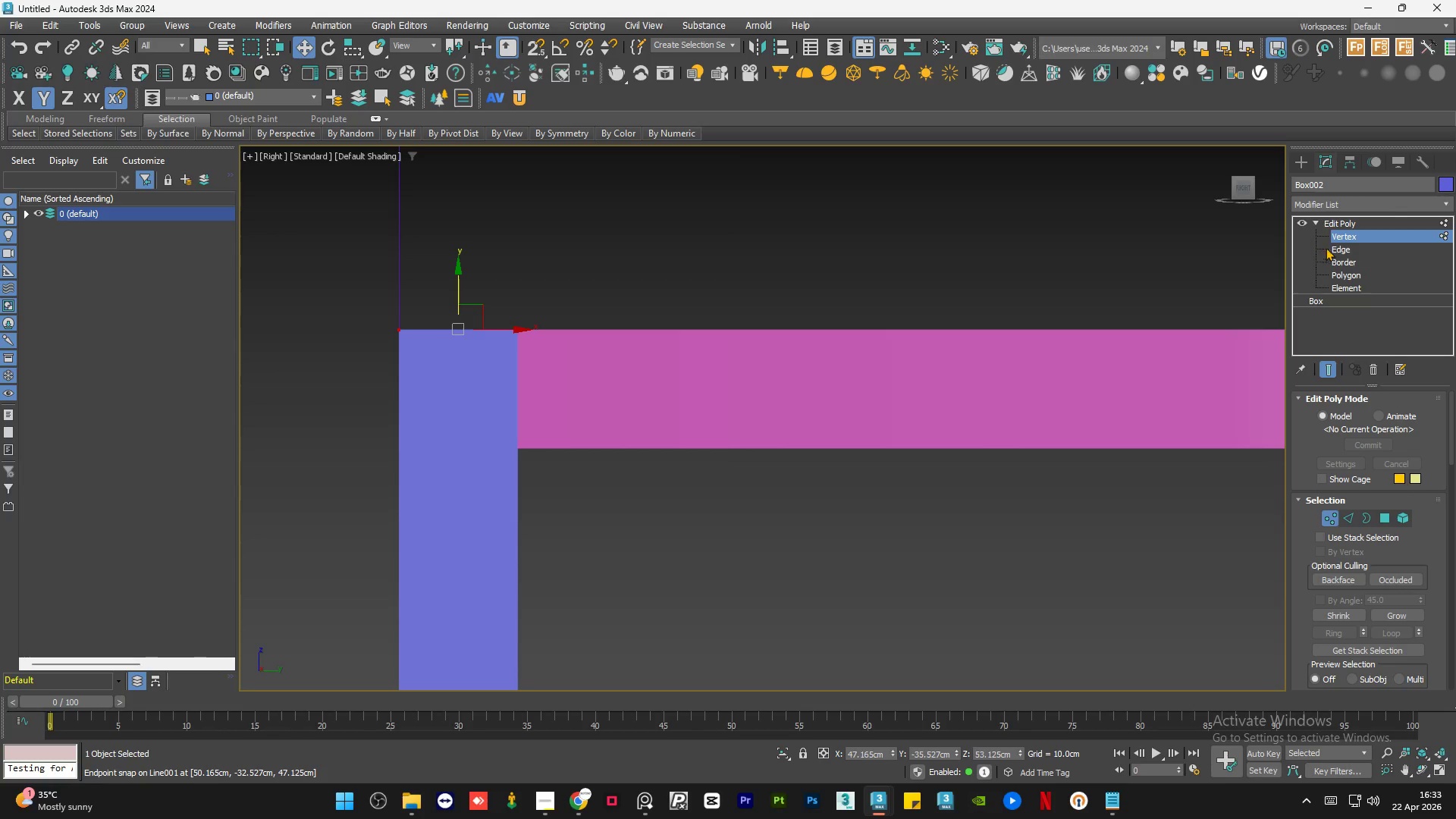 
left_click([1345, 223])
 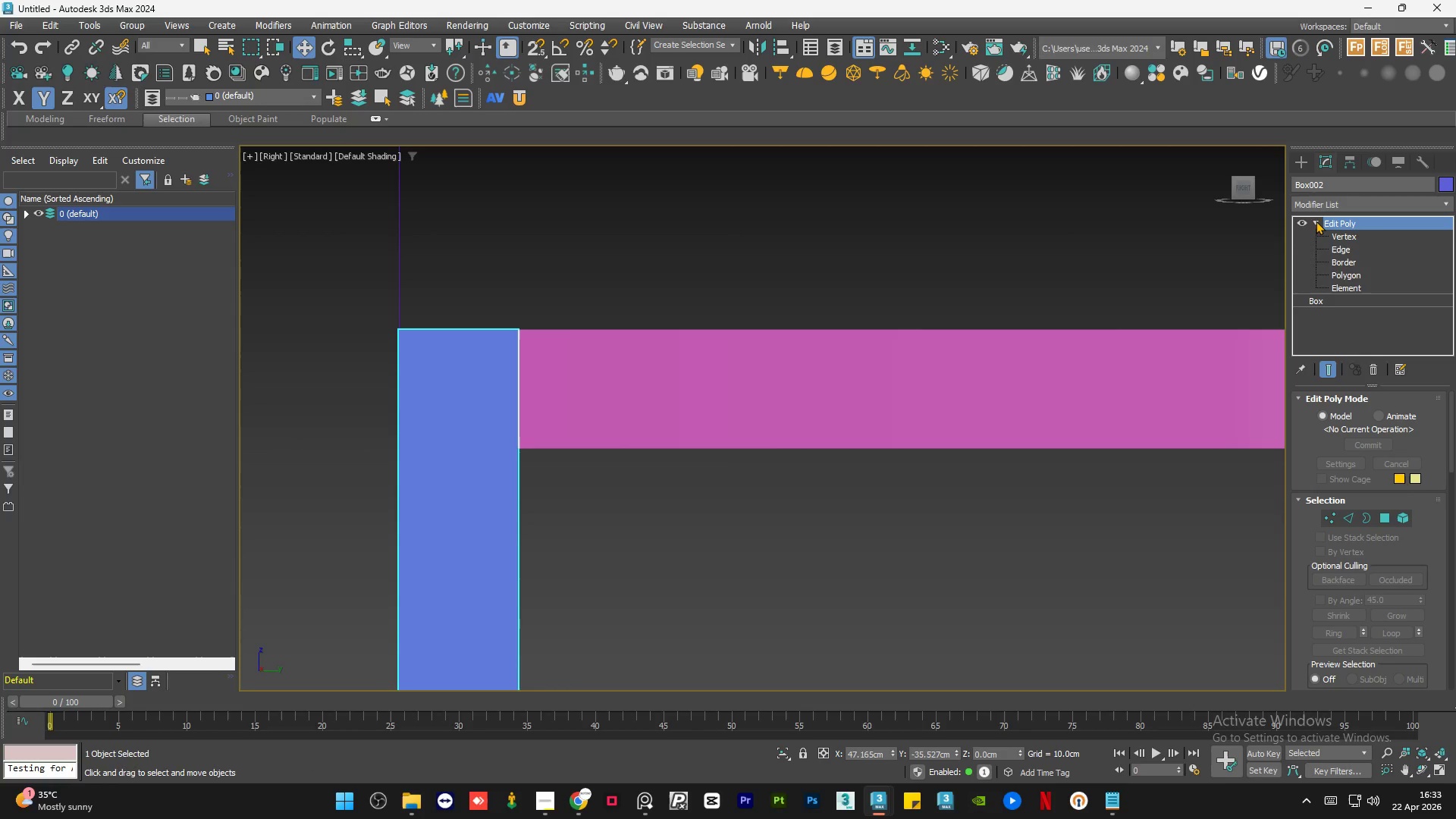 
left_click([1314, 221])
 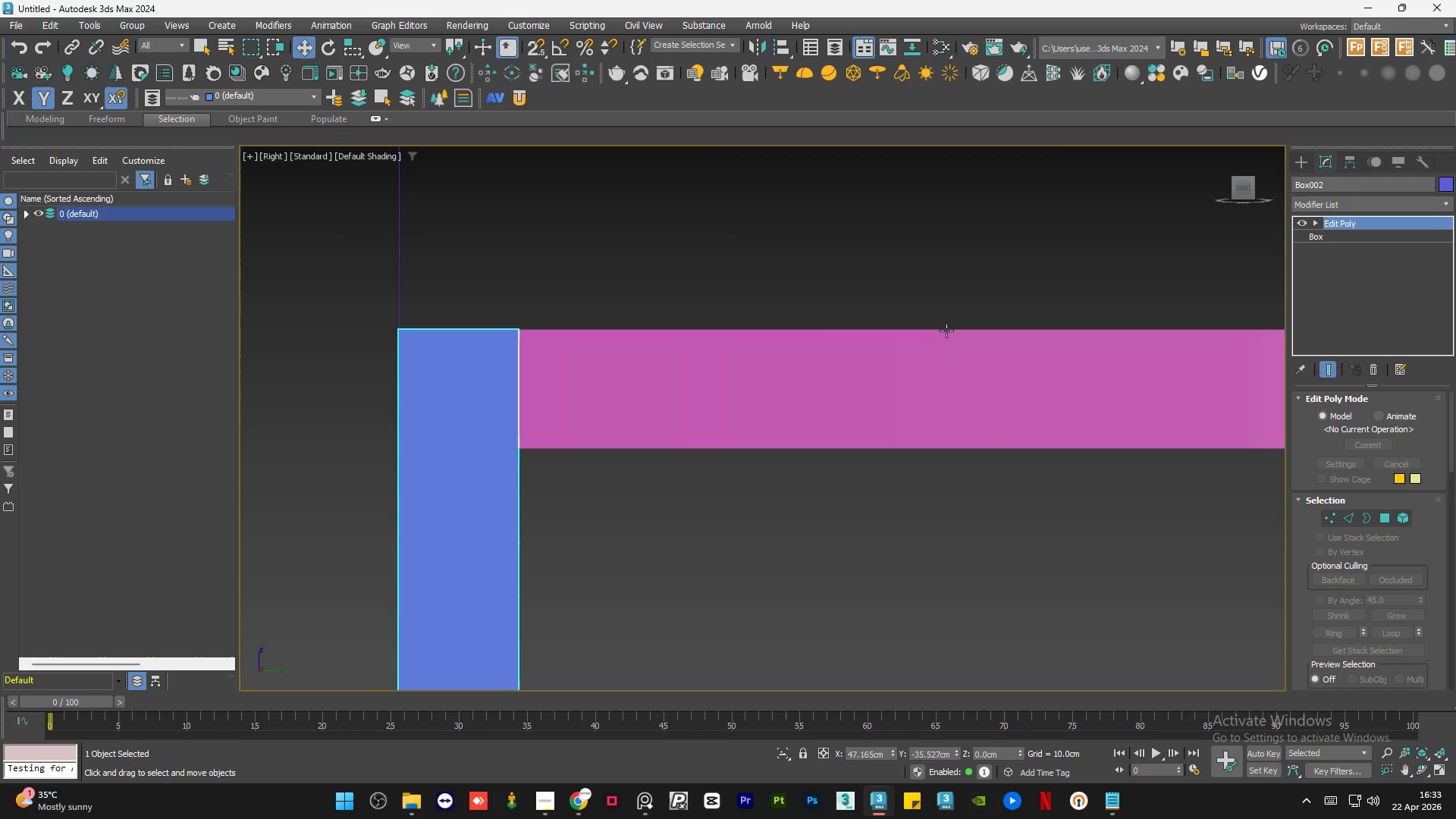 
hold_key(key=AltLeft, duration=0.8)
 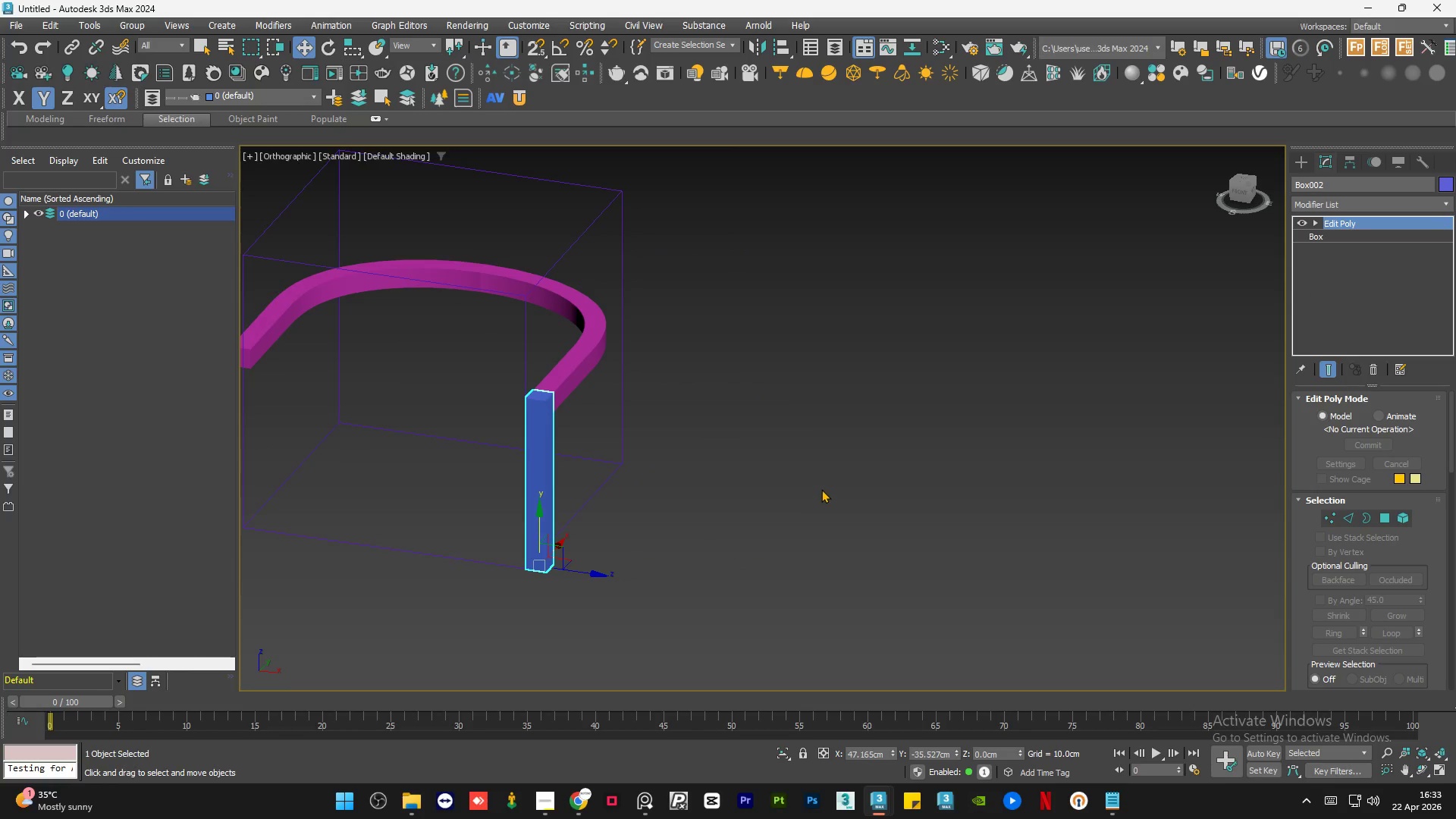 
scroll: coordinate [548, 406], scroll_direction: down, amount: 5.0
 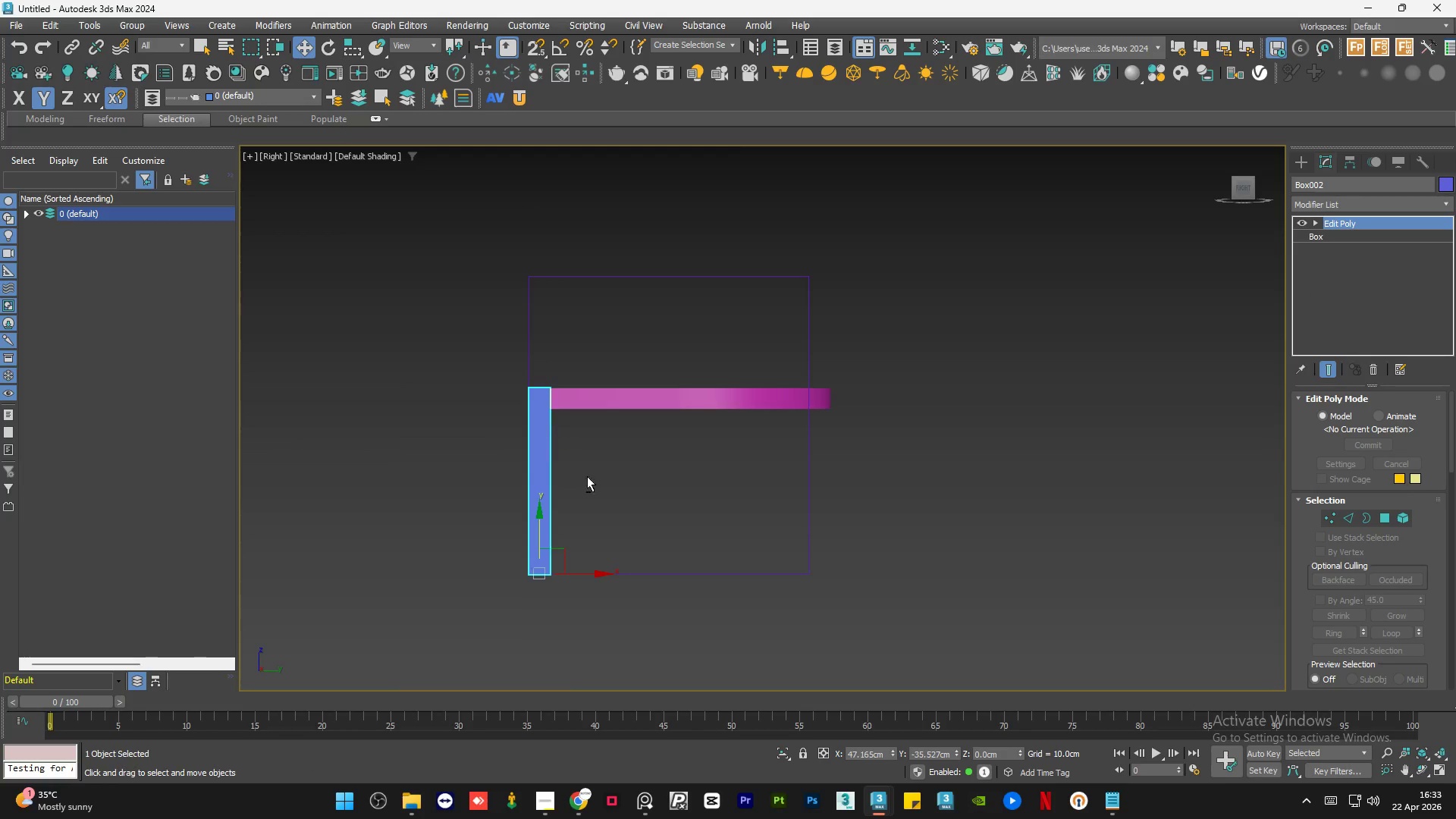 
left_click([821, 489])
 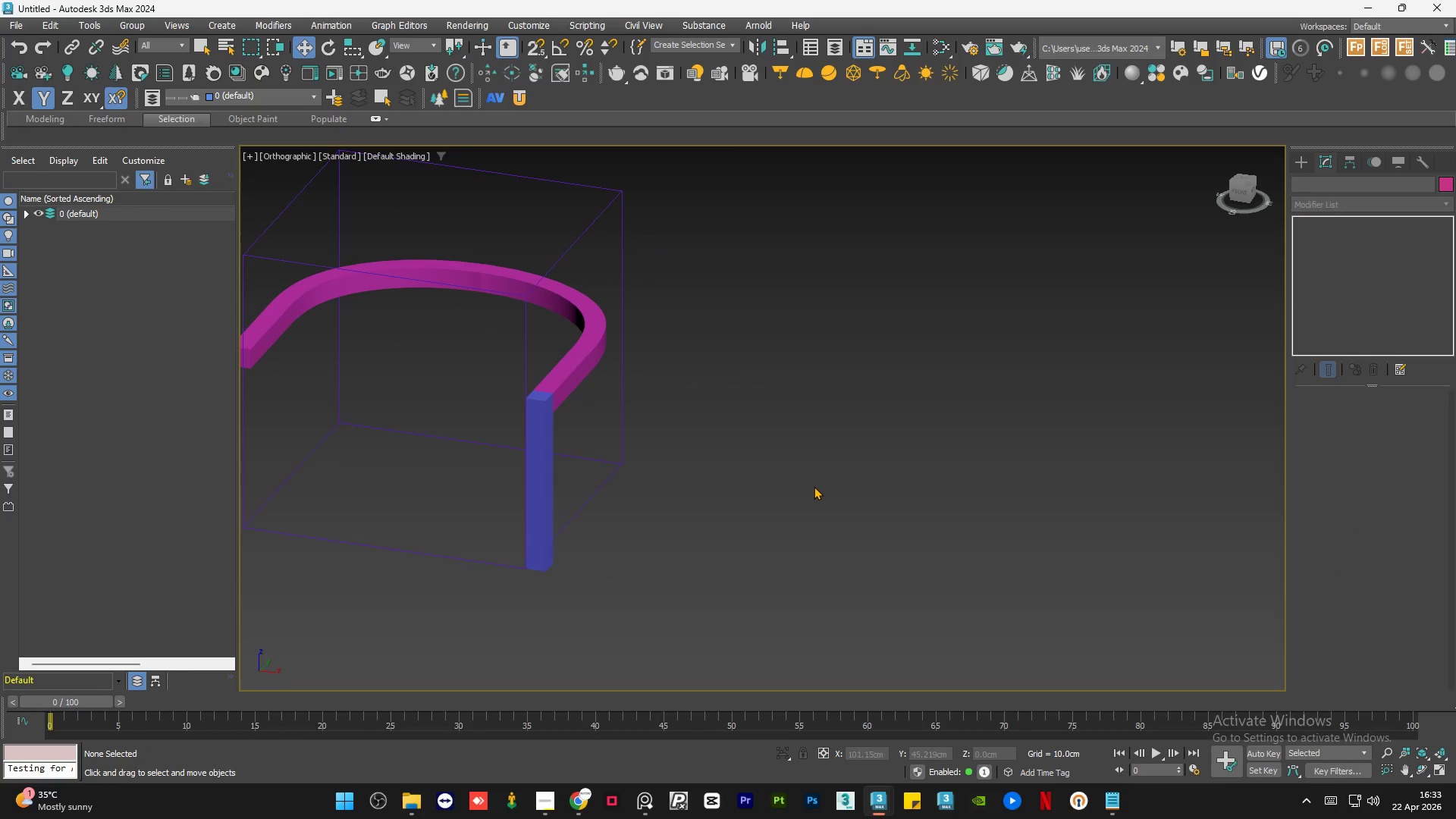 
hold_key(key=AltLeft, duration=0.58)
 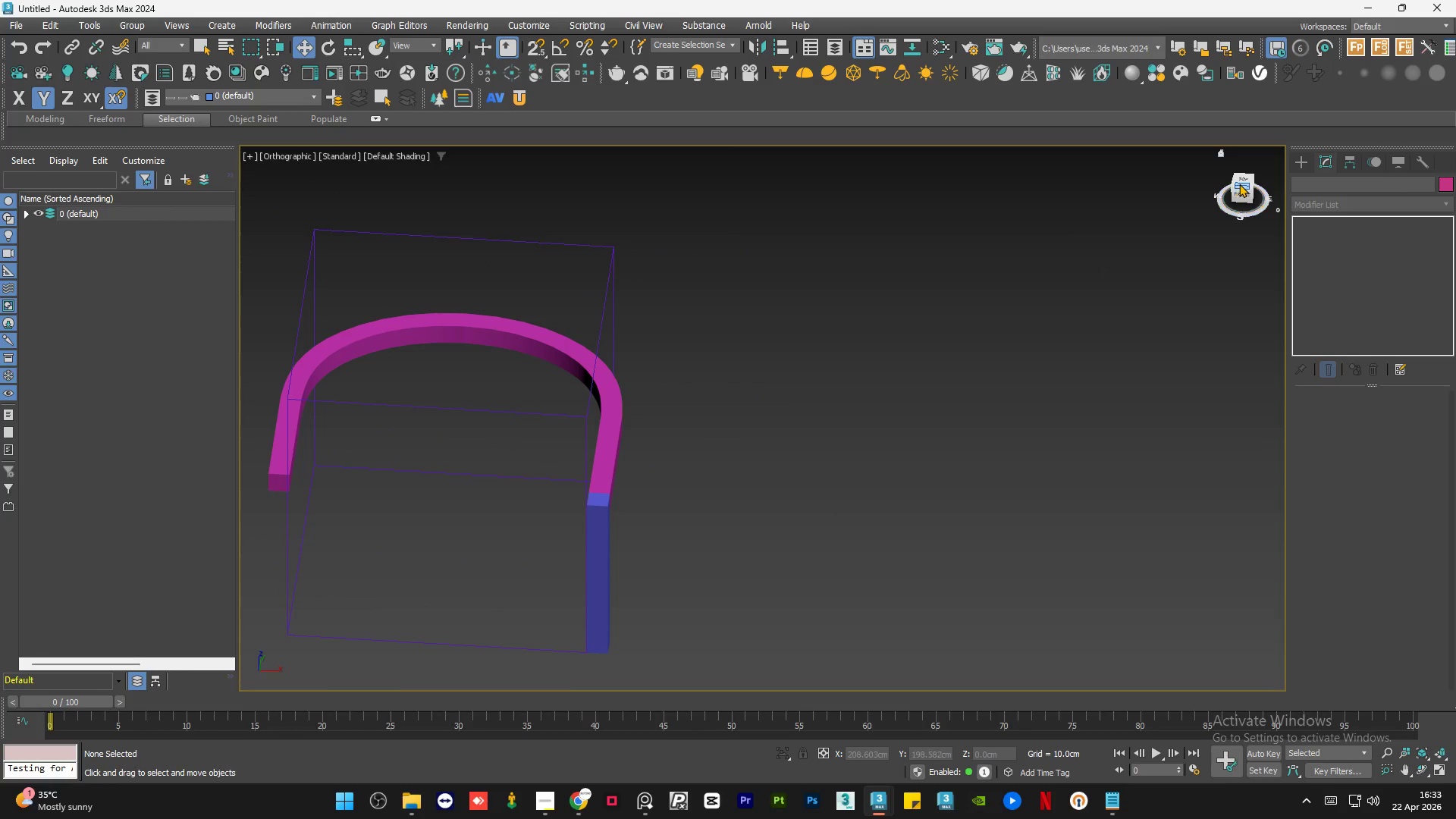 
left_click([1243, 180])
 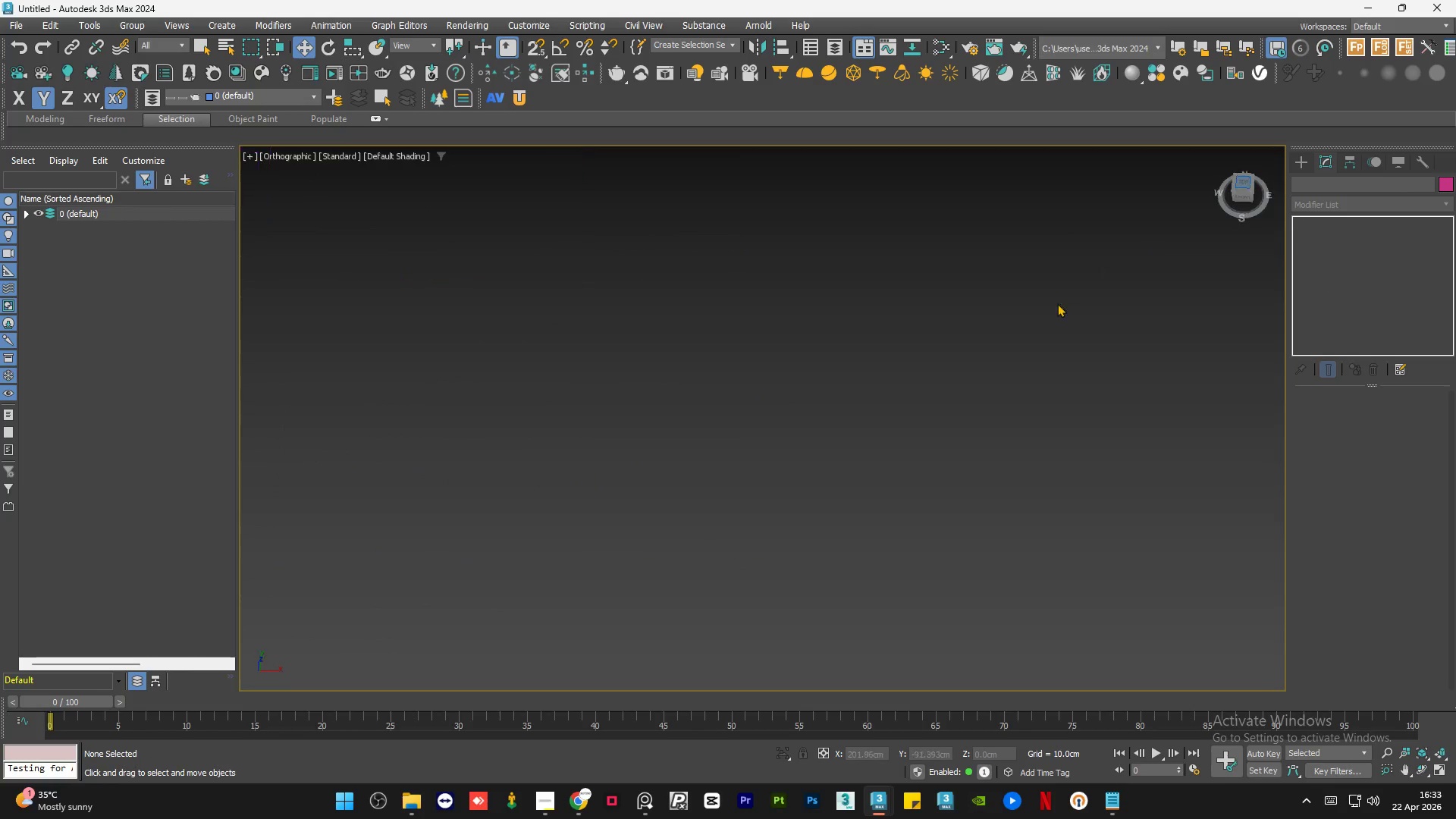 
key(Z)
 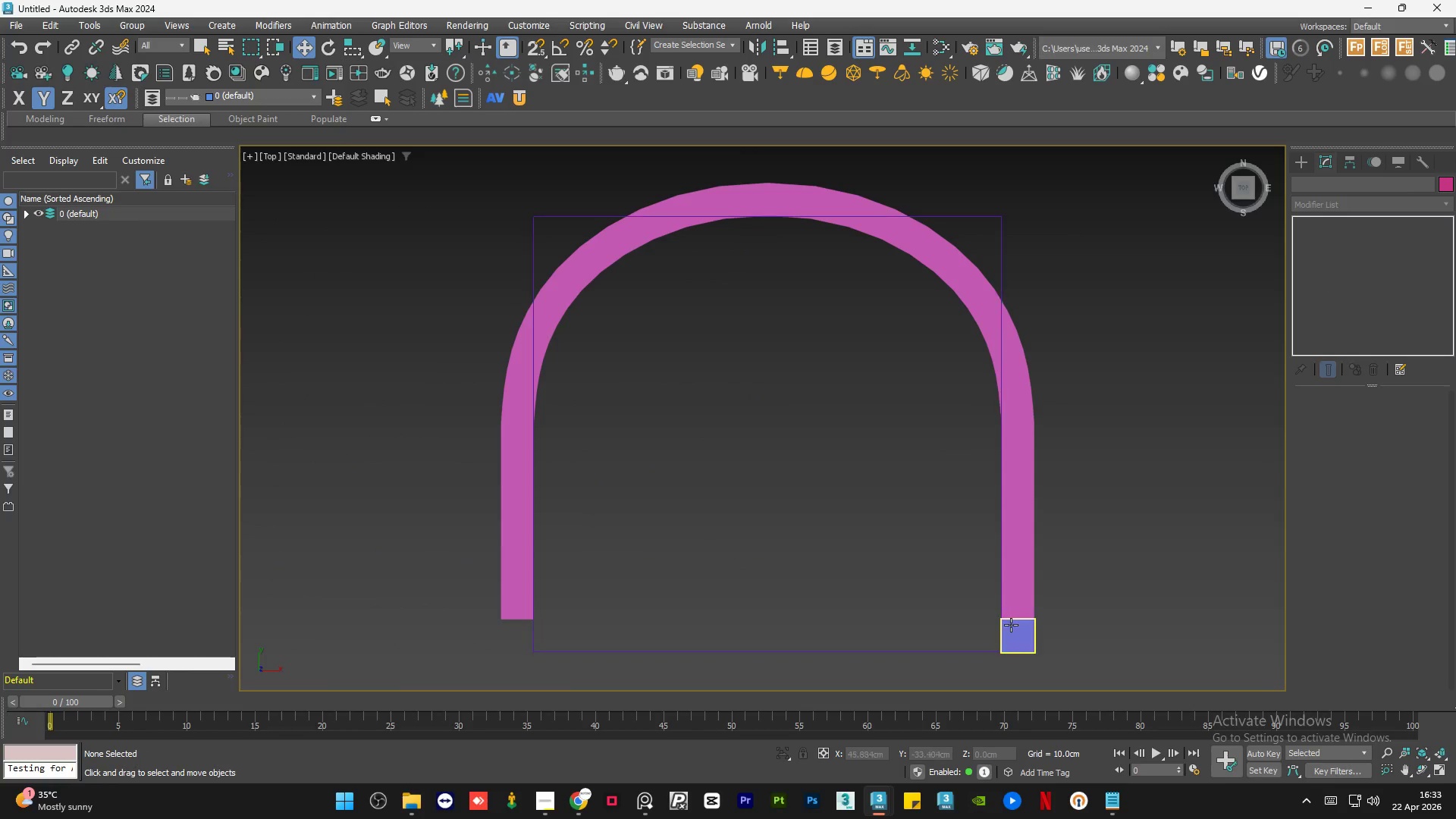 
scroll: coordinate [937, 444], scroll_direction: down, amount: 5.0
 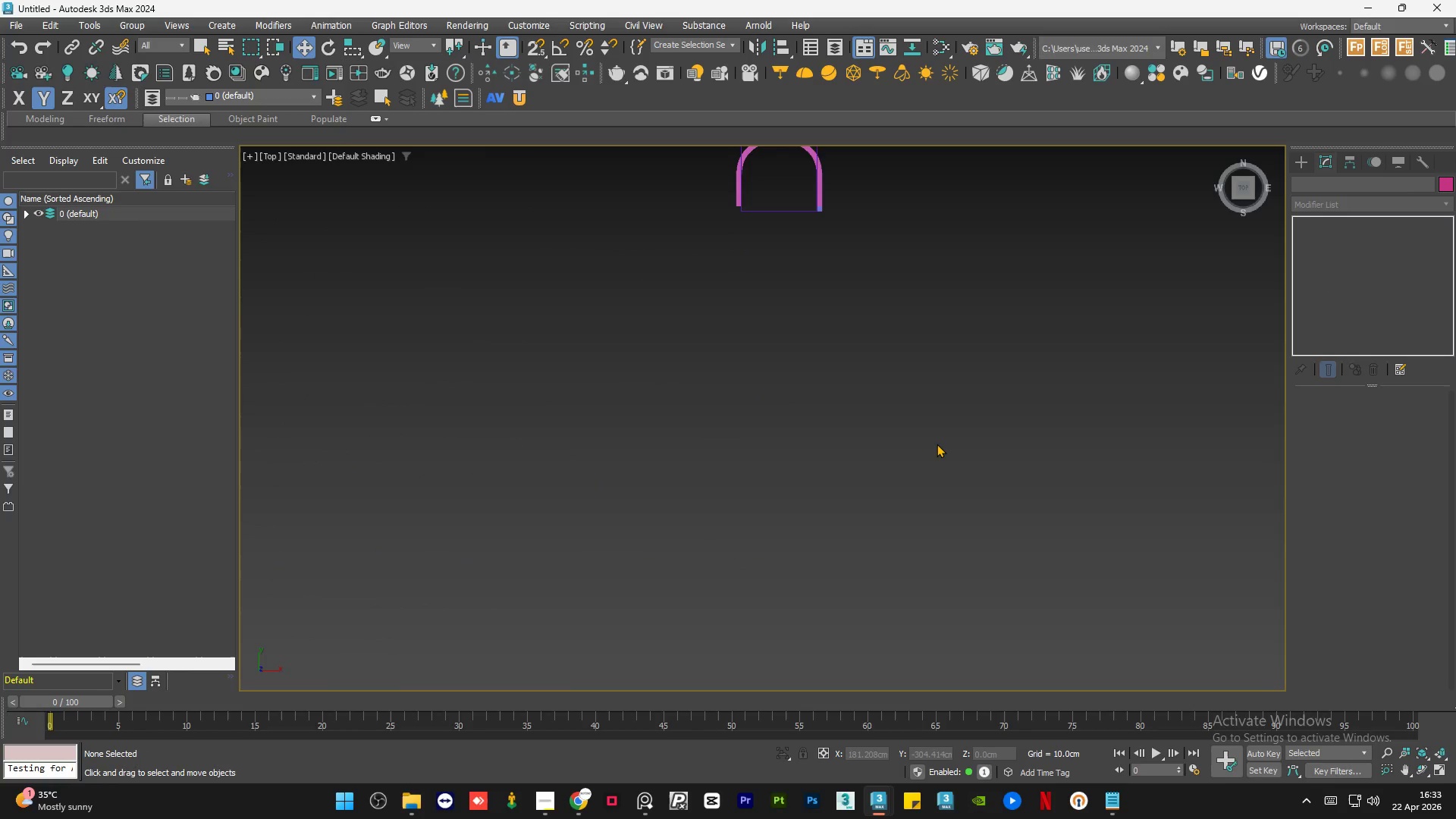 
left_click([1018, 635])
 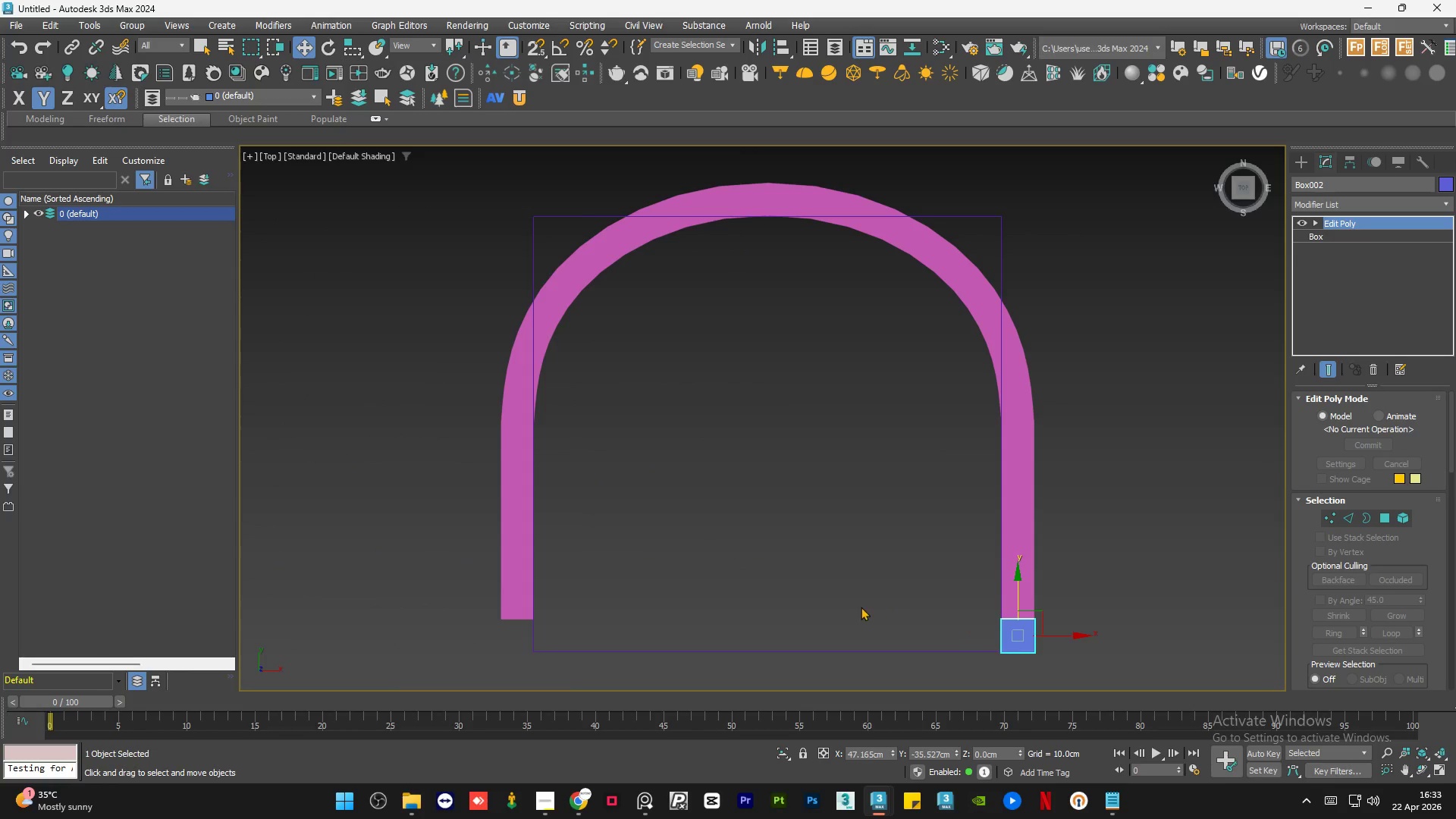 
scroll: coordinate [861, 607], scroll_direction: down, amount: 1.0
 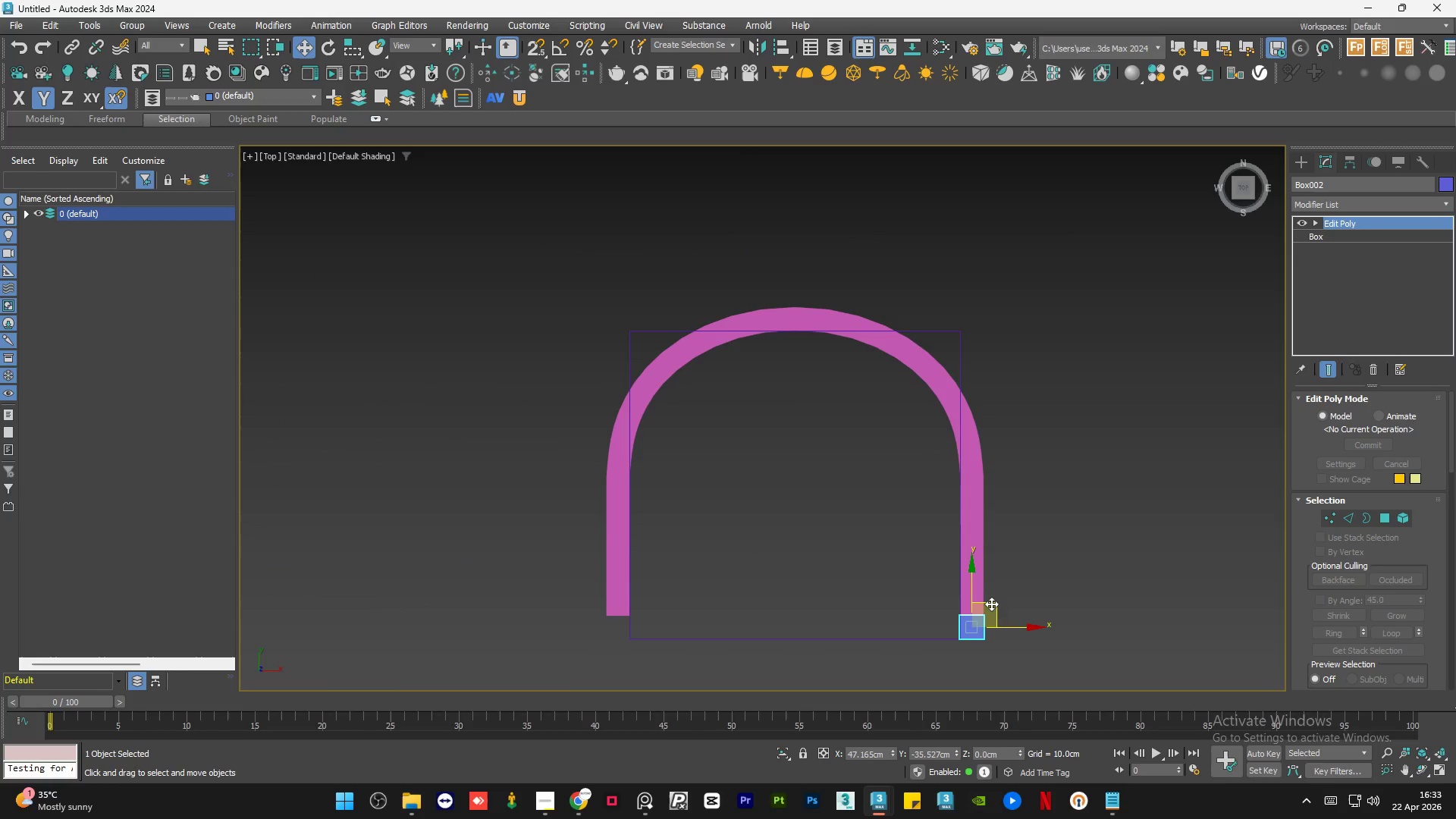 
hold_key(key=ShiftLeft, duration=6.49)
left_click_drag(start_coordinate=[993, 603], to_coordinate=[876, 276])
 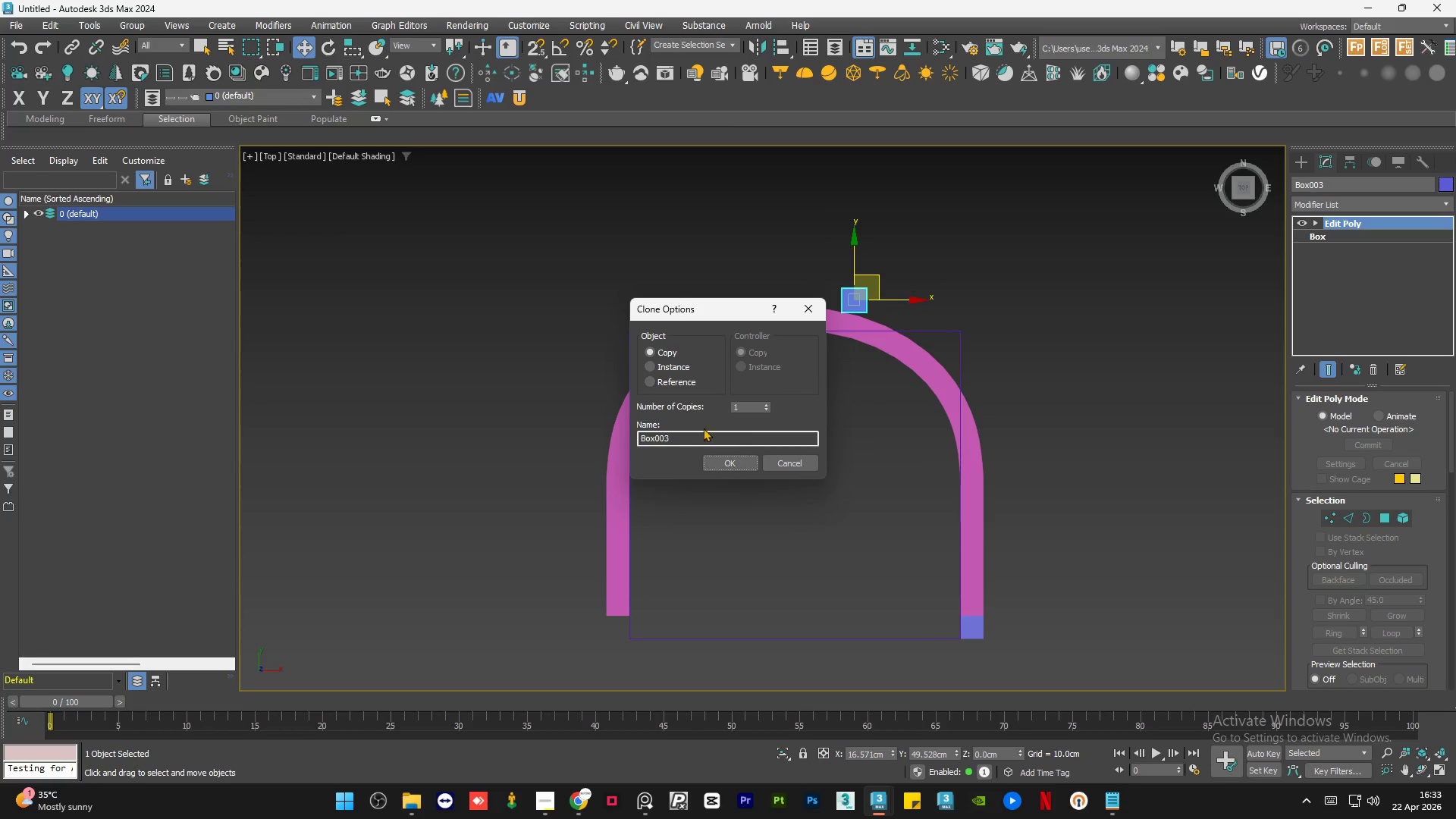 
left_click([673, 365])
 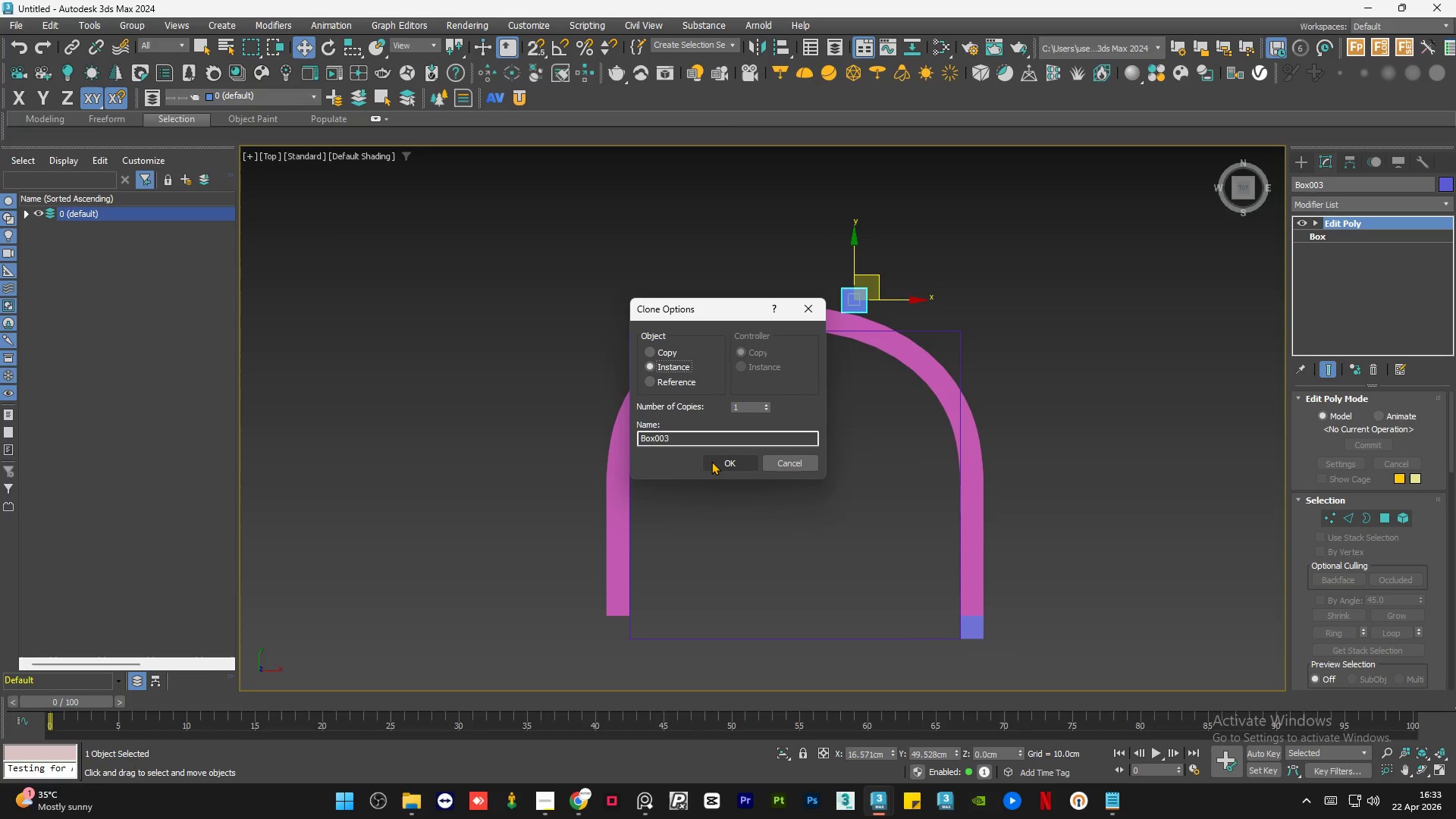 
left_click([717, 462])
 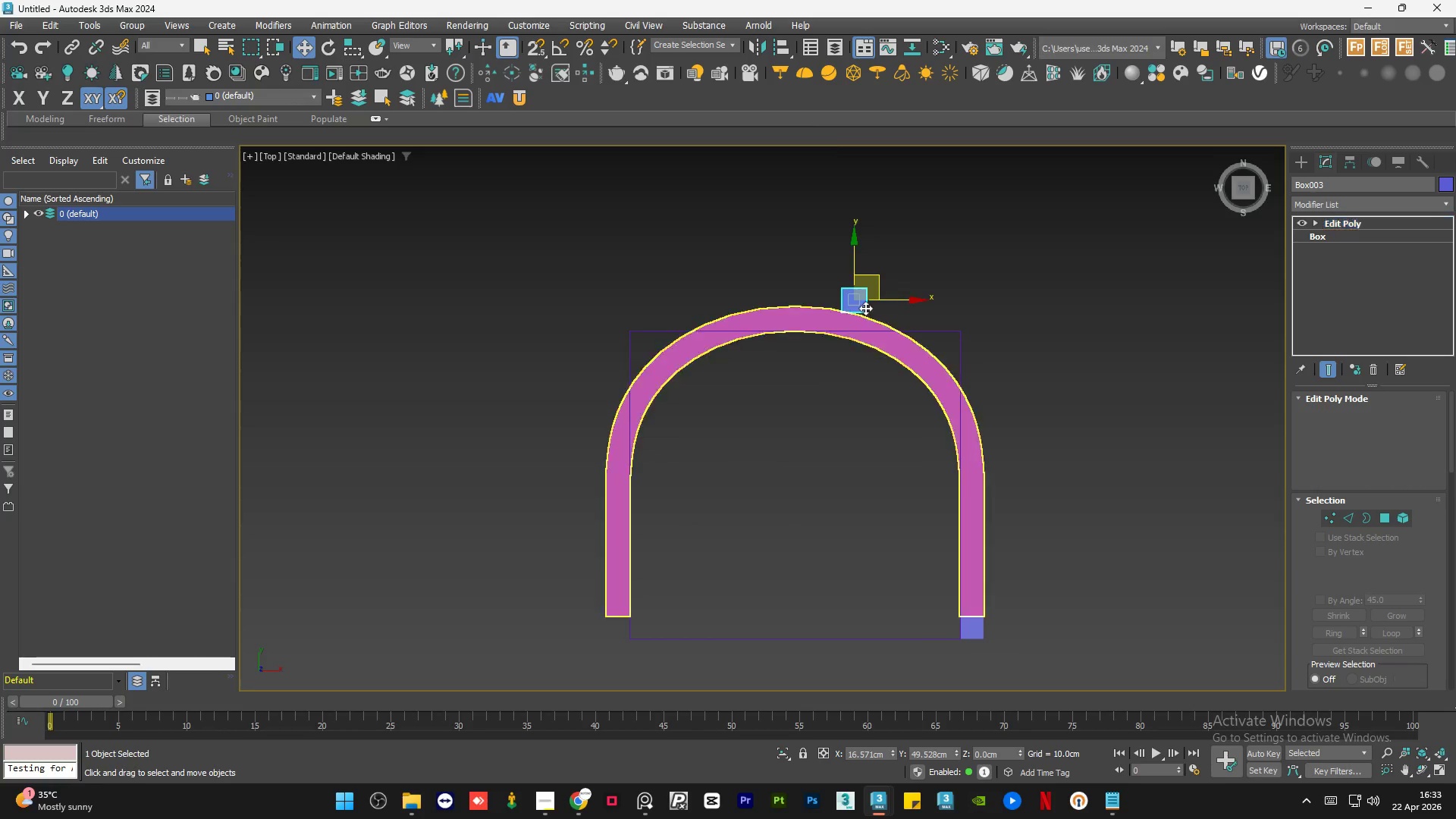 
scroll: coordinate [870, 300], scroll_direction: up, amount: 2.0
 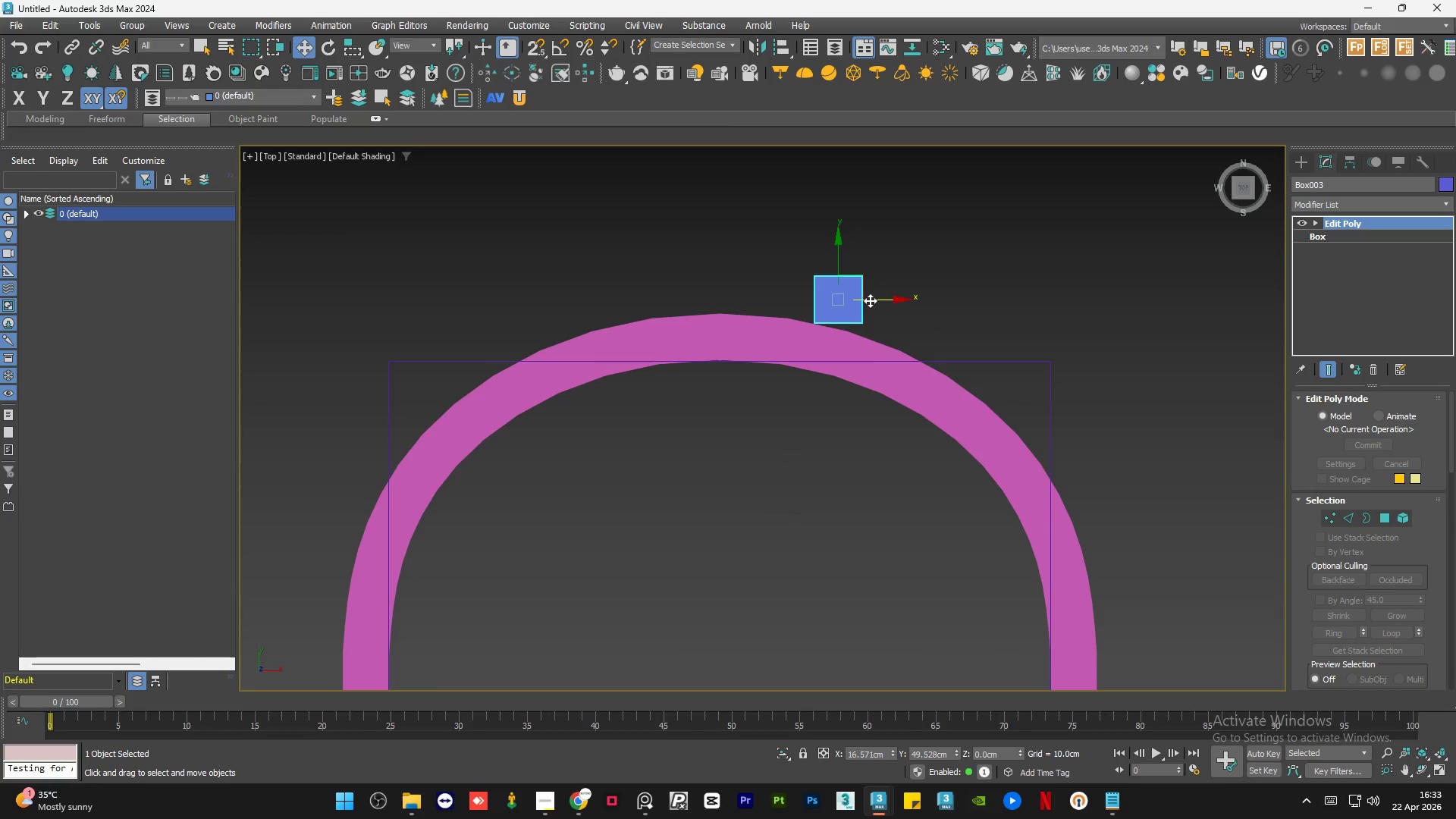 
key(E)
 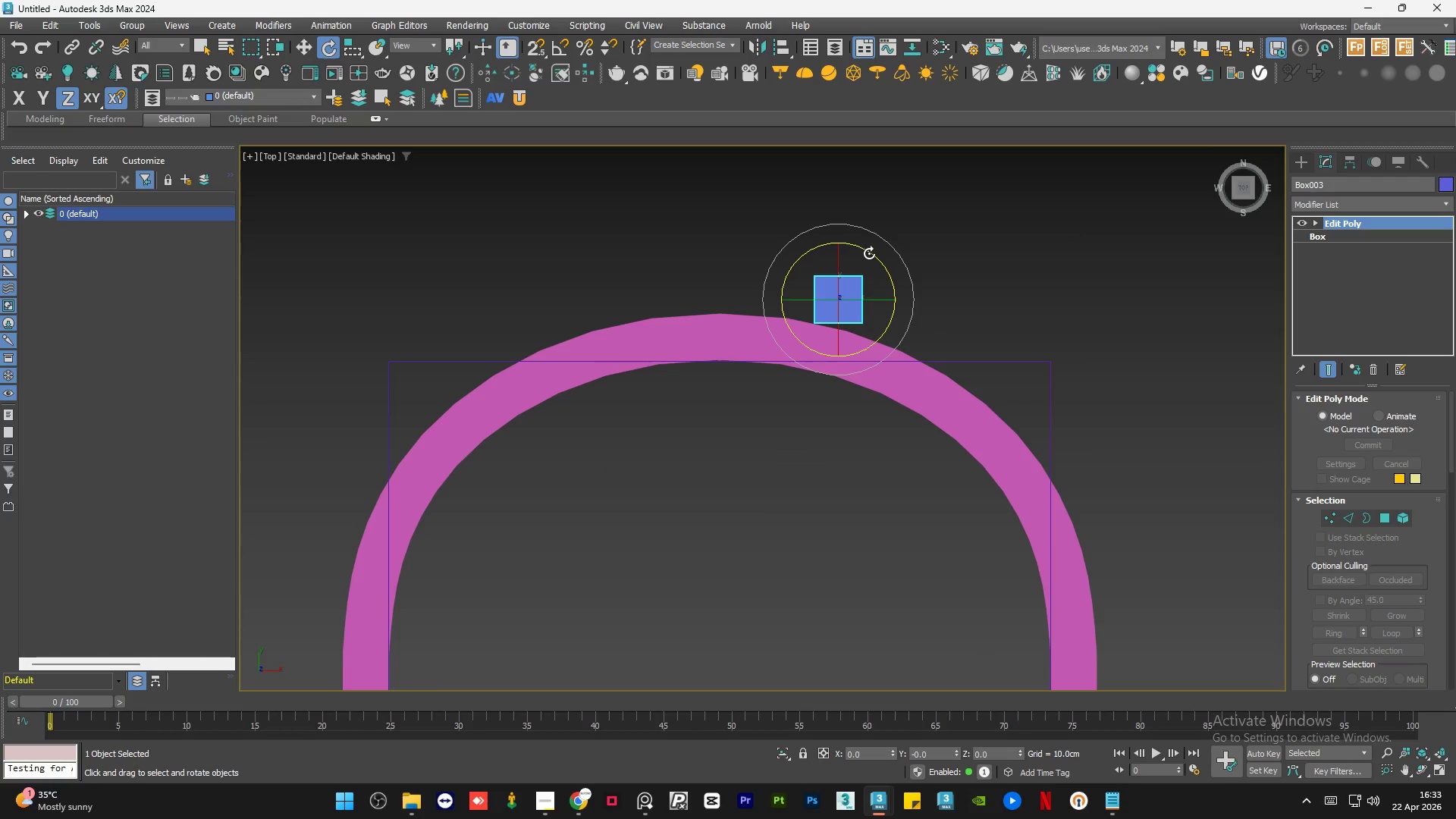 
left_click_drag(start_coordinate=[869, 253], to_coordinate=[889, 271])
 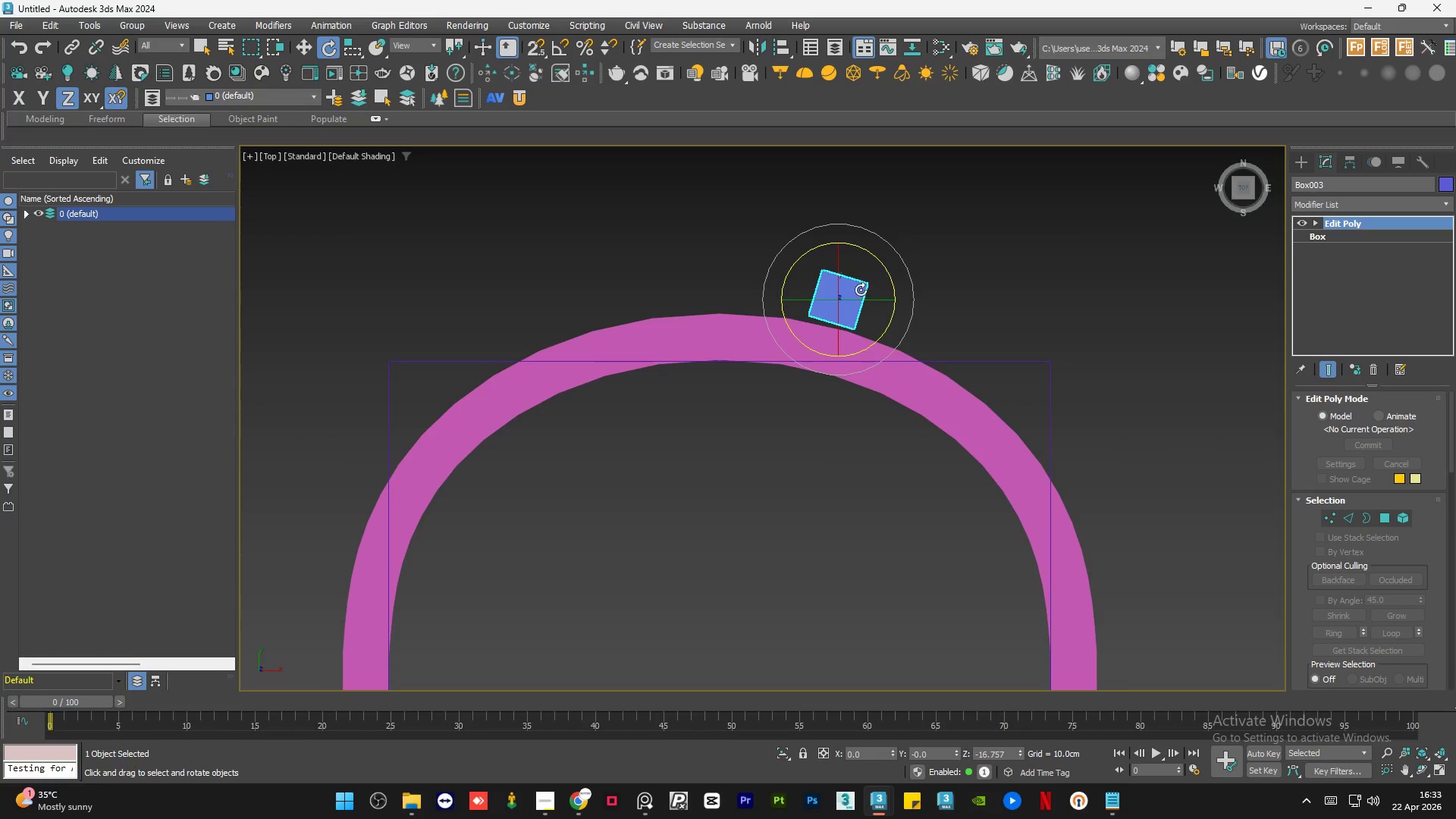 
key(W)
 